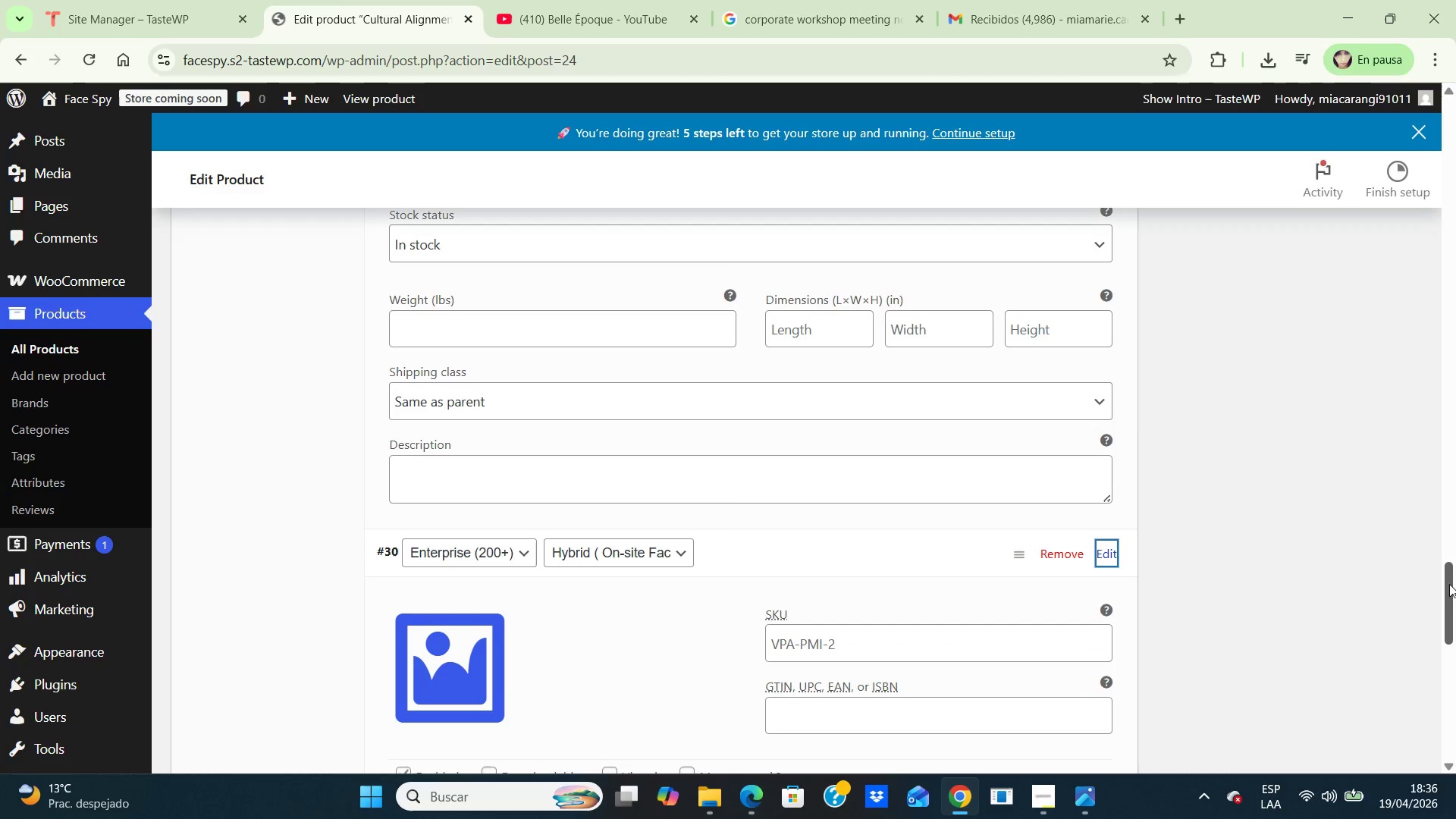 
left_click_drag(start_coordinate=[1448, 582], to_coordinate=[1451, 648])
 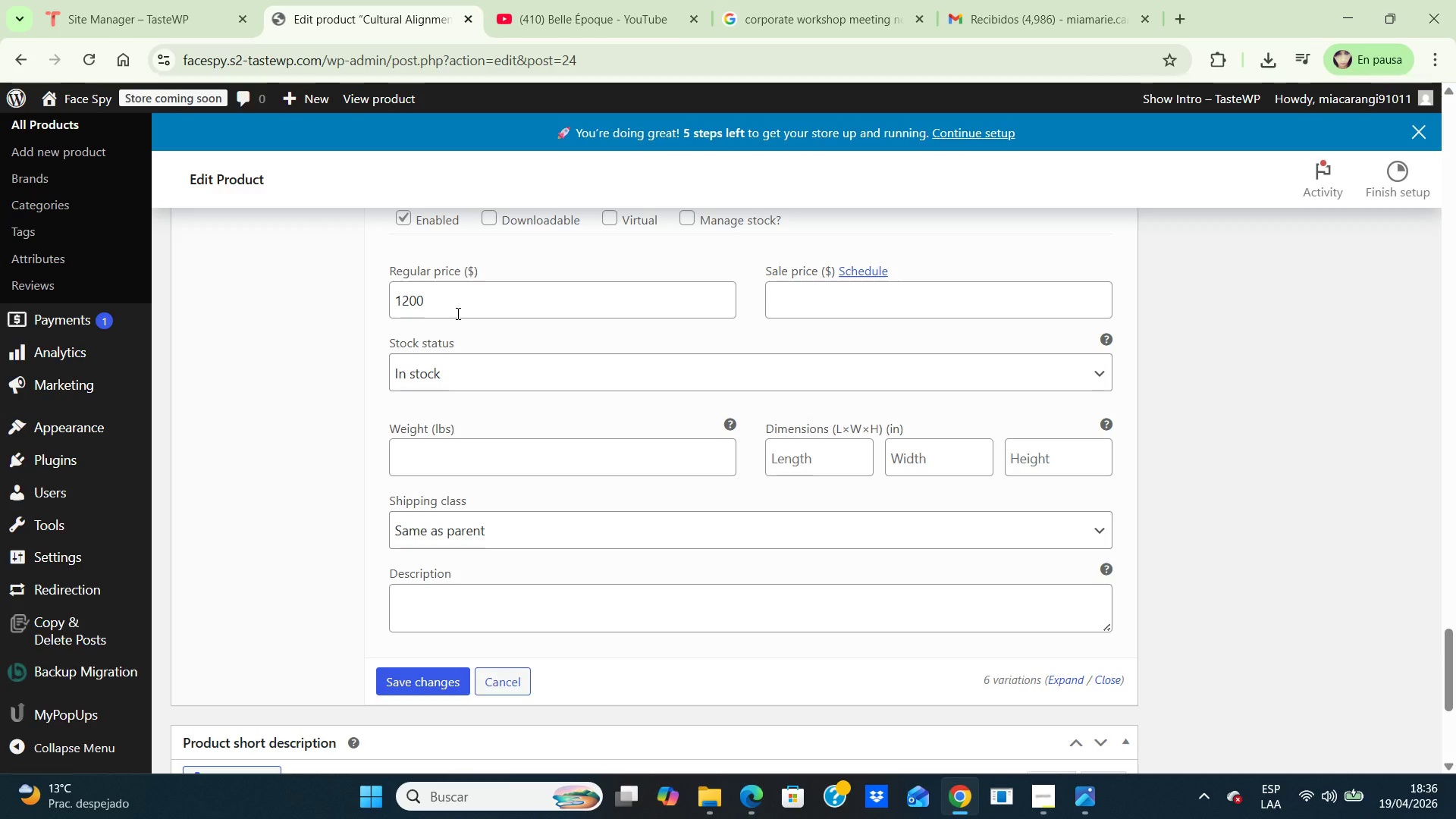 
left_click([457, 313])
 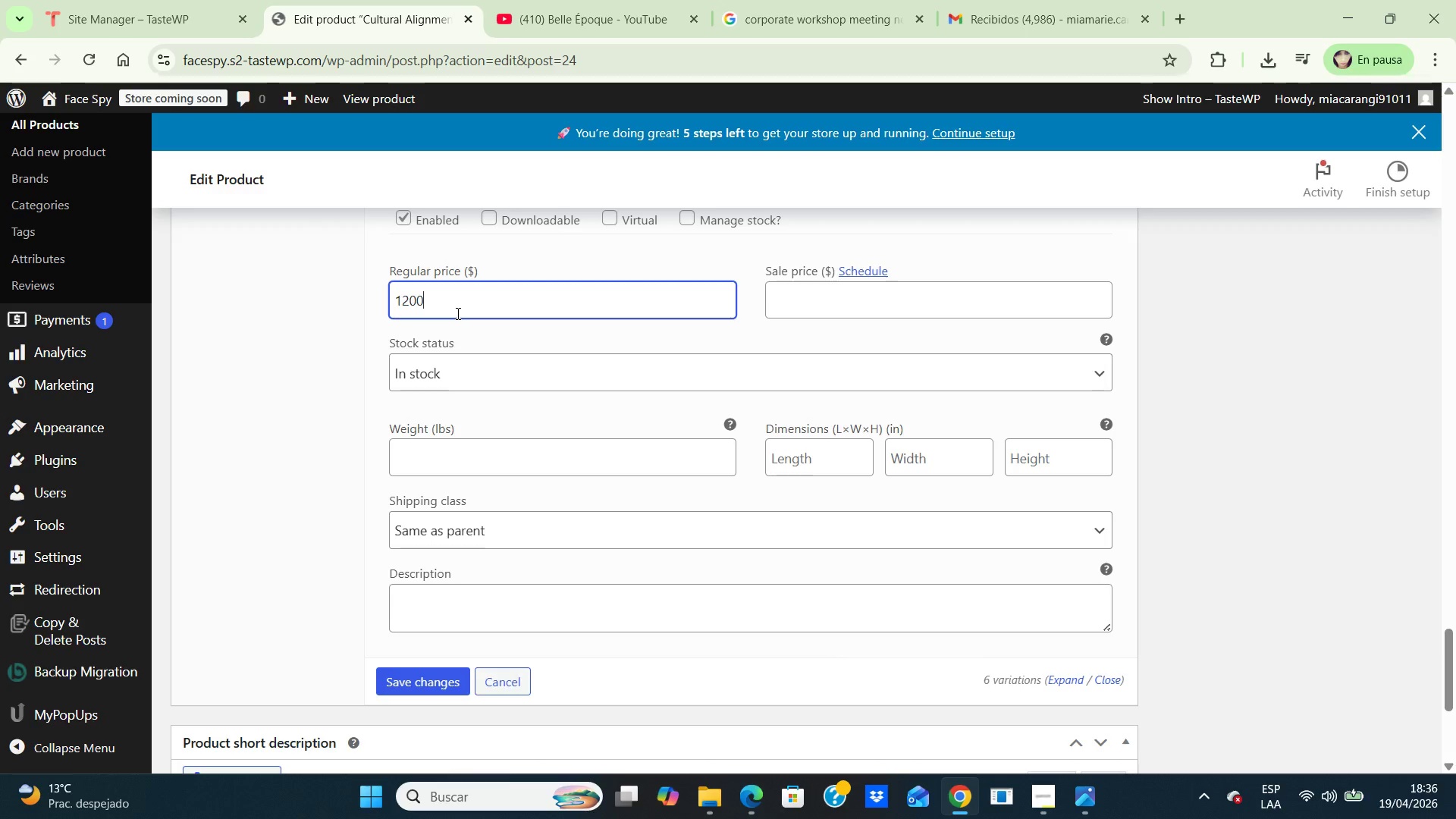 
key(Backspace)
key(Backspace)
key(Backspace)
key(Backspace)
key(Backspace)
type(1400)
 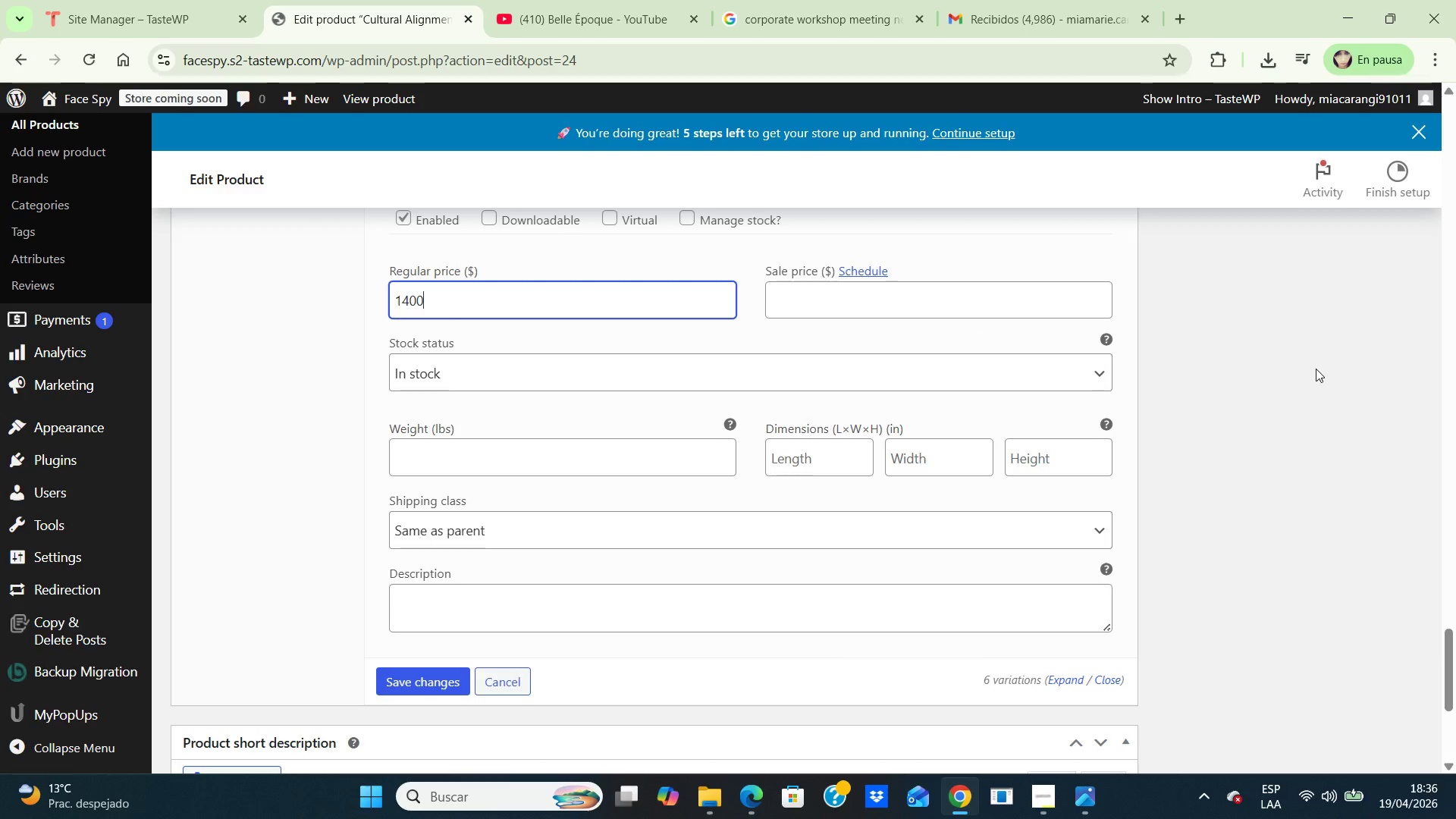 
left_click([1188, 420])
 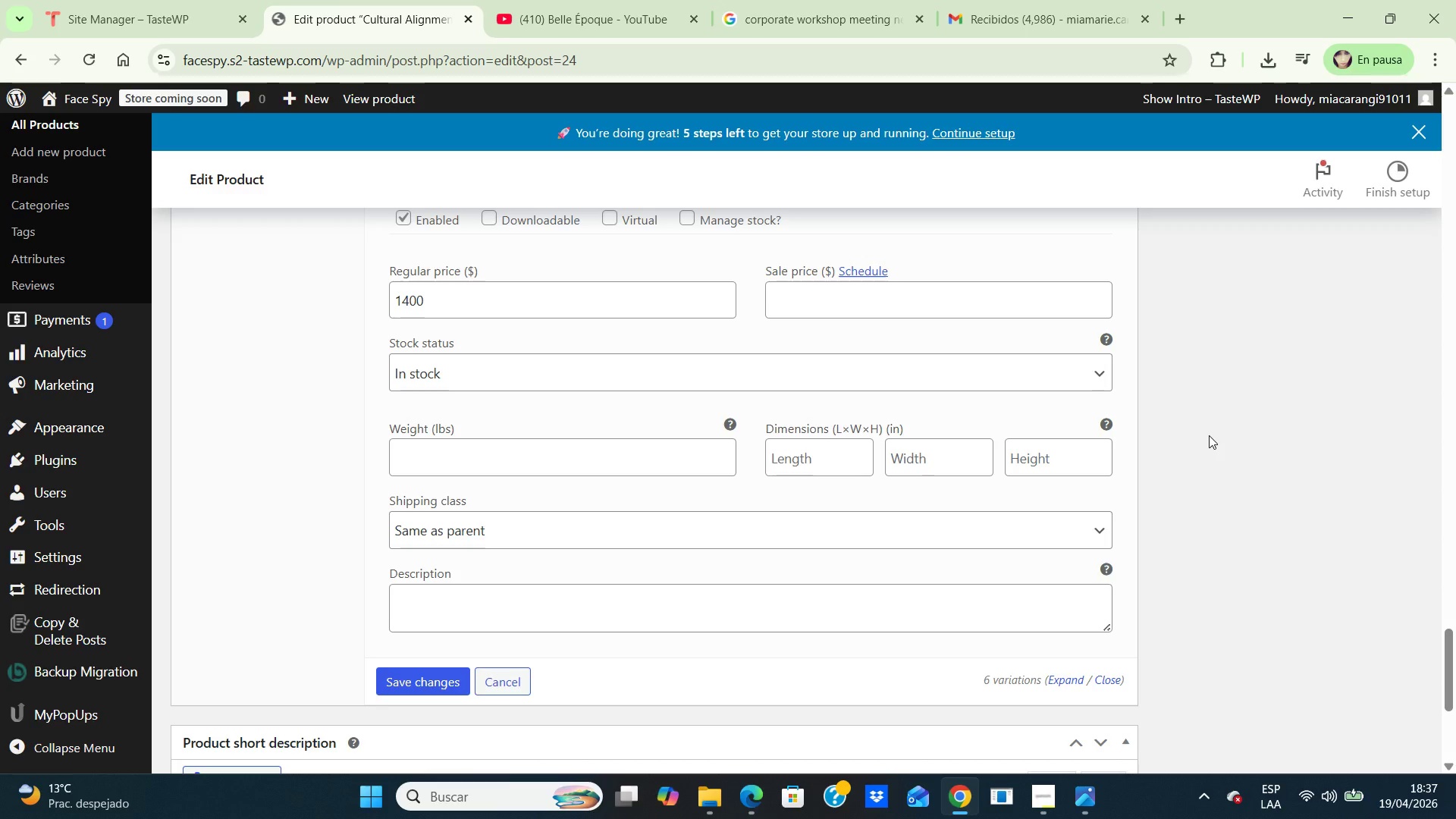 
wait(15.41)
 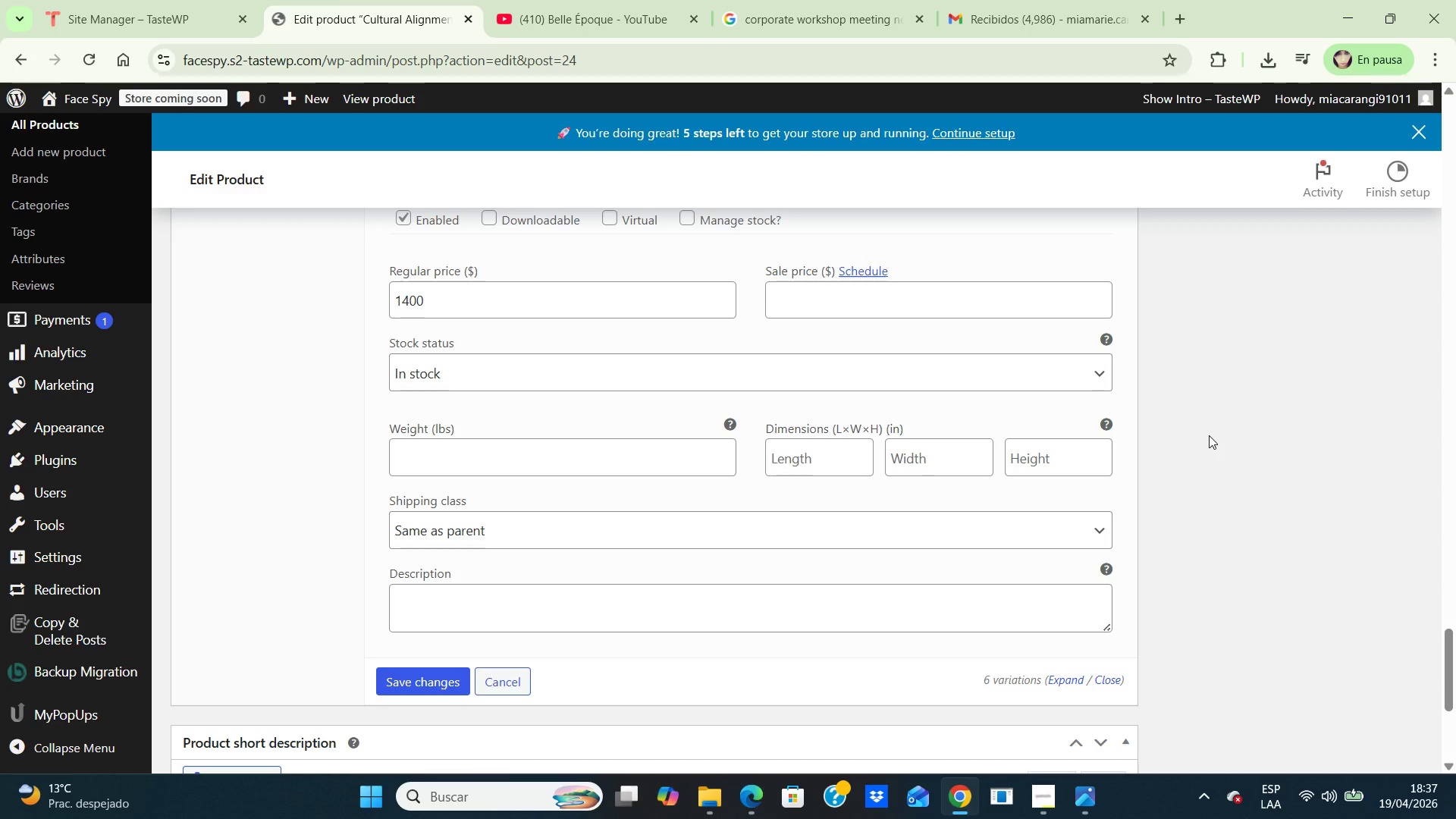 
left_click([428, 679])
 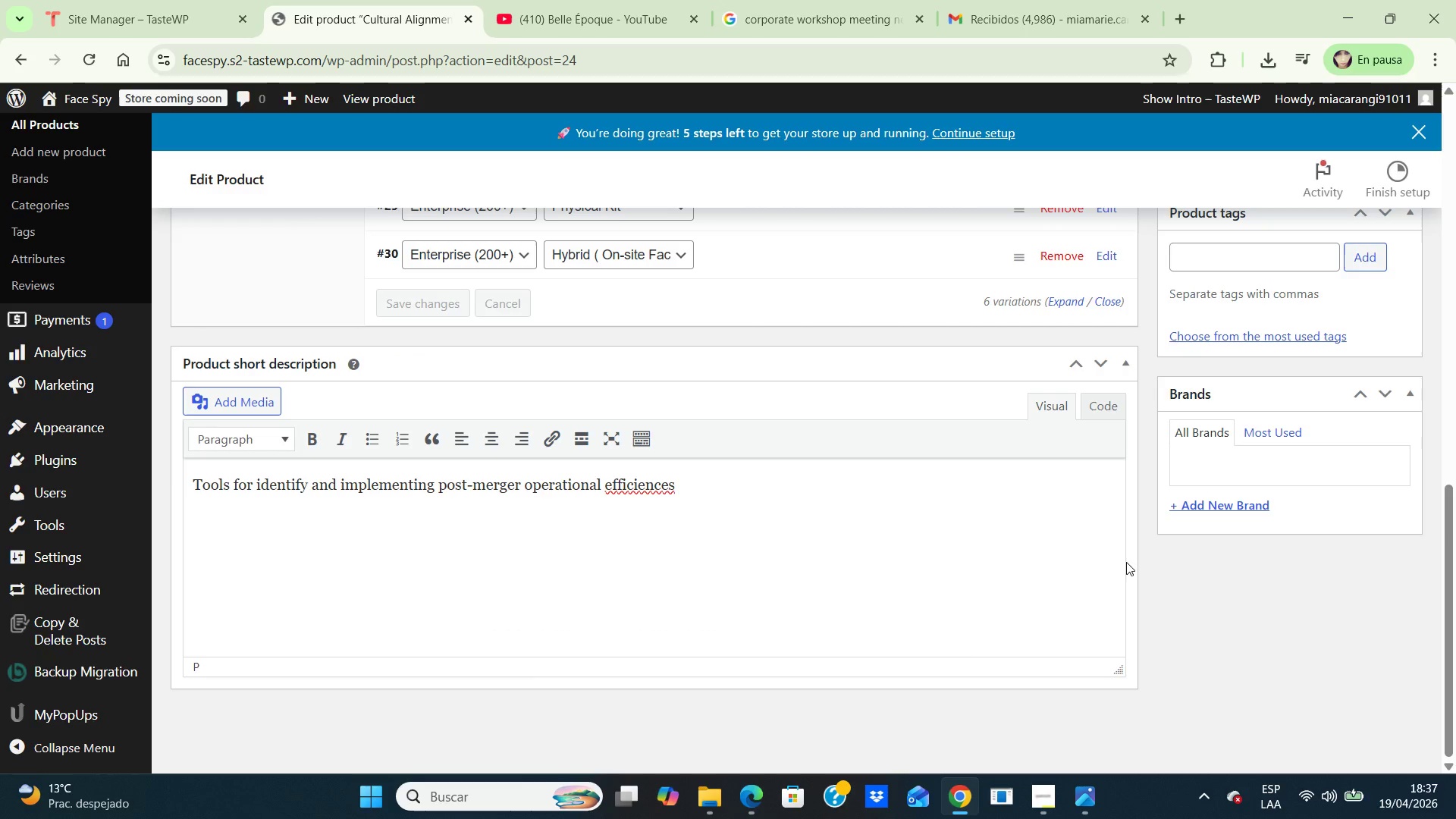 
wait(5.17)
 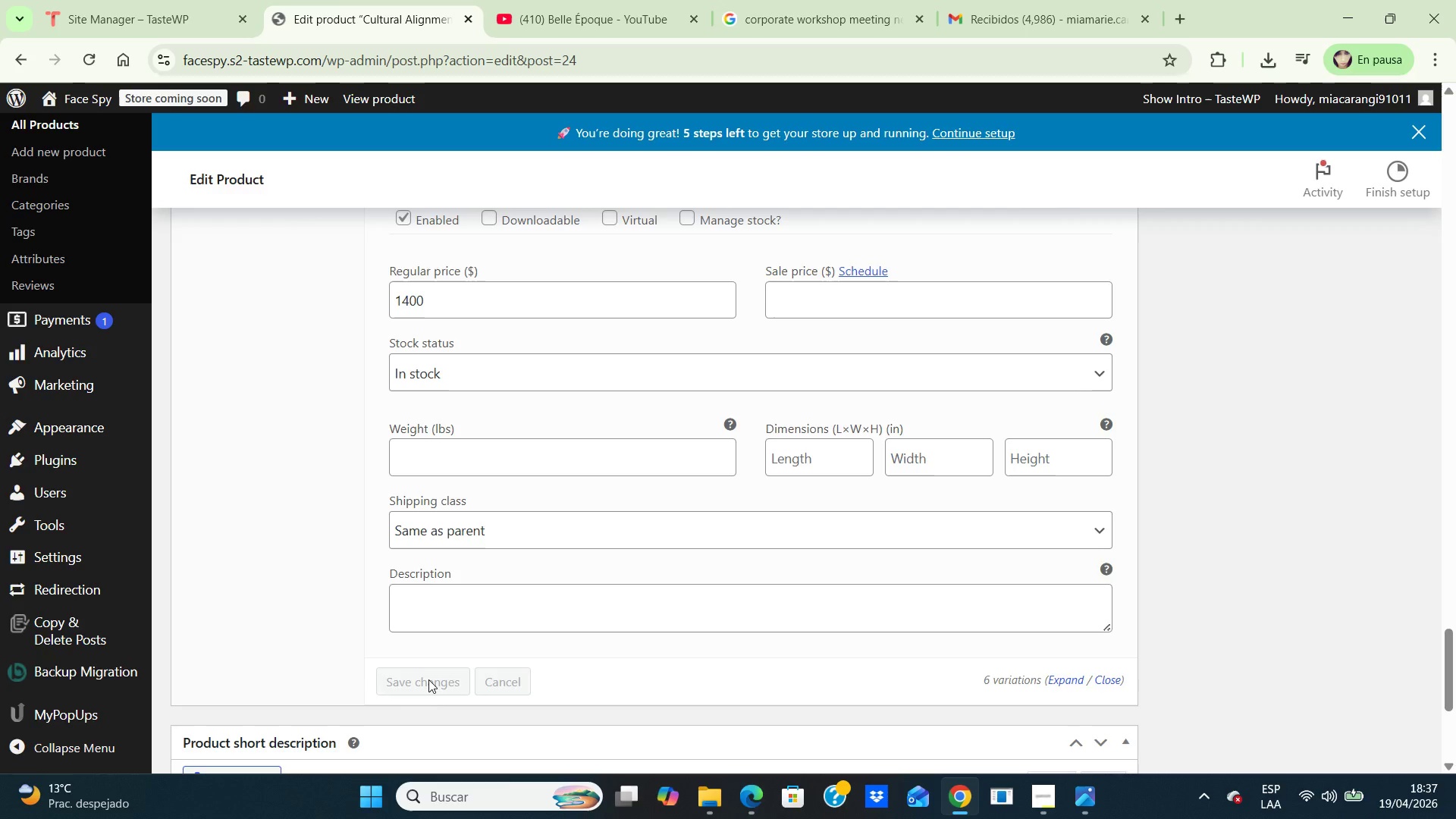 
left_click_drag(start_coordinate=[1449, 532], to_coordinate=[1436, 284])
 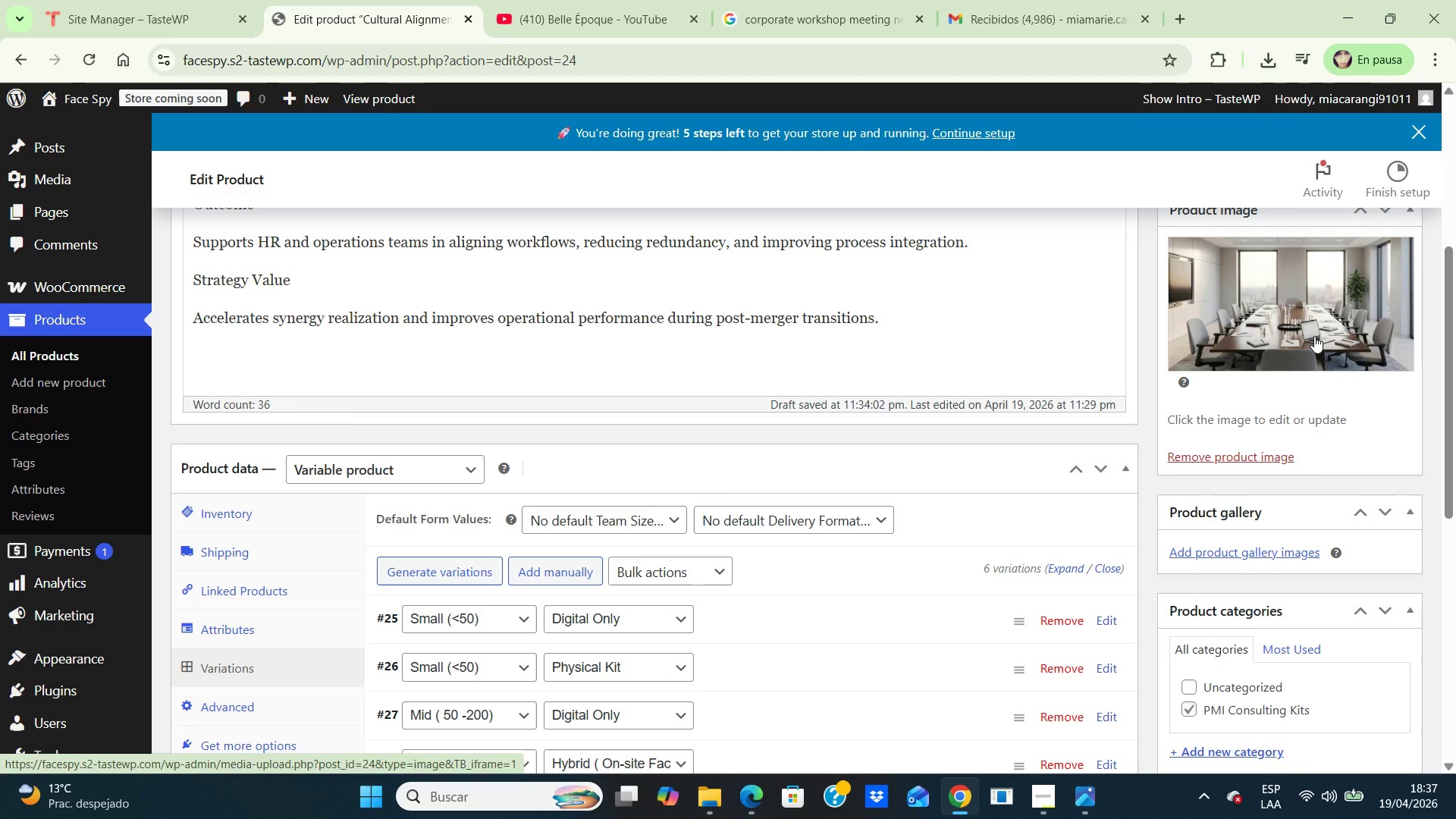 
wait(5.41)
 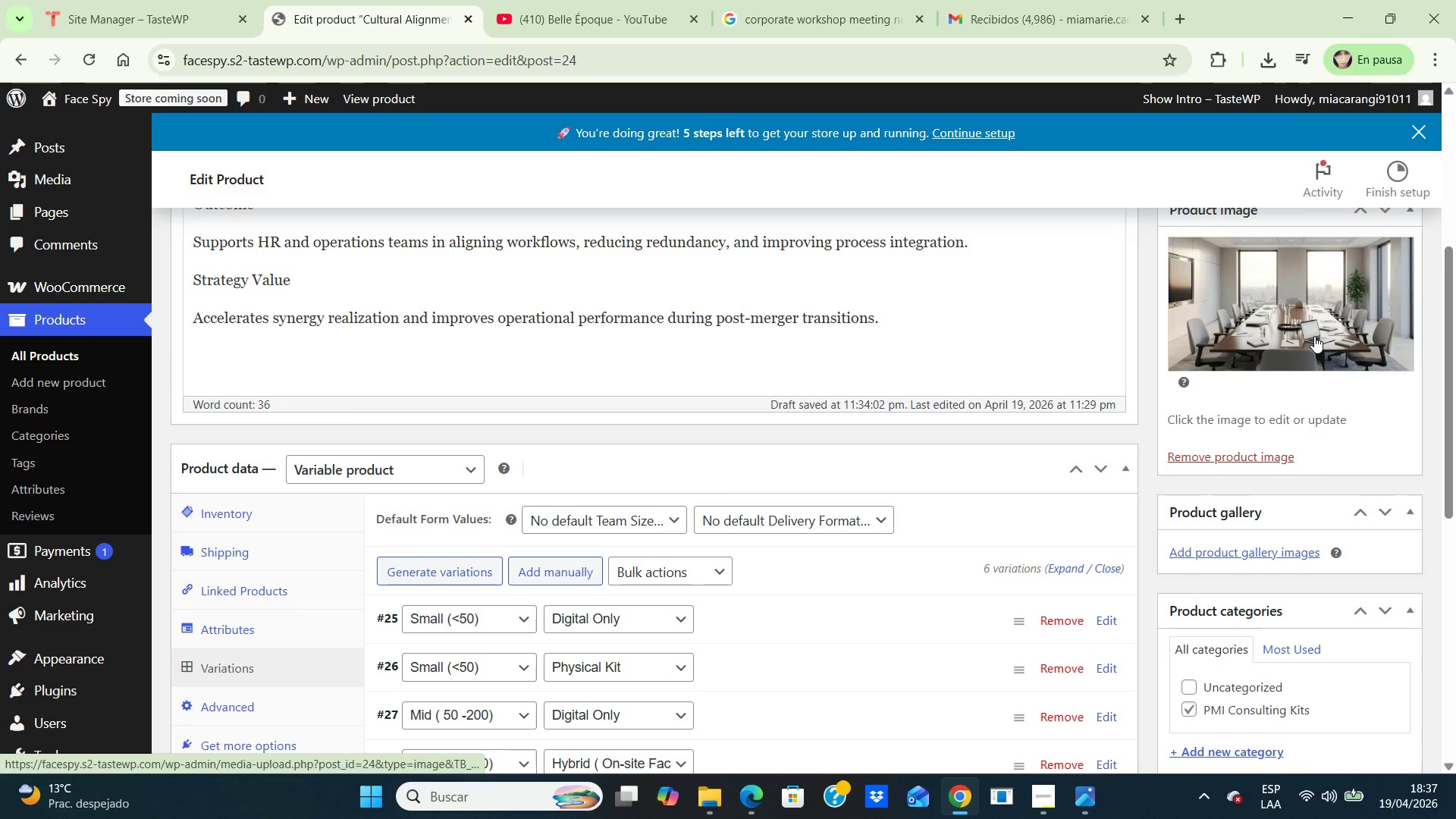 
left_click([1314, 336])
 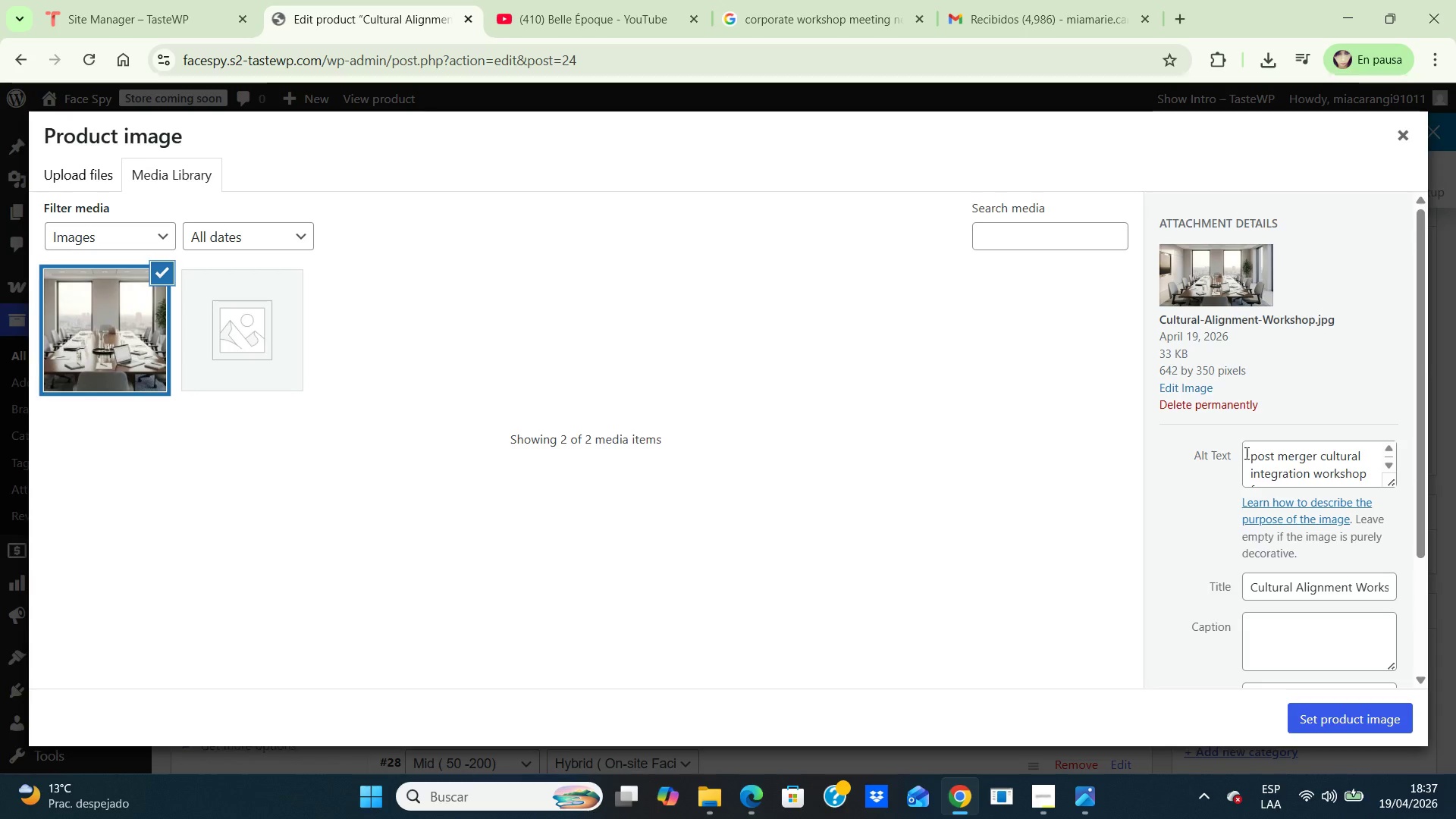 
wait(7.34)
 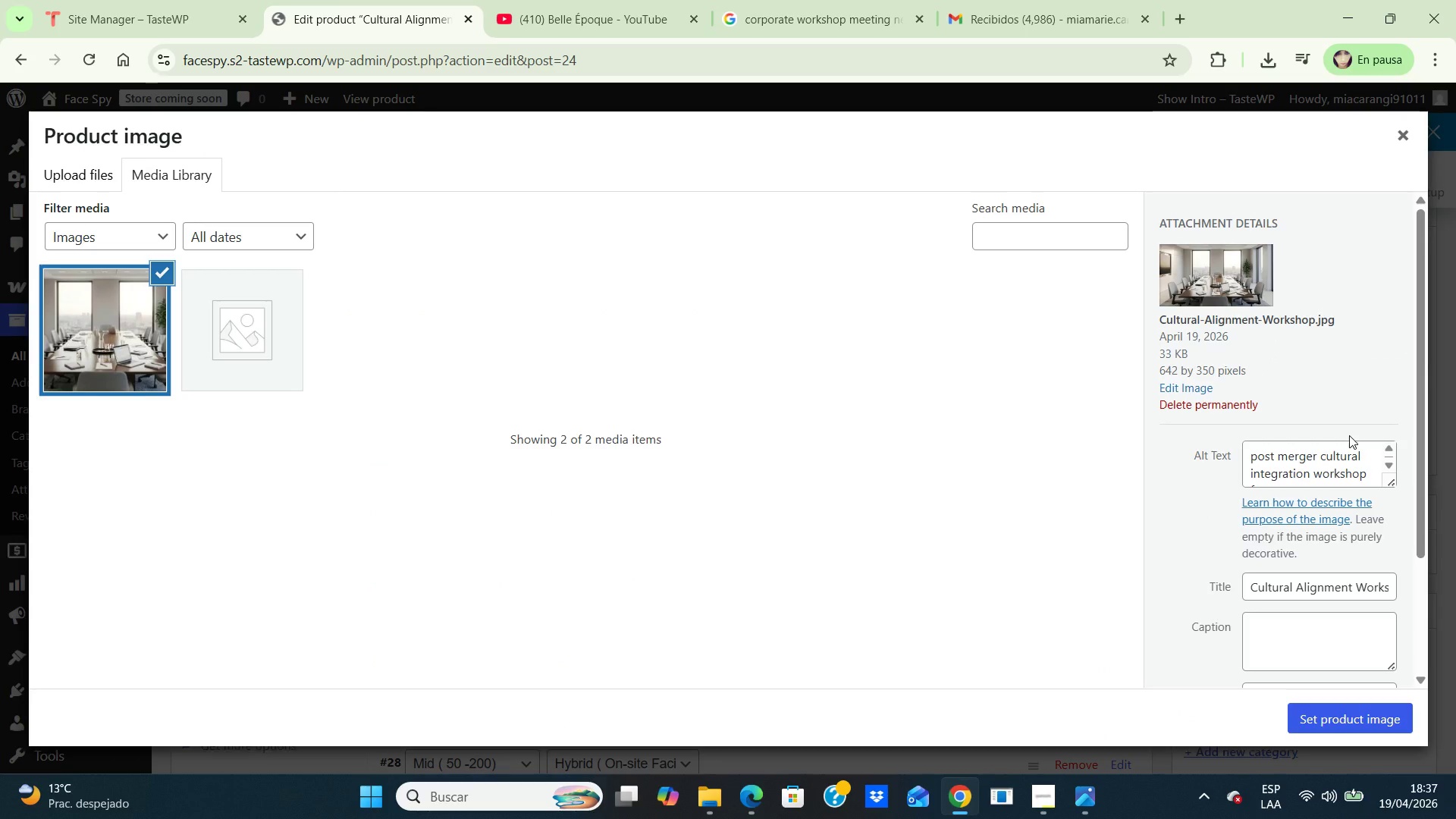 
left_click_drag(start_coordinate=[1244, 453], to_coordinate=[1419, 474])
 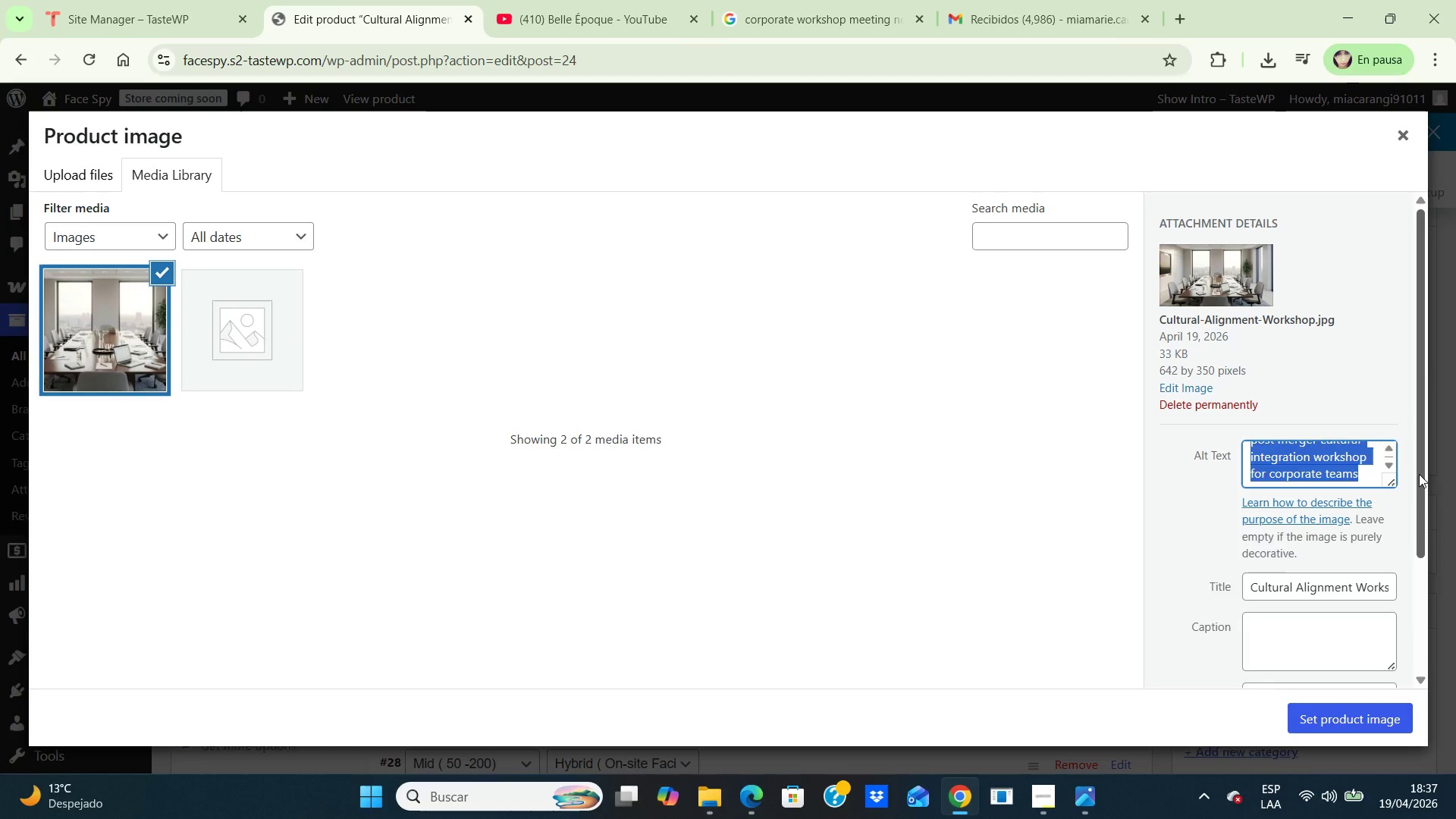 
type(post merger operational synergy toolkit for enterprise integration)
 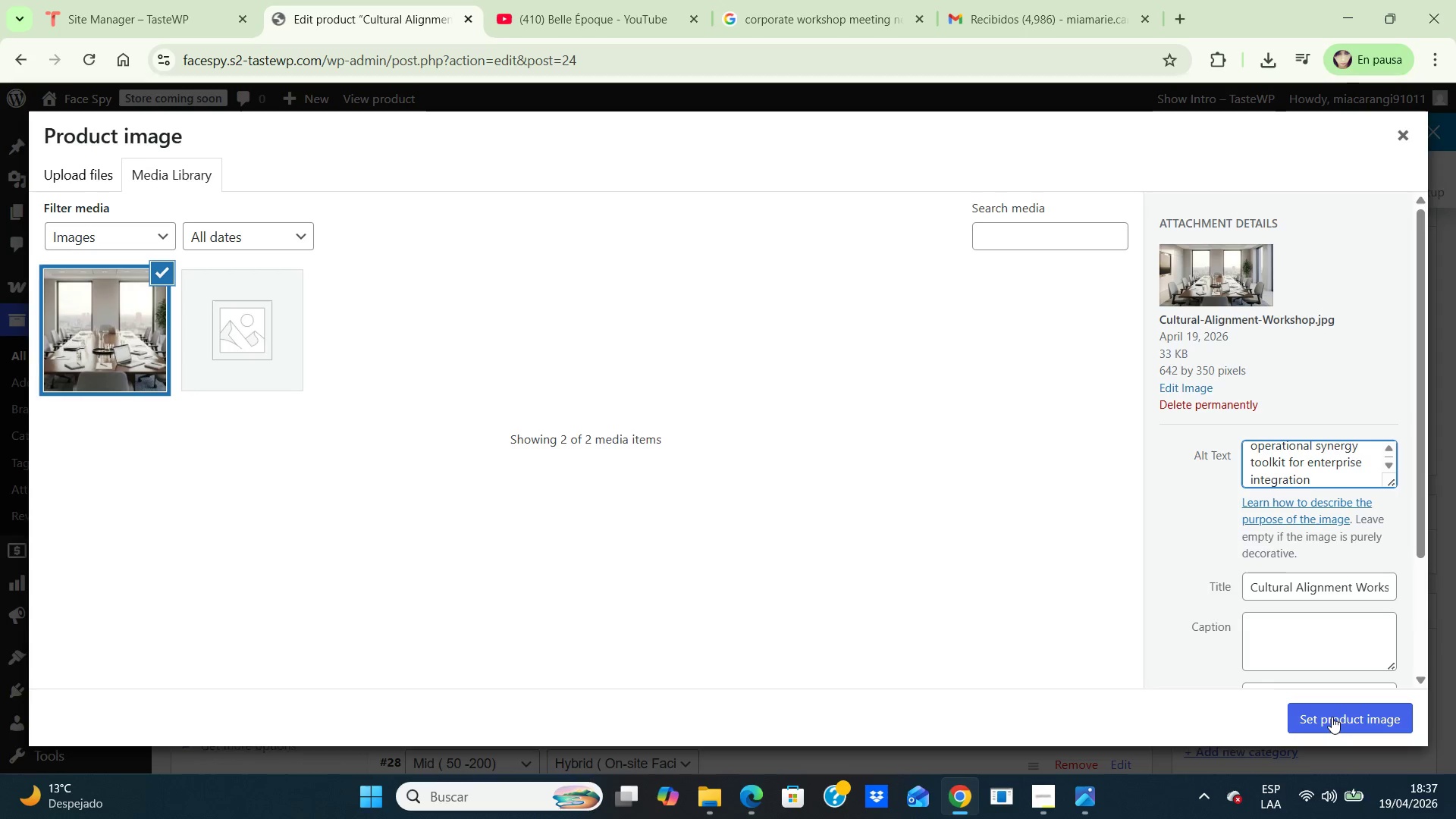 
wait(10.14)
 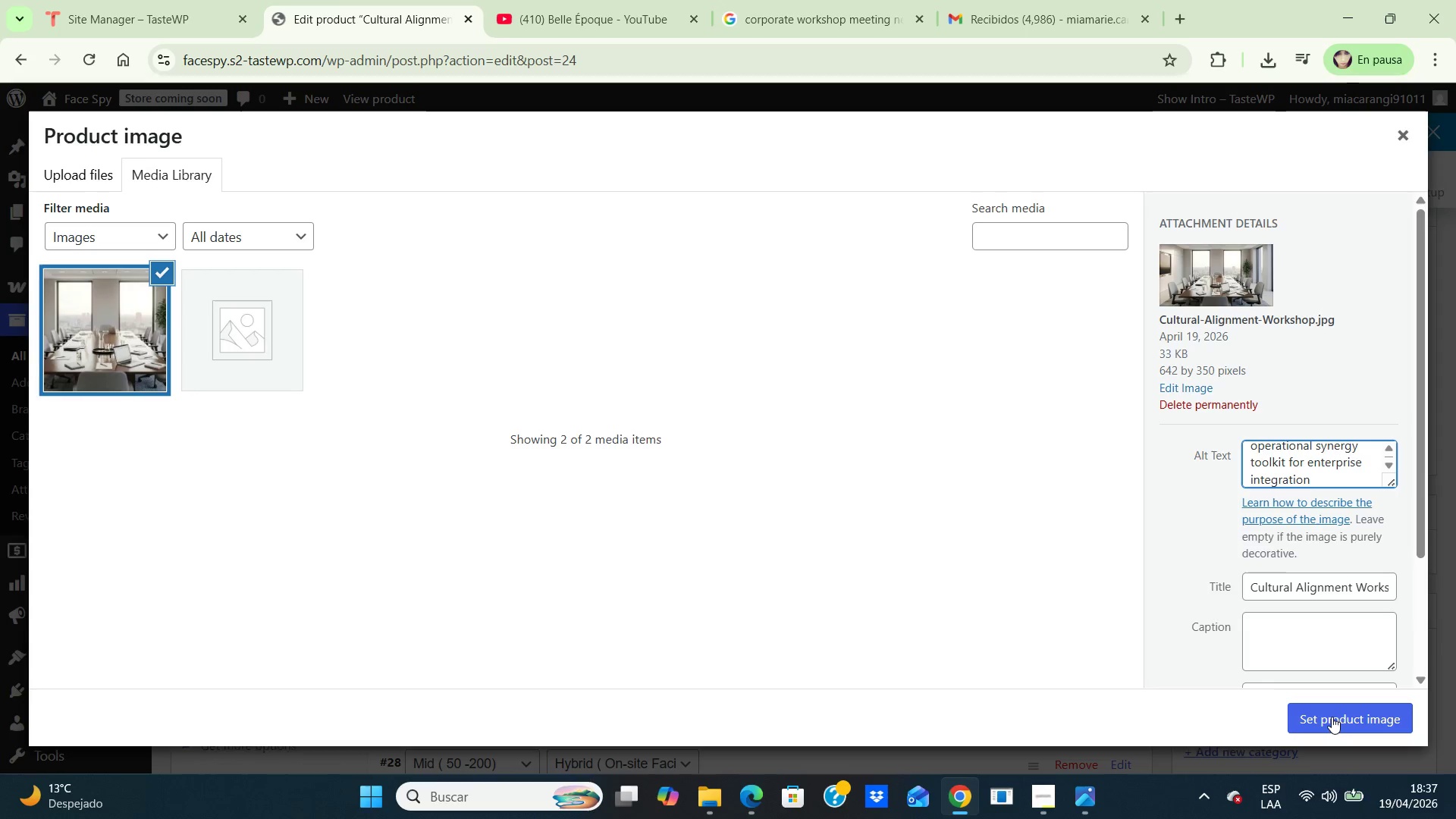 
left_click([1332, 717])
 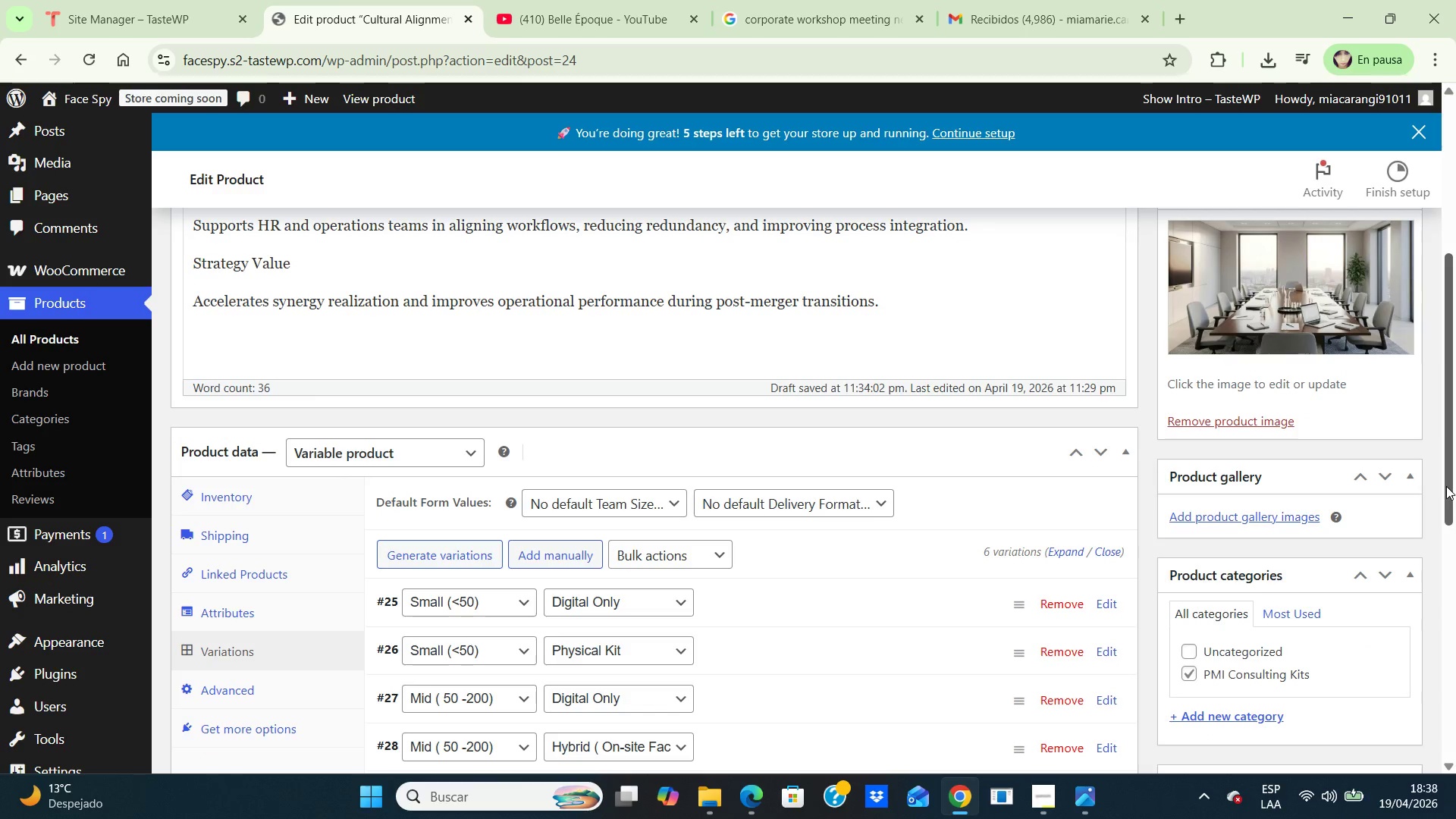 
wait(7.53)
 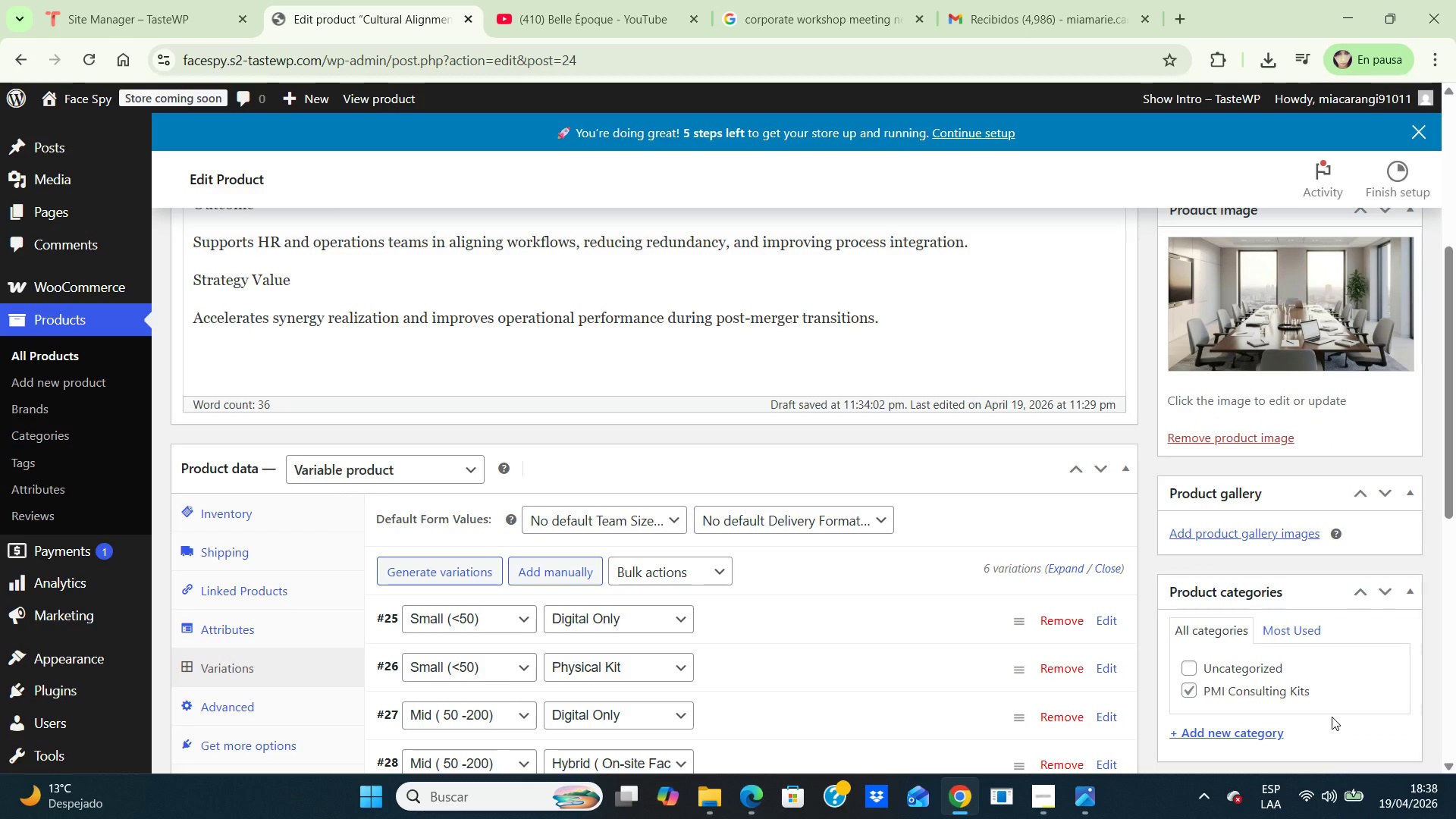 
left_click_drag(start_coordinate=[1448, 489], to_coordinate=[1454, 400])
 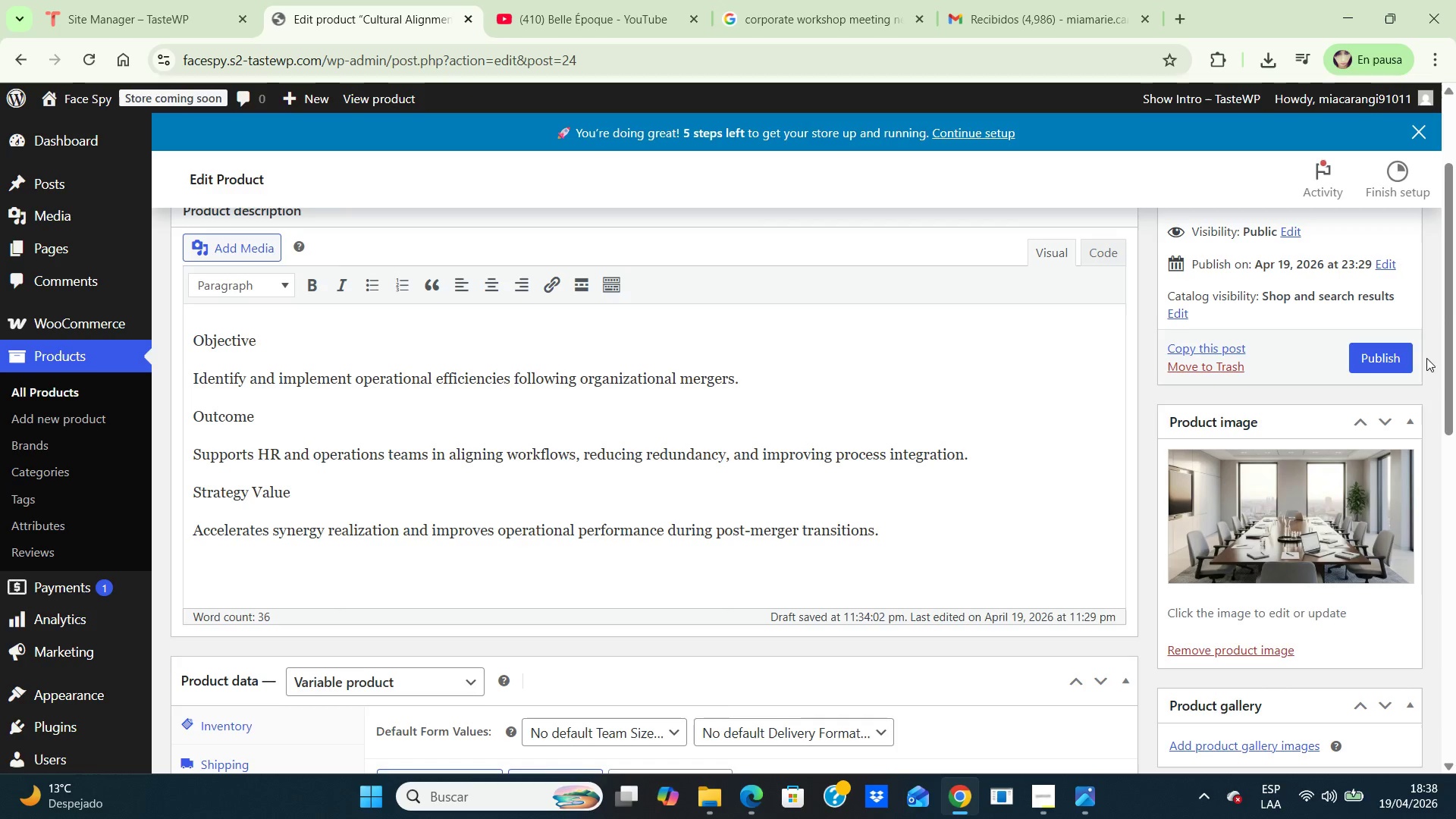 
left_click([1366, 350])
 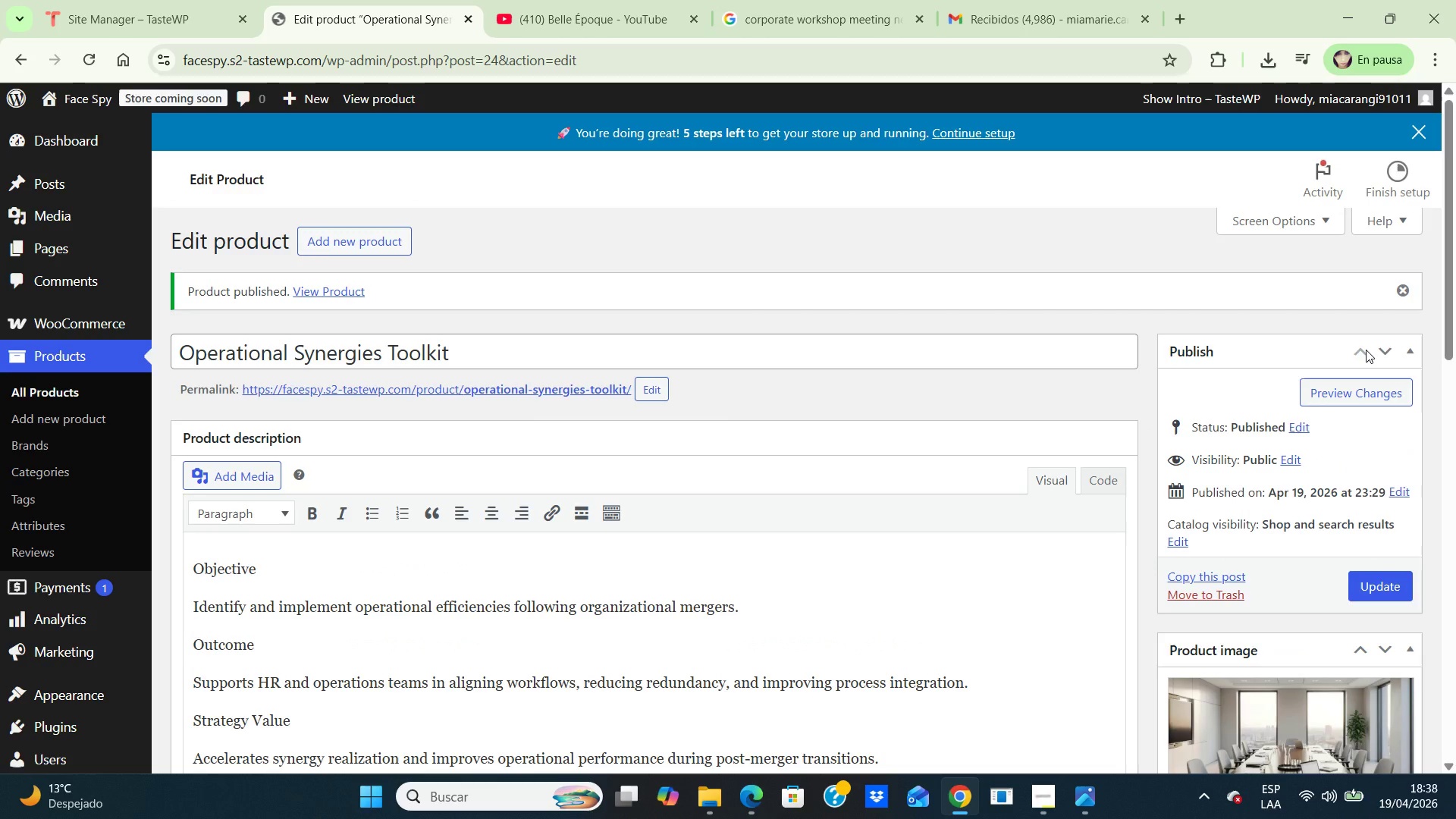 
wait(10.33)
 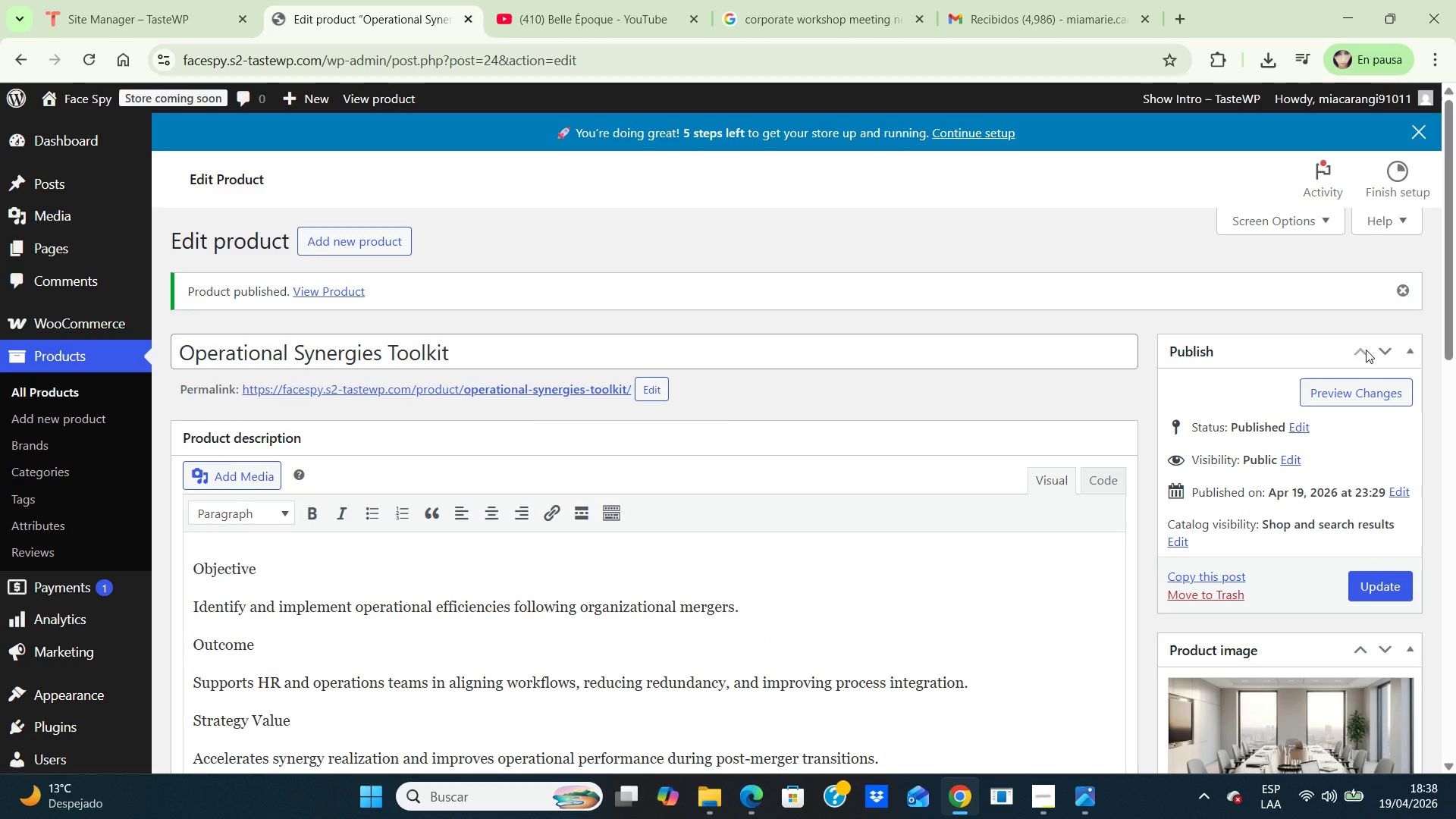 
left_click([71, 395])
 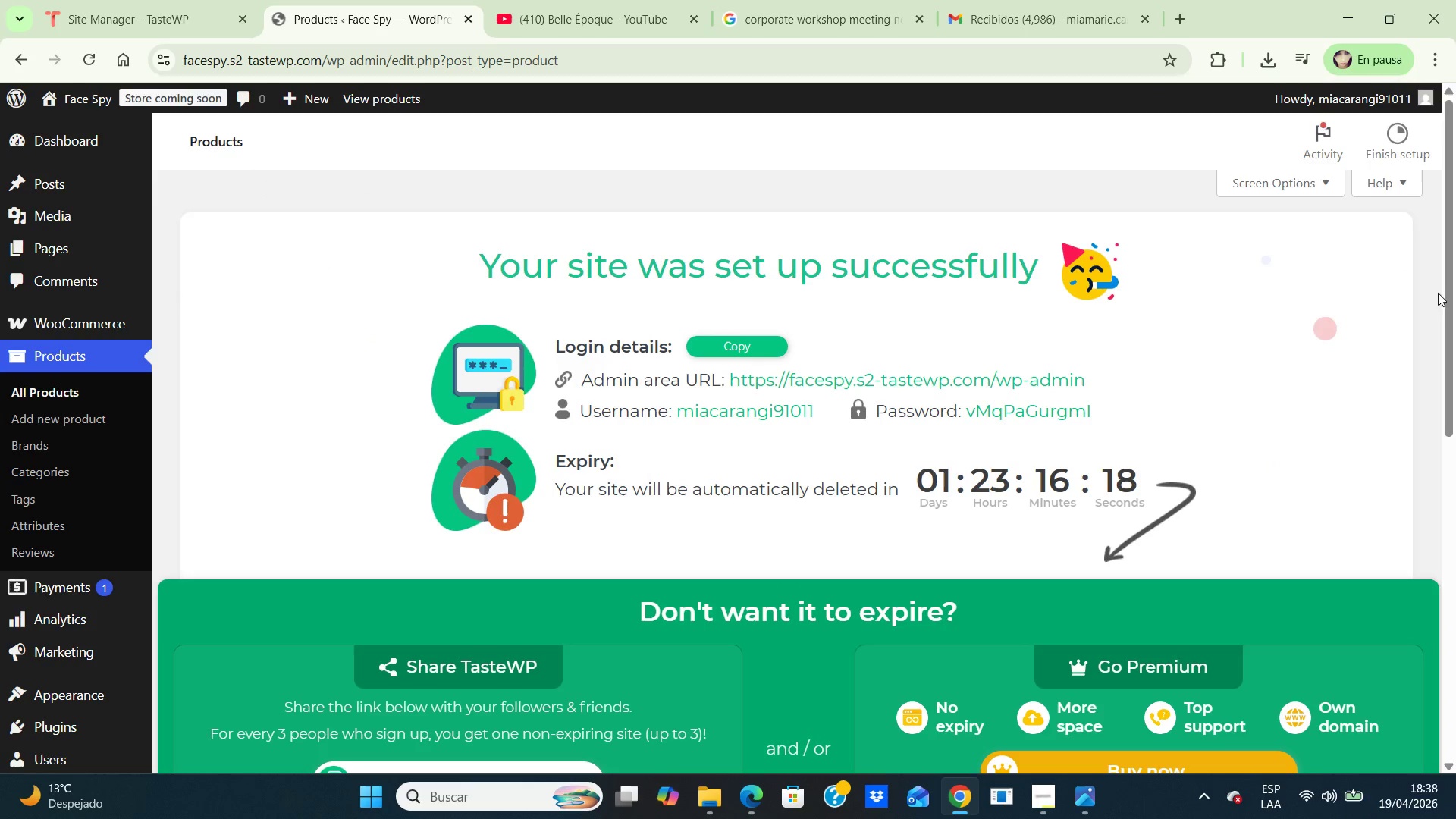 
left_click_drag(start_coordinate=[1448, 284], to_coordinate=[1437, 649])
 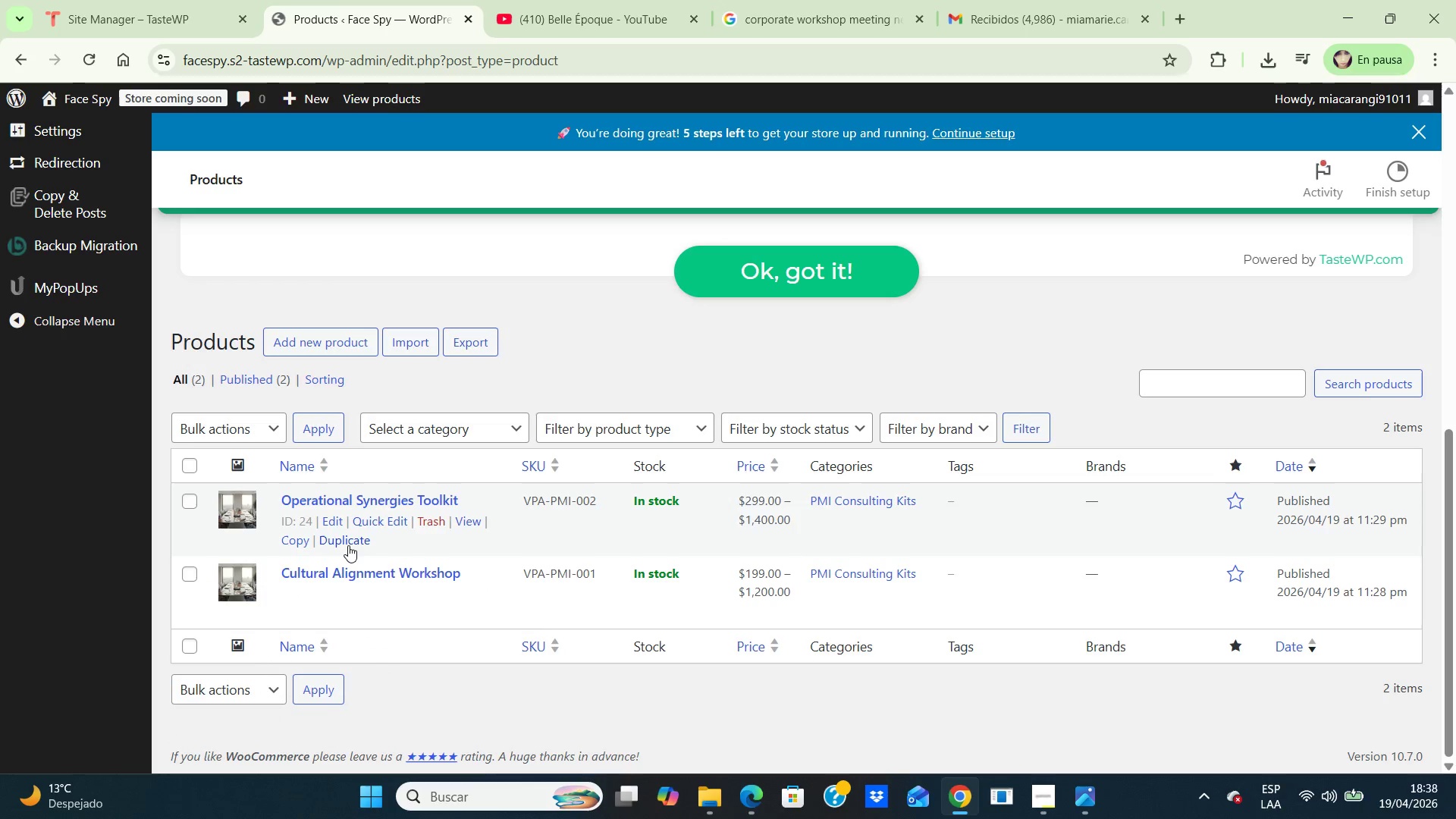 
left_click([348, 545])
 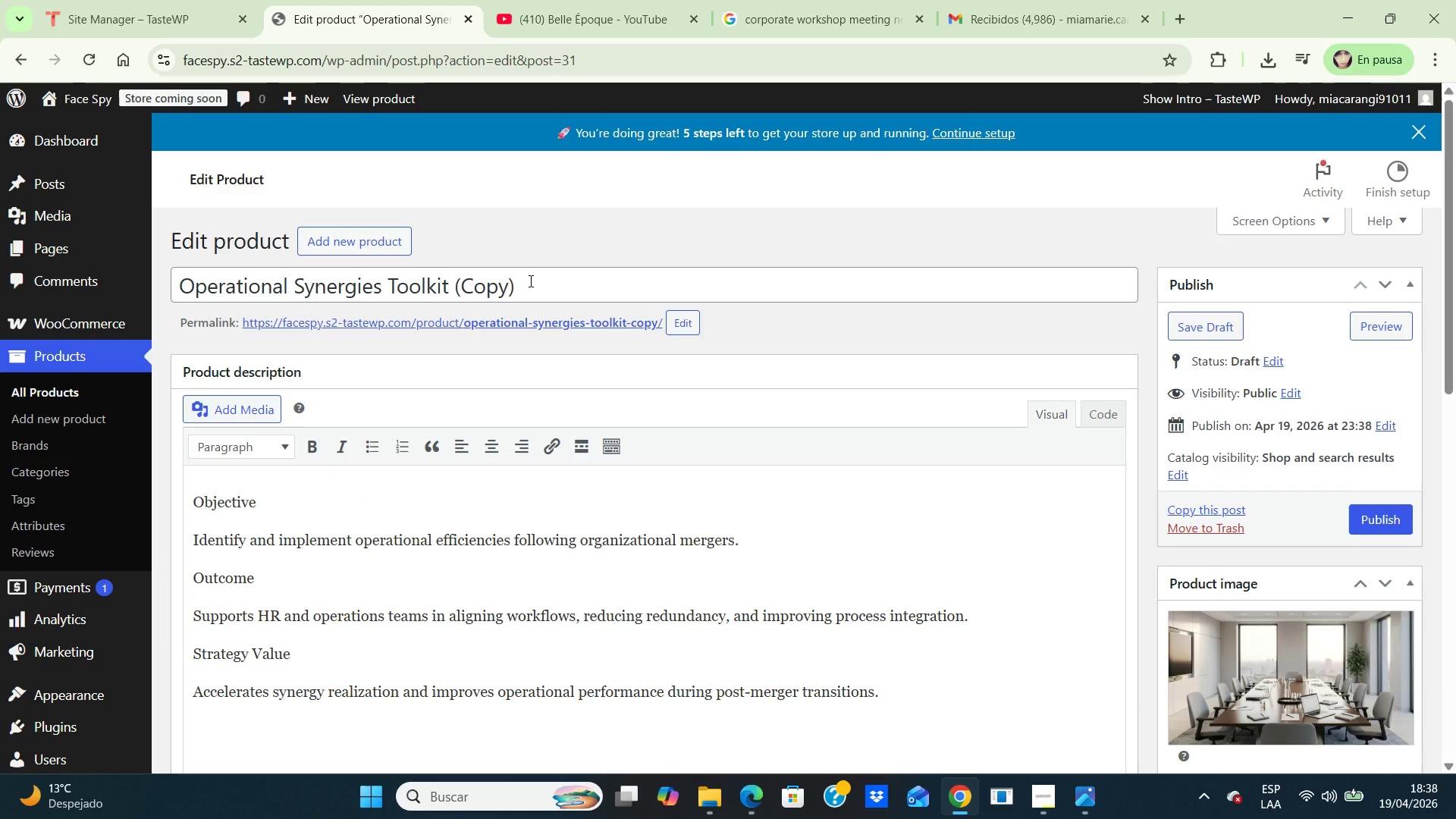 
wait(7.3)
 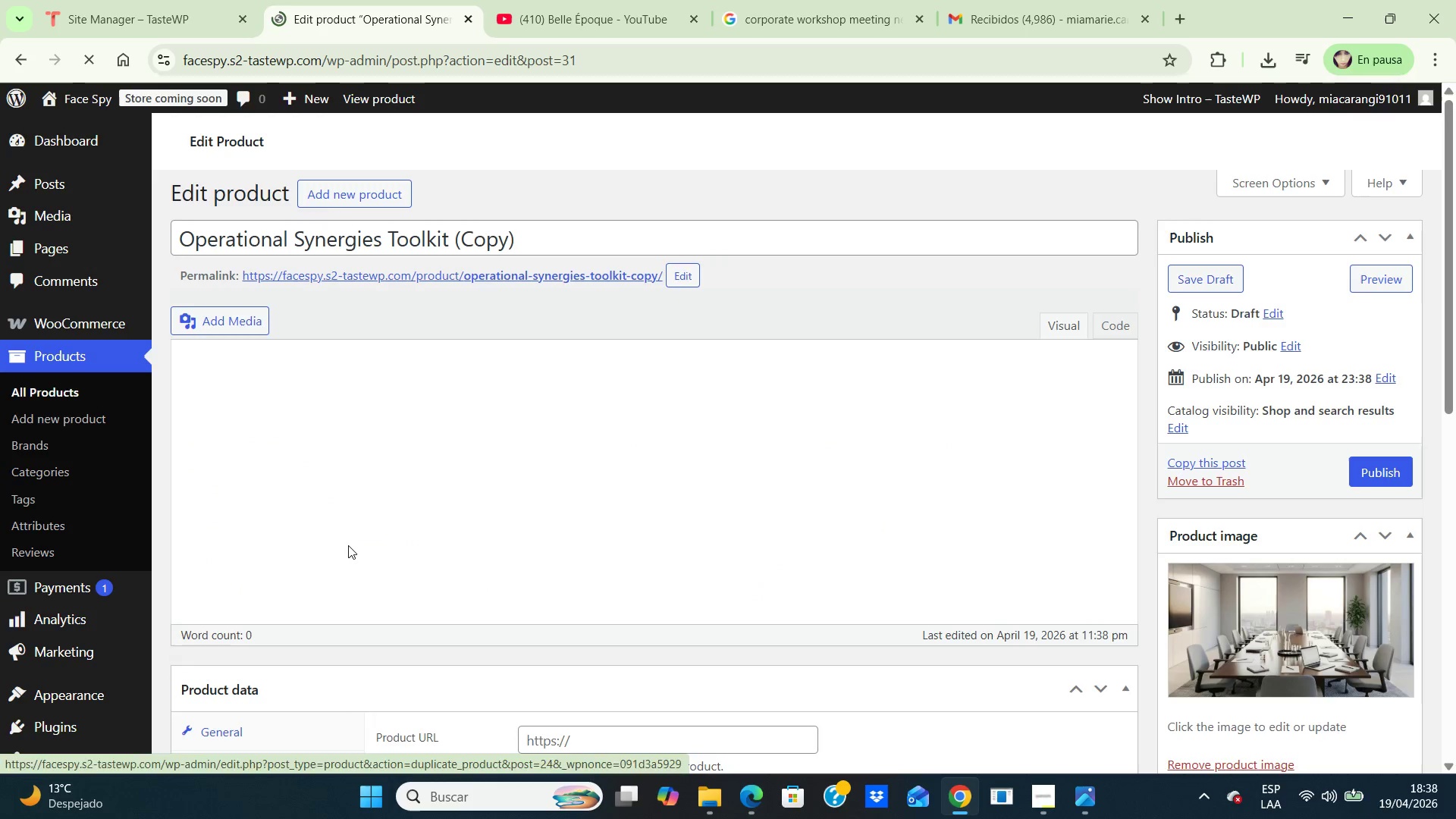 
left_click([524, 284])
 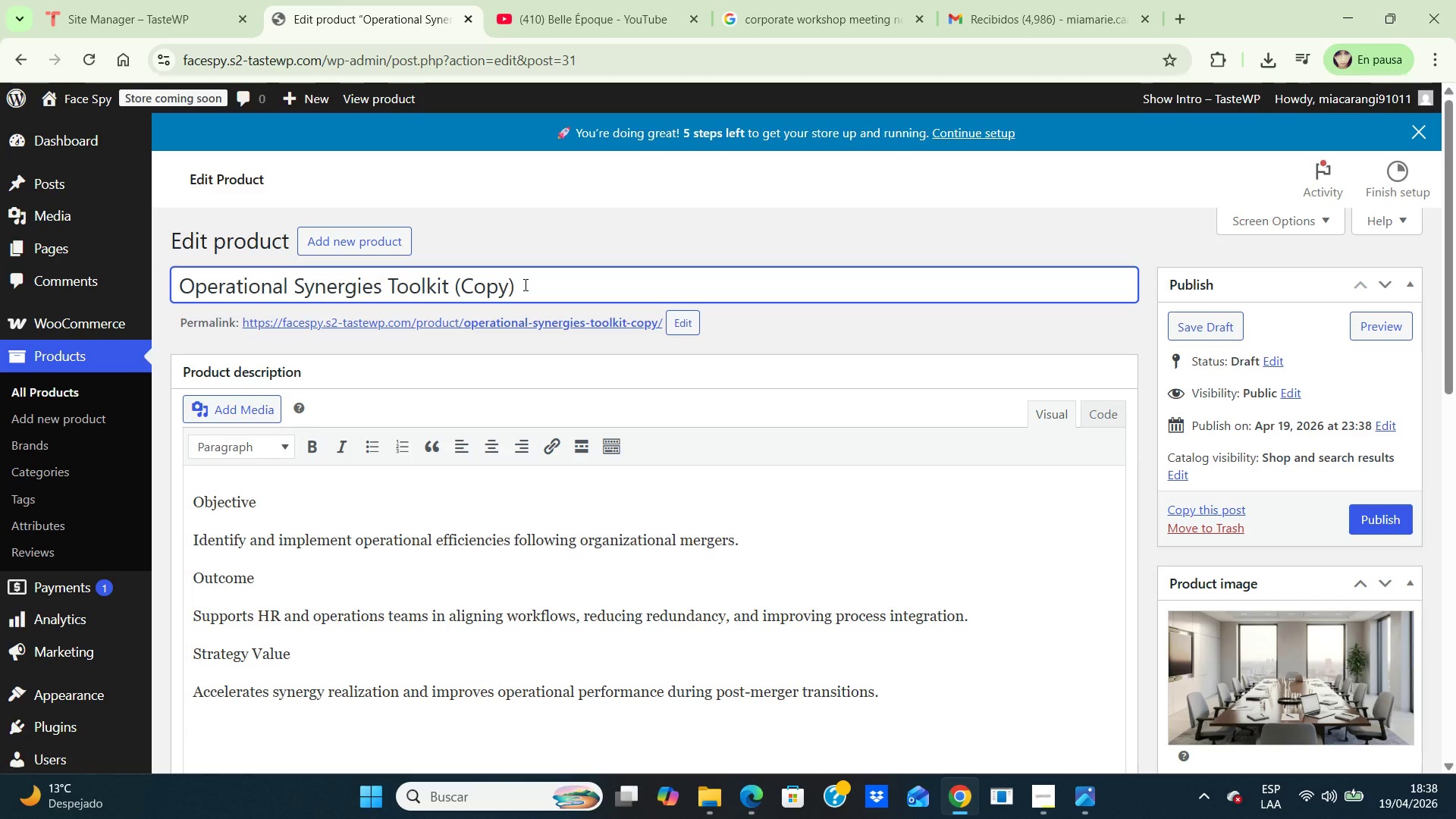 
hold_key(key=Backspace, duration=1.51)
 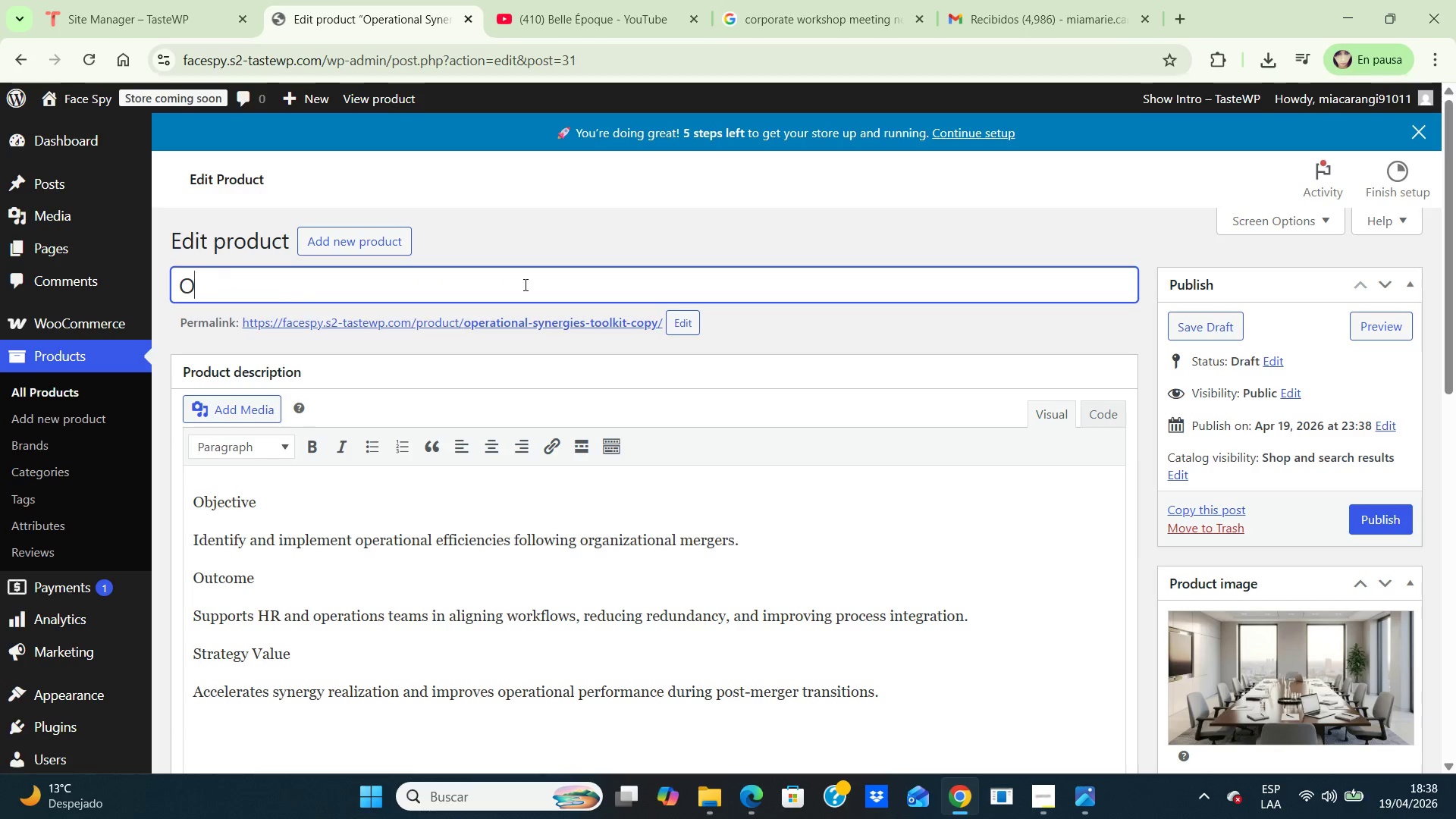 
key(Backspace)
key(Backspace)
key(Backspace)
key(Backspace)
key(Backspace)
key(Backspace)
type(Executive Leadership Integration)
 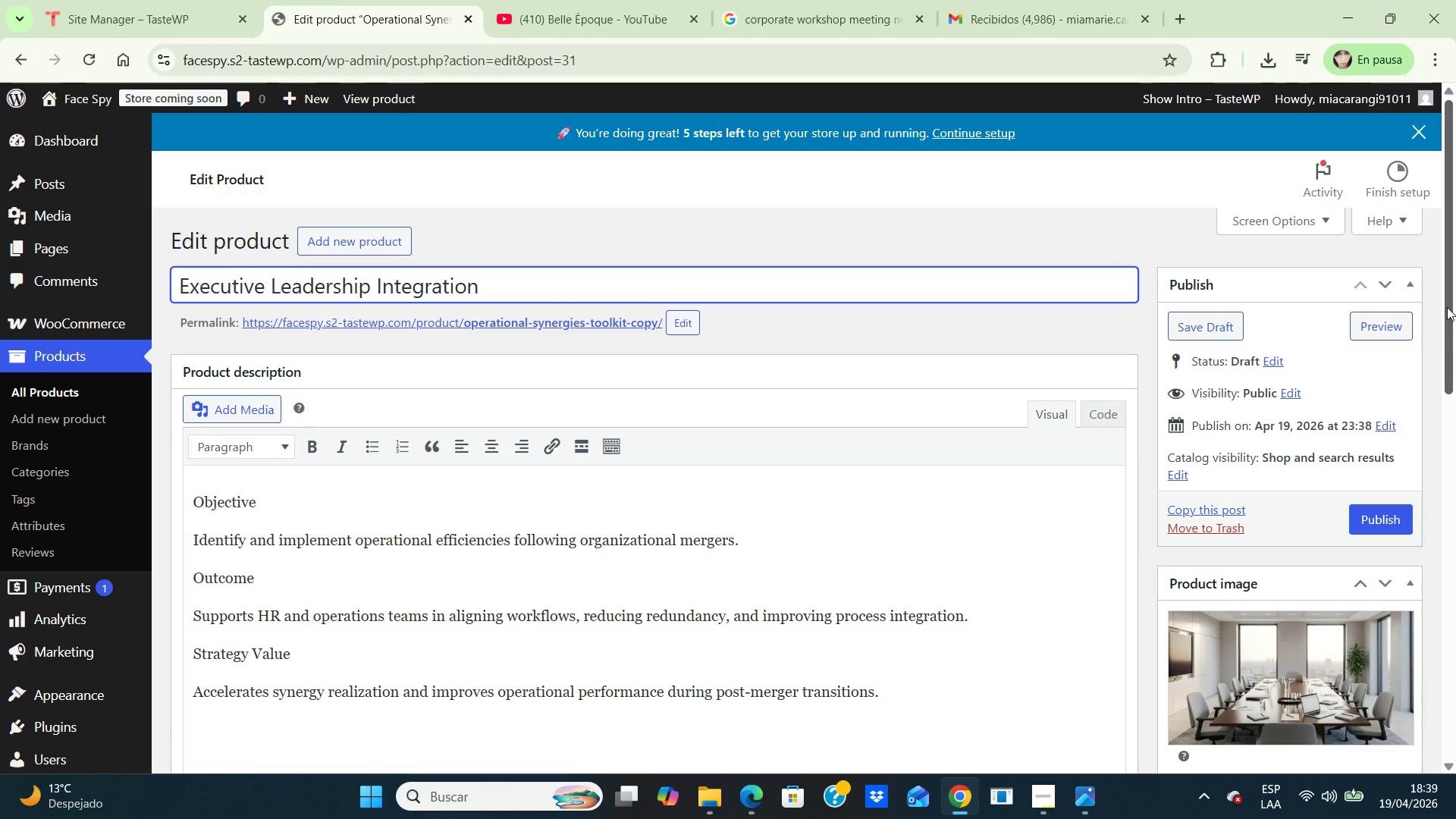 
wait(9.77)
 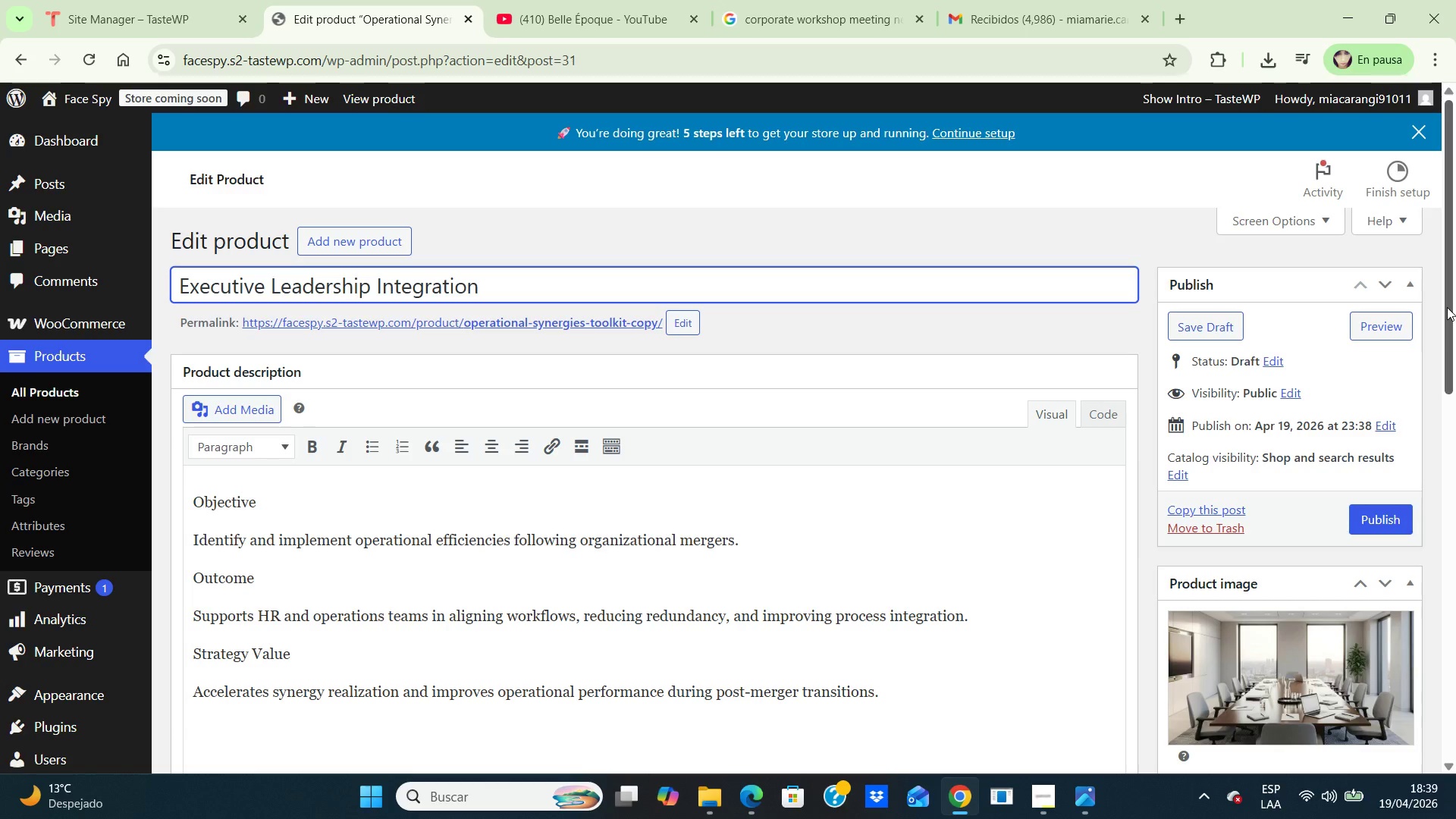 
left_click([749, 546])
 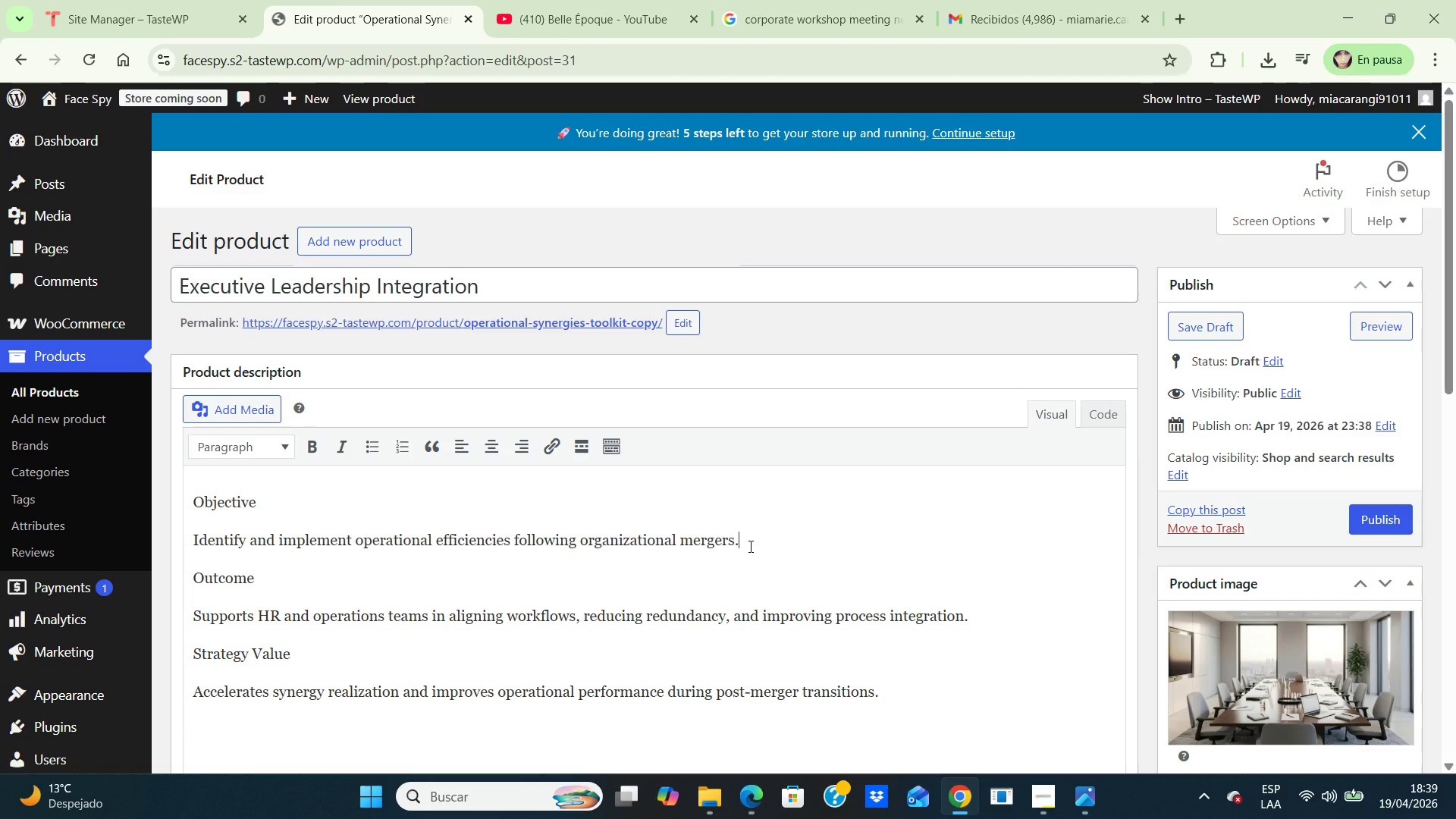 
left_click_drag(start_coordinate=[749, 546], to_coordinate=[188, 521])
 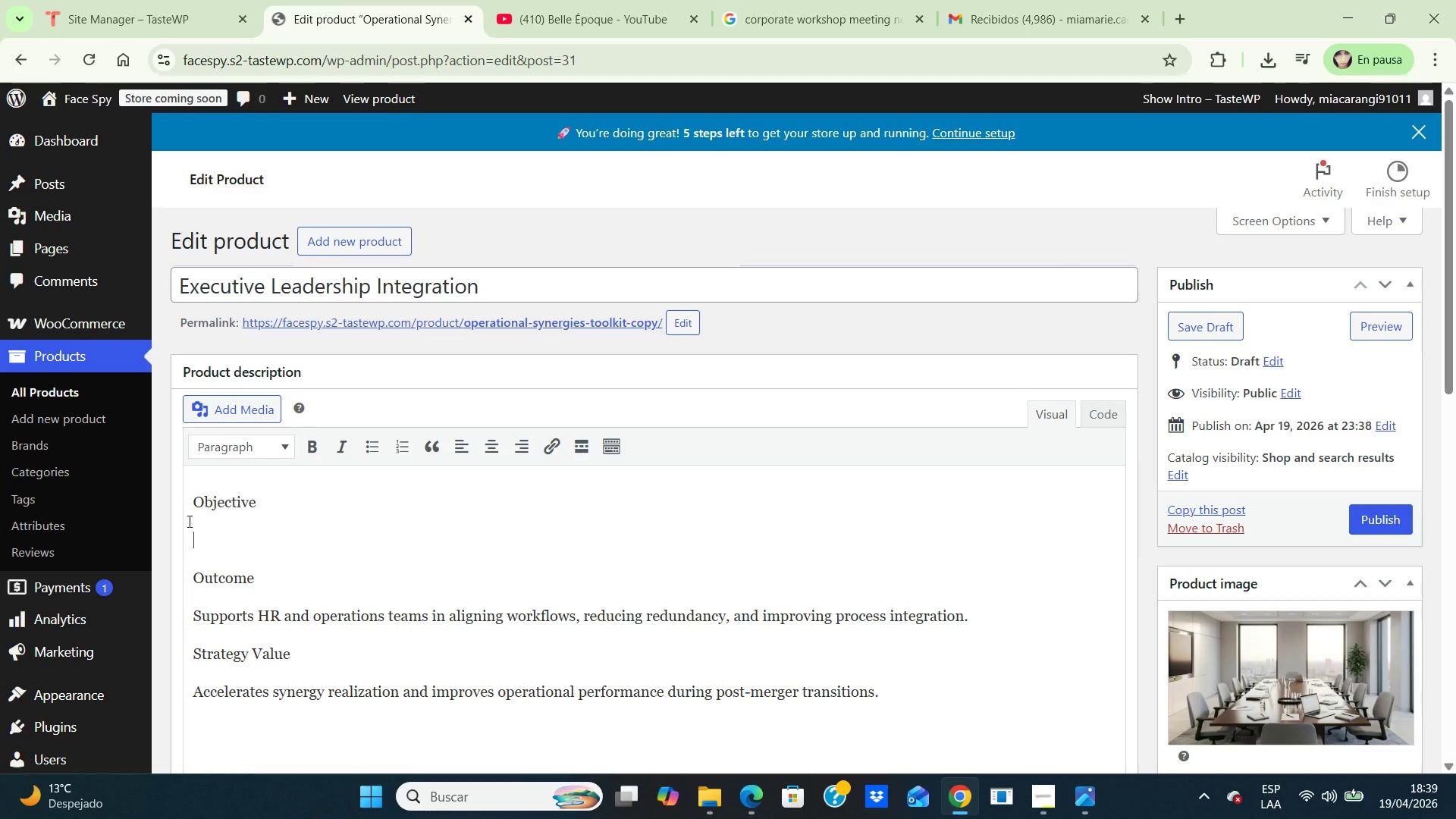 
key(Backspace)
type(Provides frameworks)
 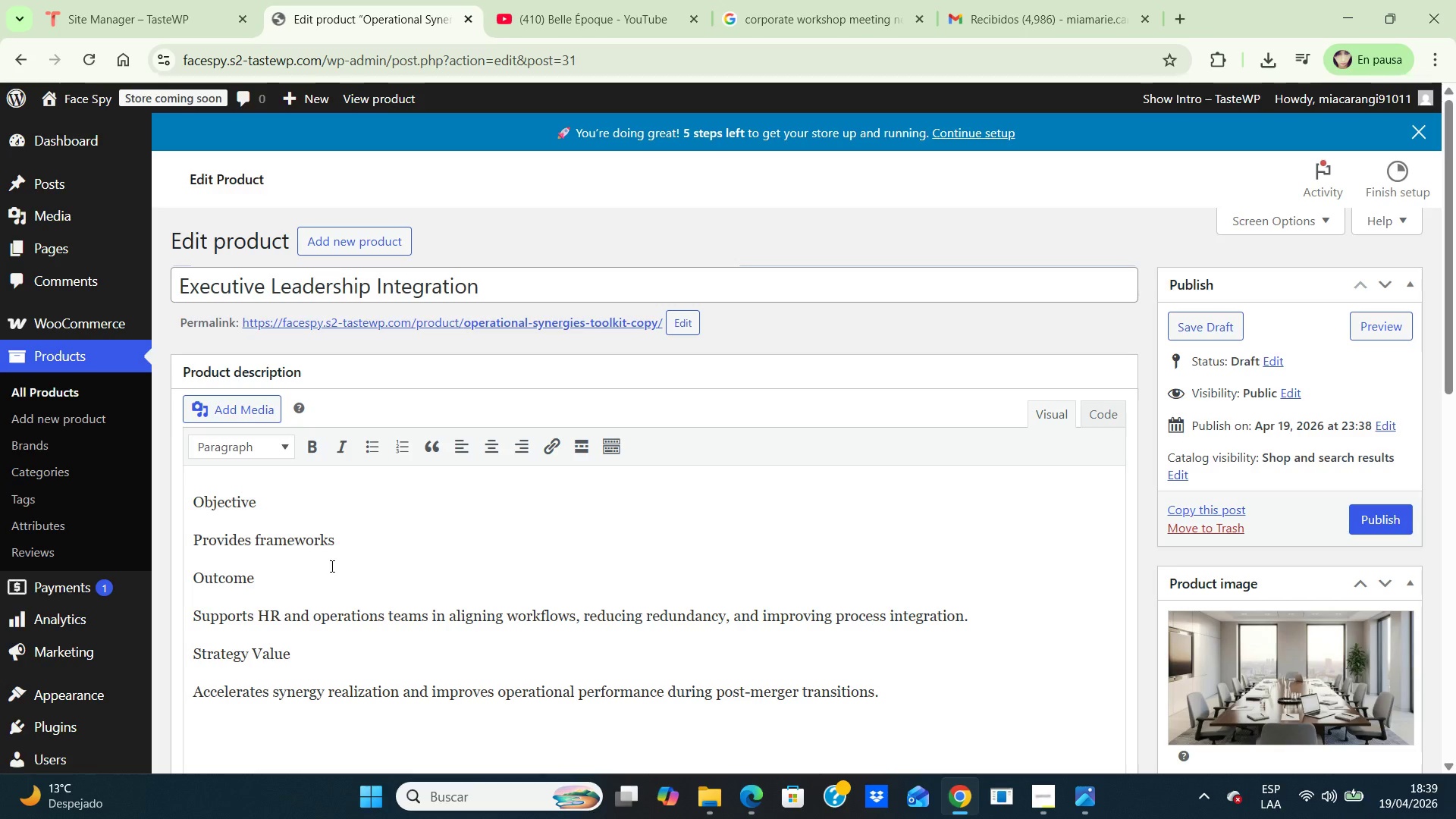 
left_click_drag(start_coordinate=[348, 547], to_coordinate=[163, 532])
 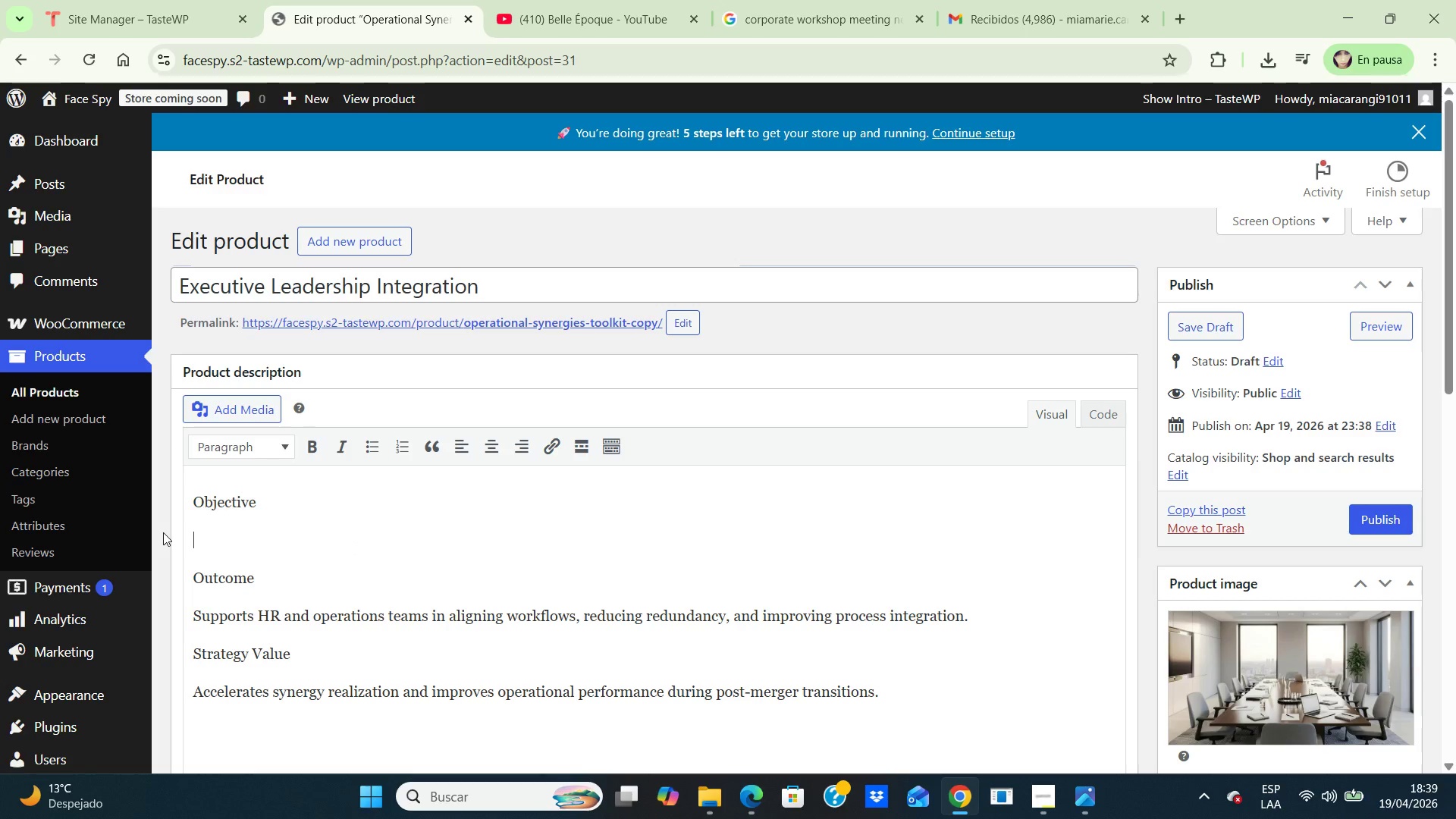 
key(Backspace)
type(Align executive leadership teams to ensure strategic consistency after mergers.)
 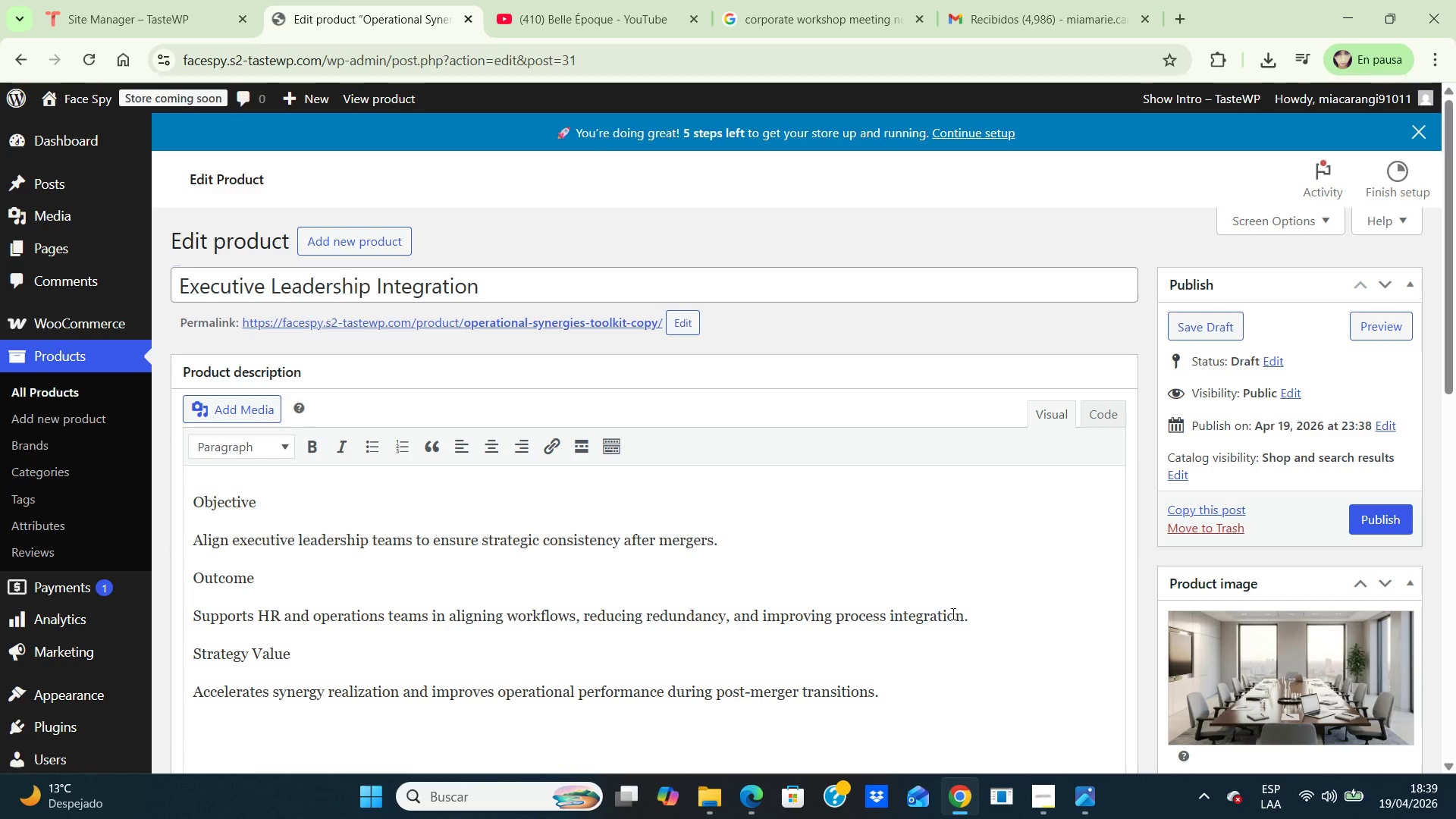 
left_click_drag(start_coordinate=[969, 621], to_coordinate=[146, 614])
 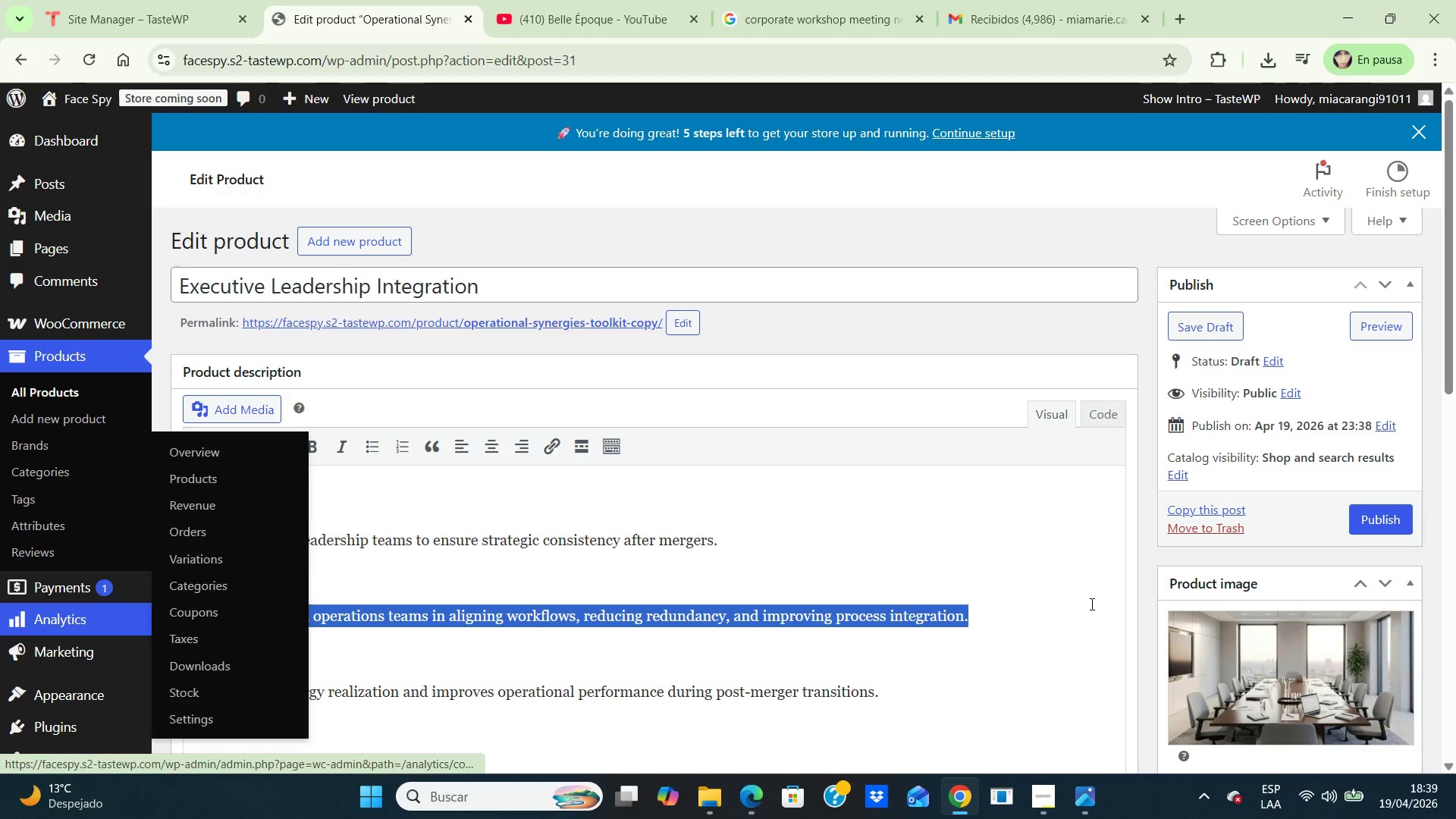 
left_click([1003, 622])
 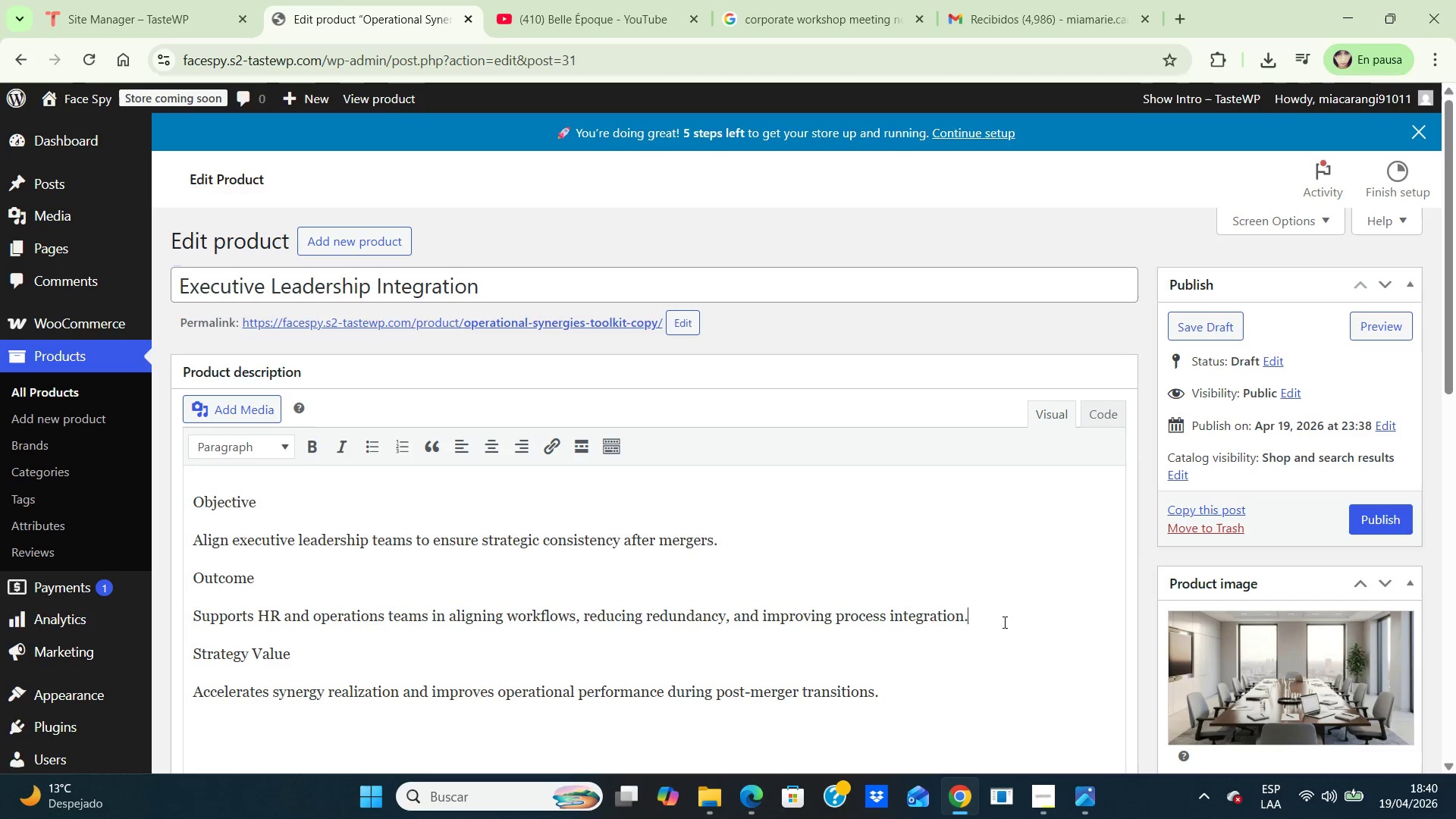 
key(Backspace)
 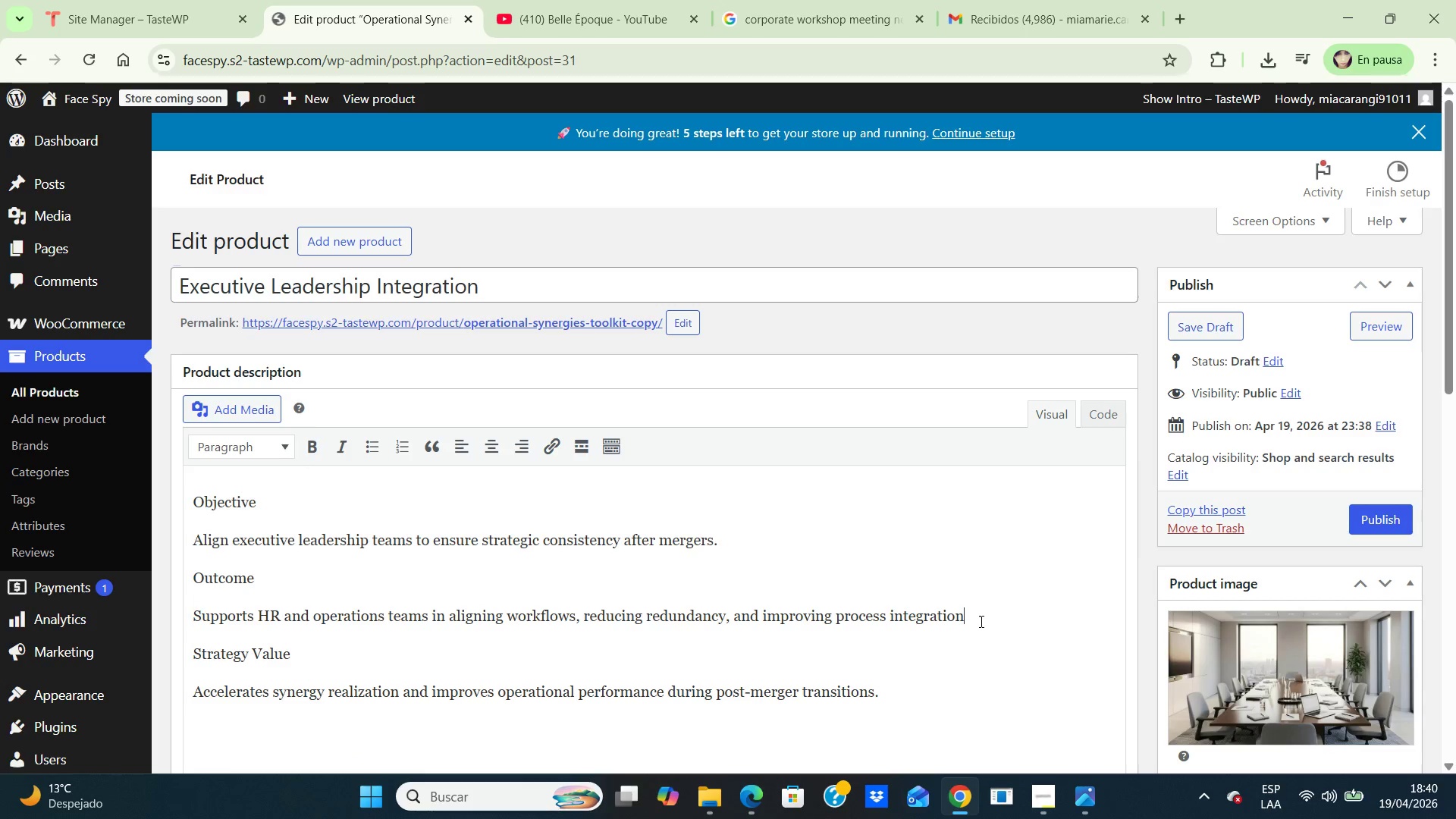 
left_click_drag(start_coordinate=[971, 621], to_coordinate=[169, 617])
 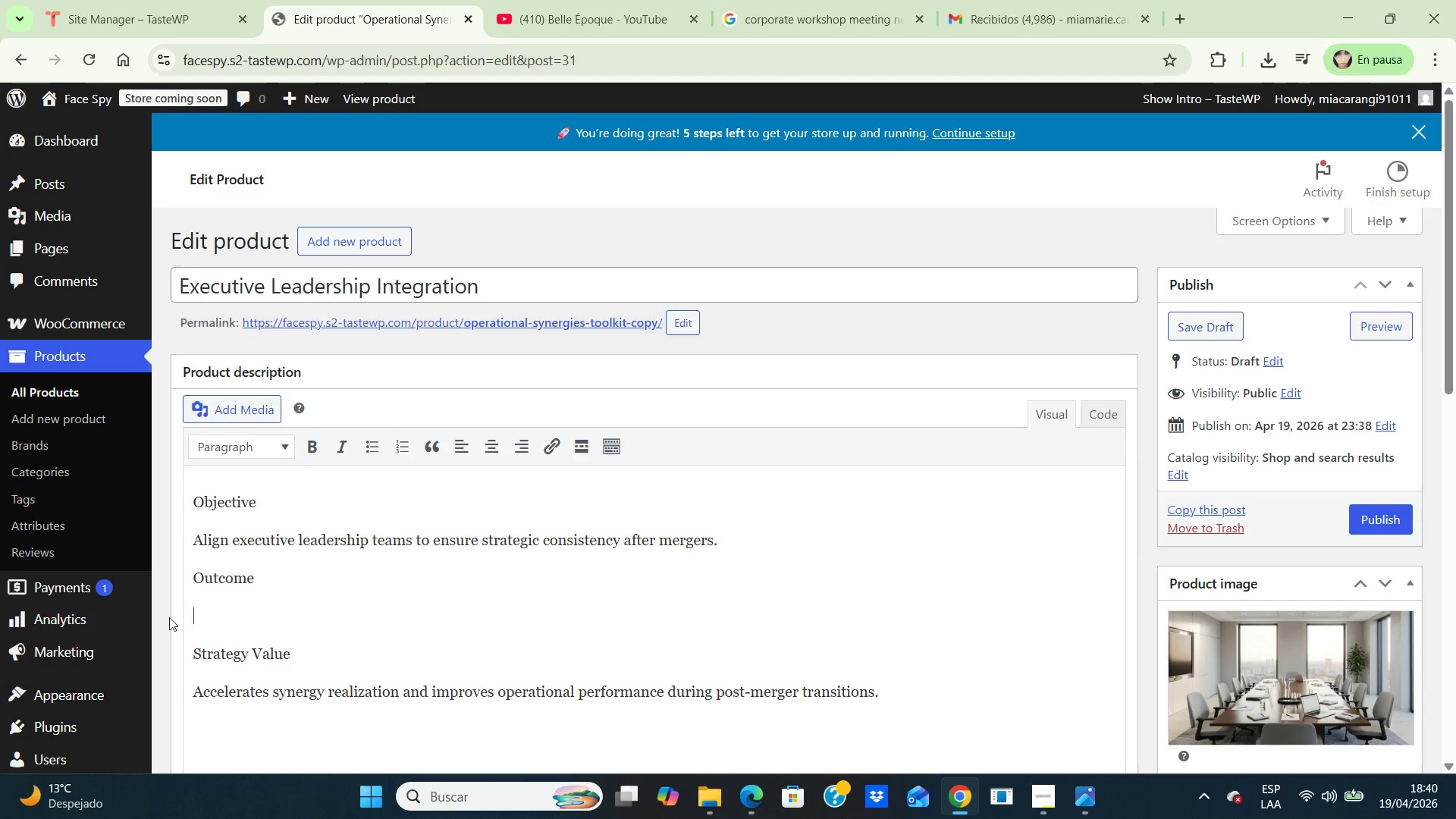 
key(Backspace)
type(Provides frameworks for leadership communication, decision alignment )
key(Backspace)
type(, and govemance integra)
key(Backspace)
key(Backspace)
key(Backspace)
key(Backspace)
key(Backspace)
key(Backspace)
key(Backspace)
key(Backspace)
key(Backspace)
key(Backspace)
key(Backspace)
key(Backspace)
key(Backspace)
type(mance integration)
 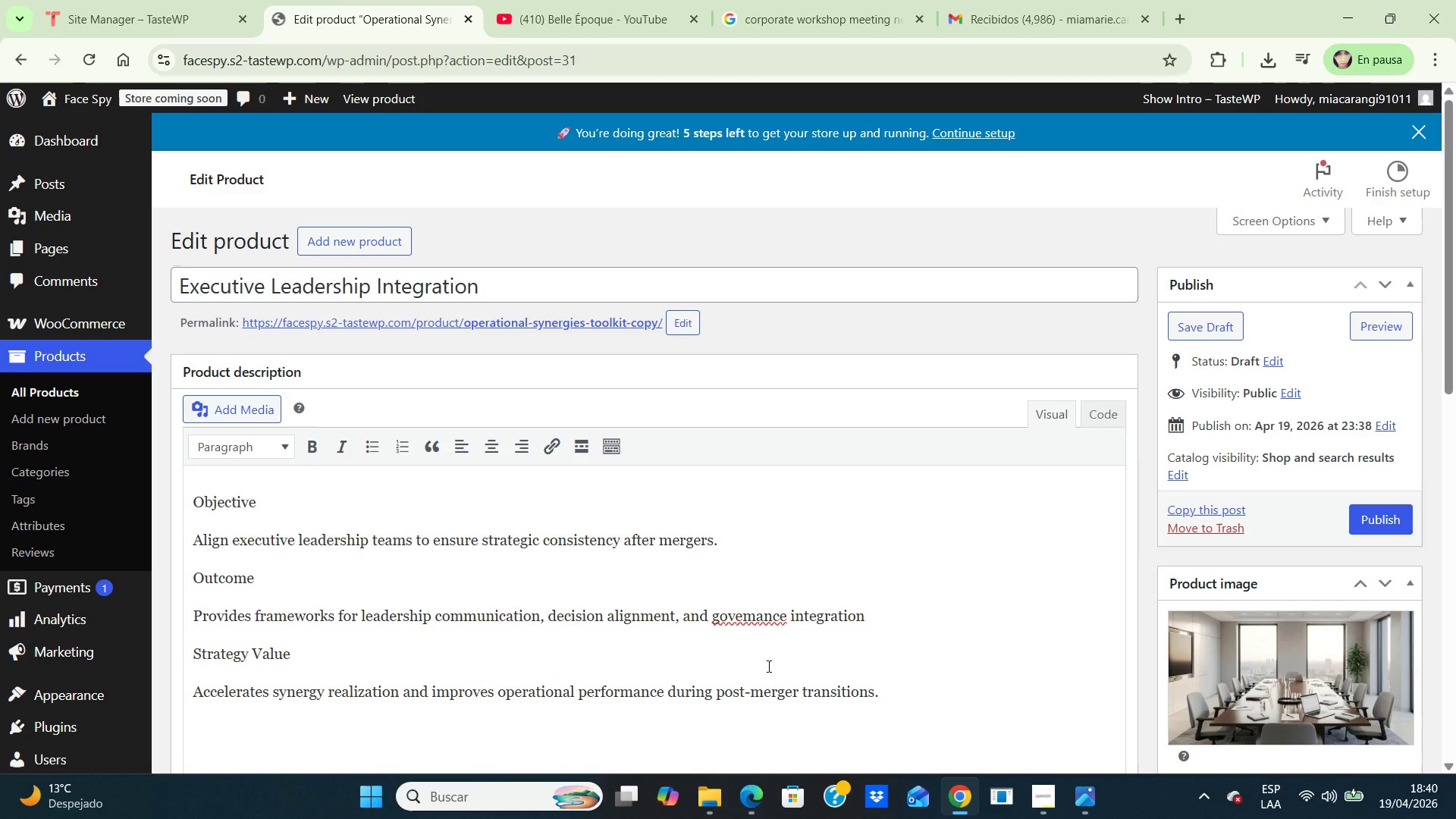 
wait(19.61)
 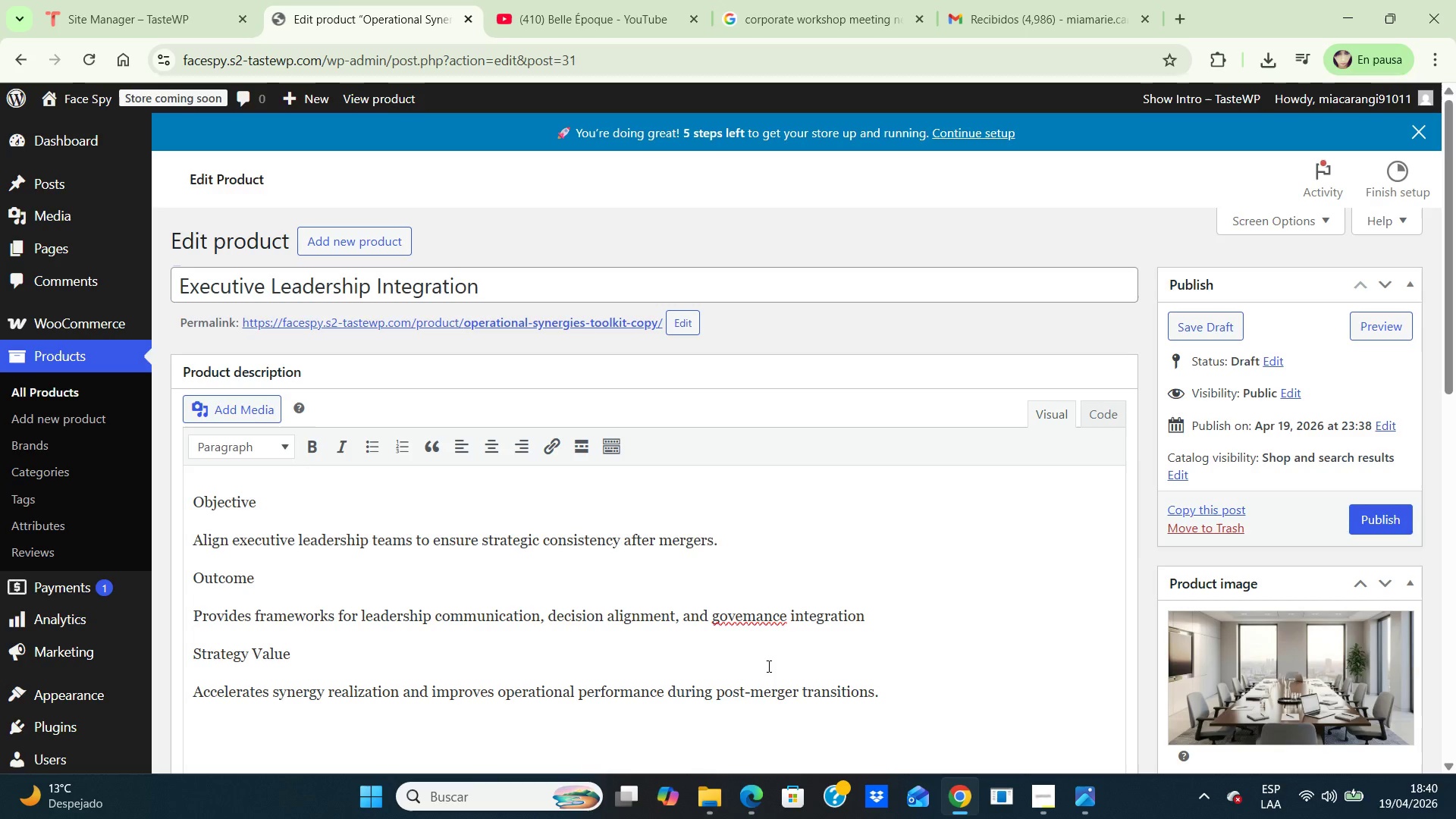 
left_click_drag(start_coordinate=[894, 696], to_coordinate=[177, 708])
 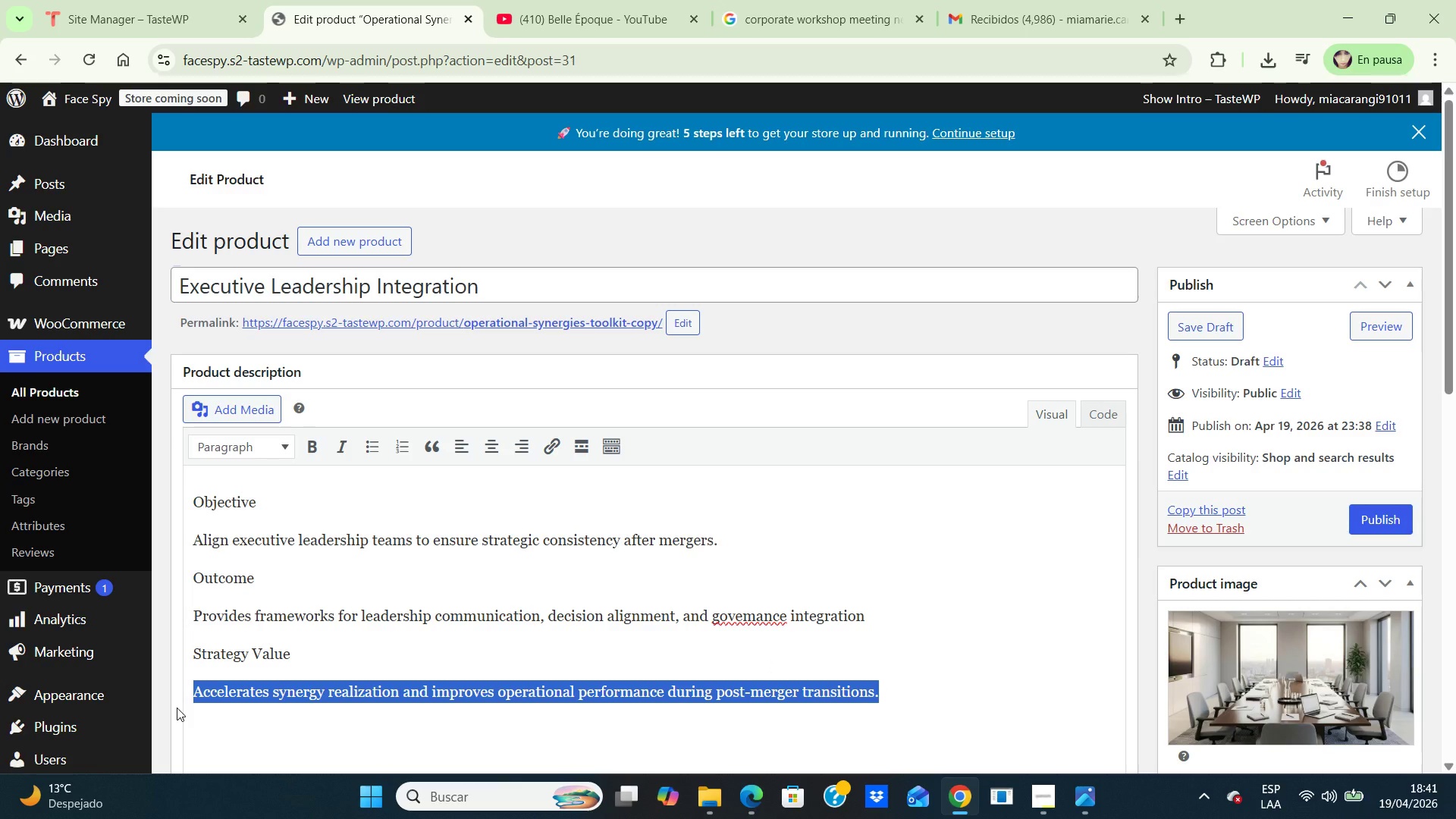 
wait(5.3)
 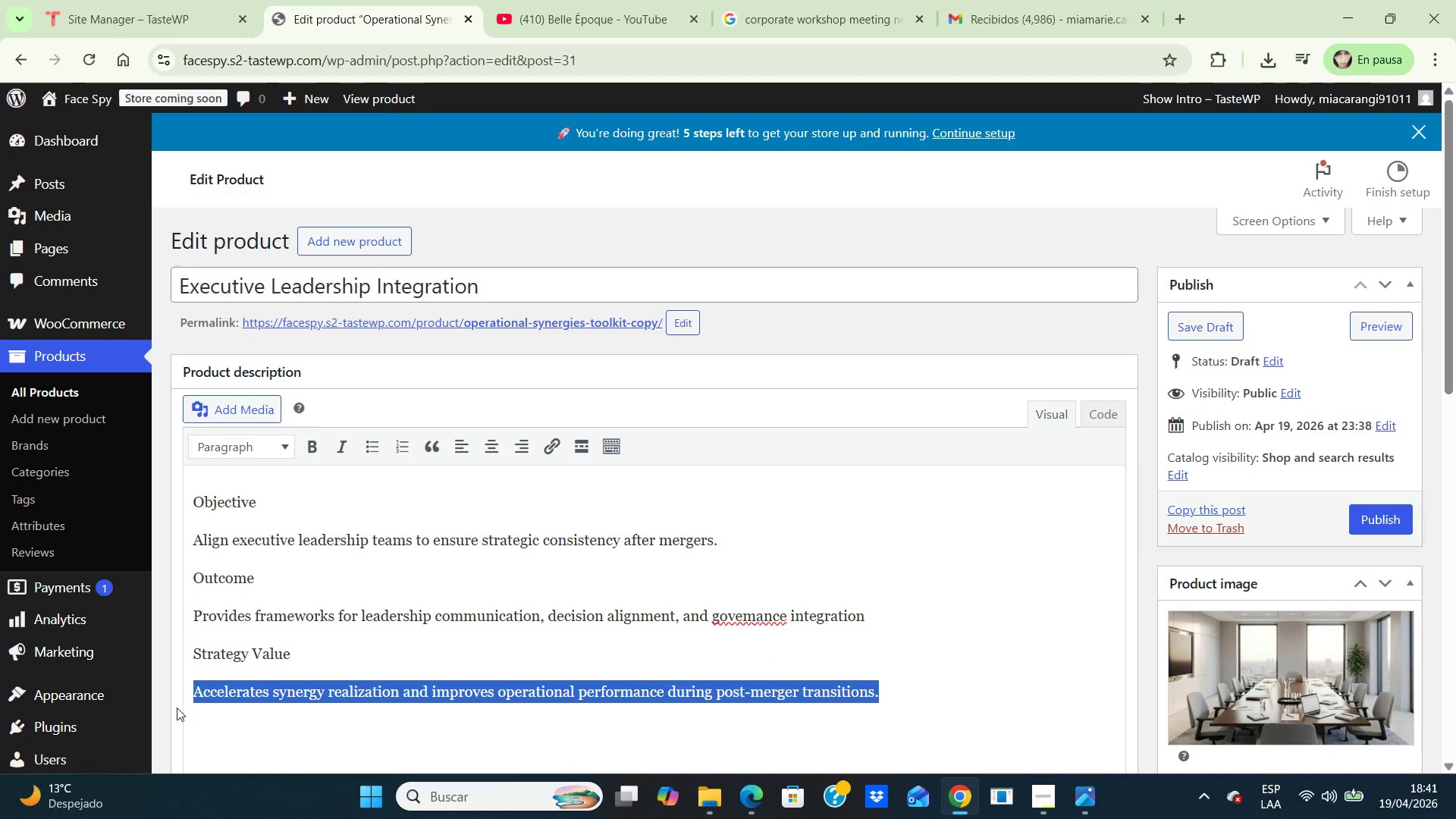 
key(Backspace)
 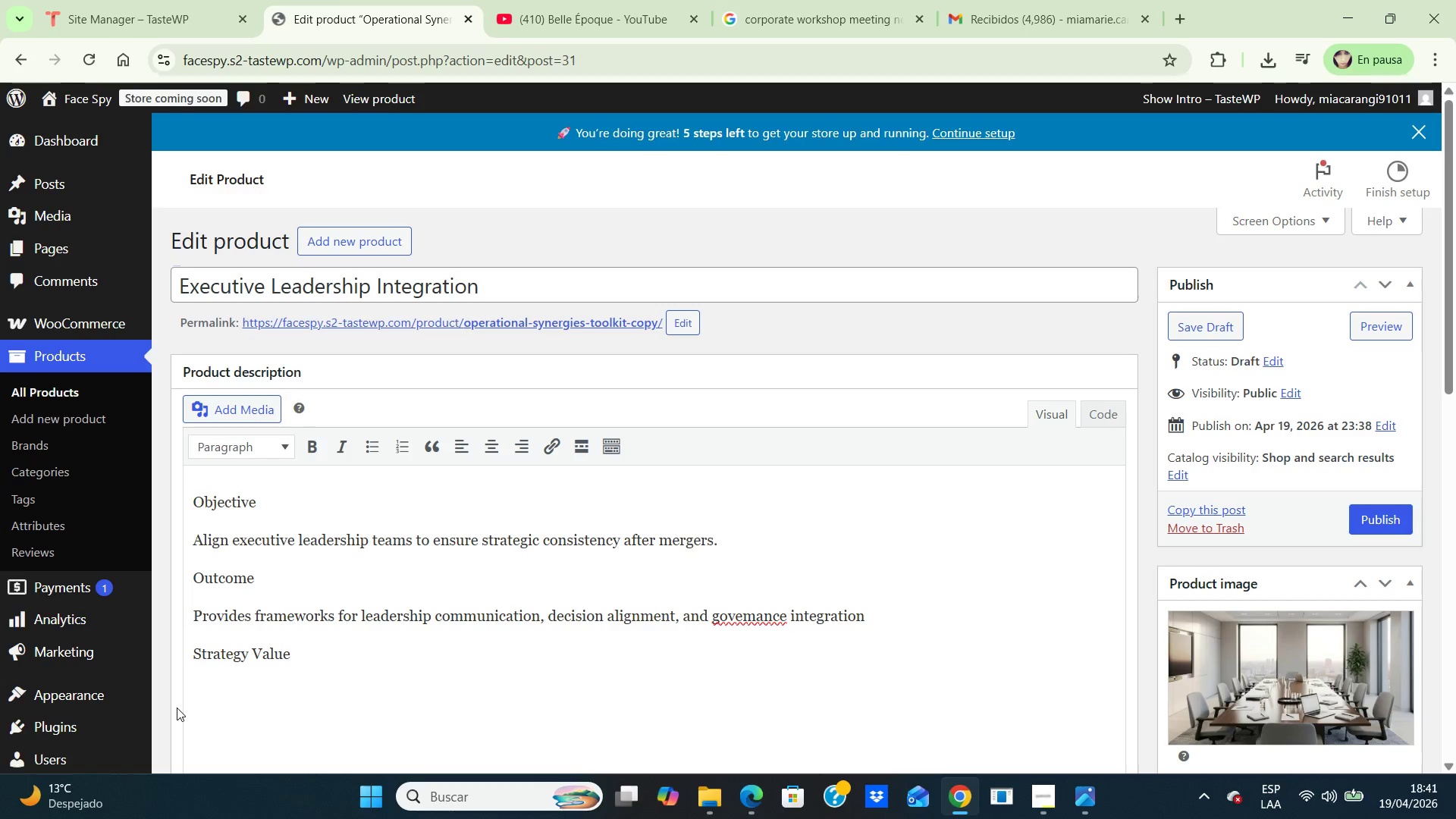 
key(CapsLock)
 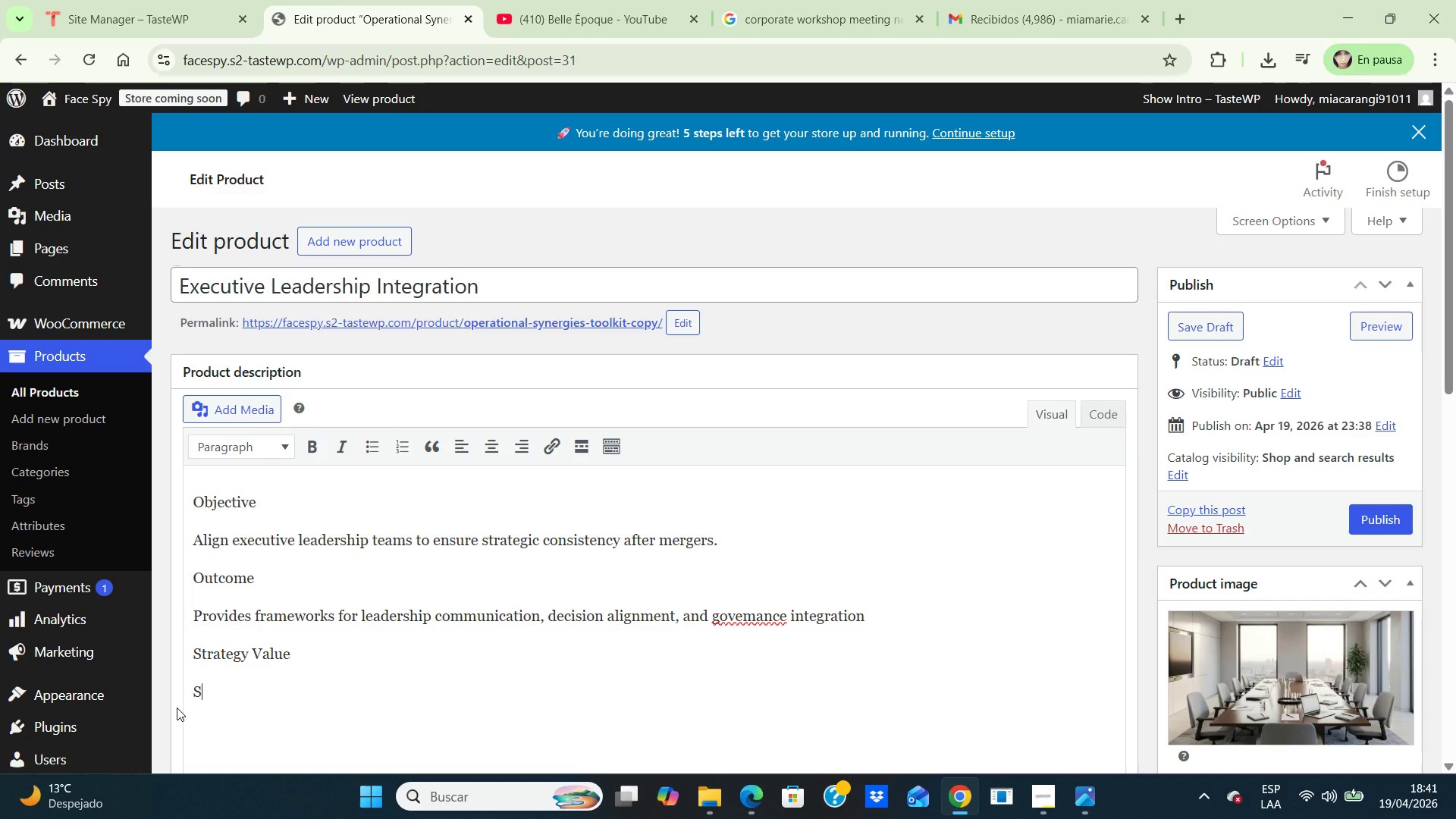 
key(S)
 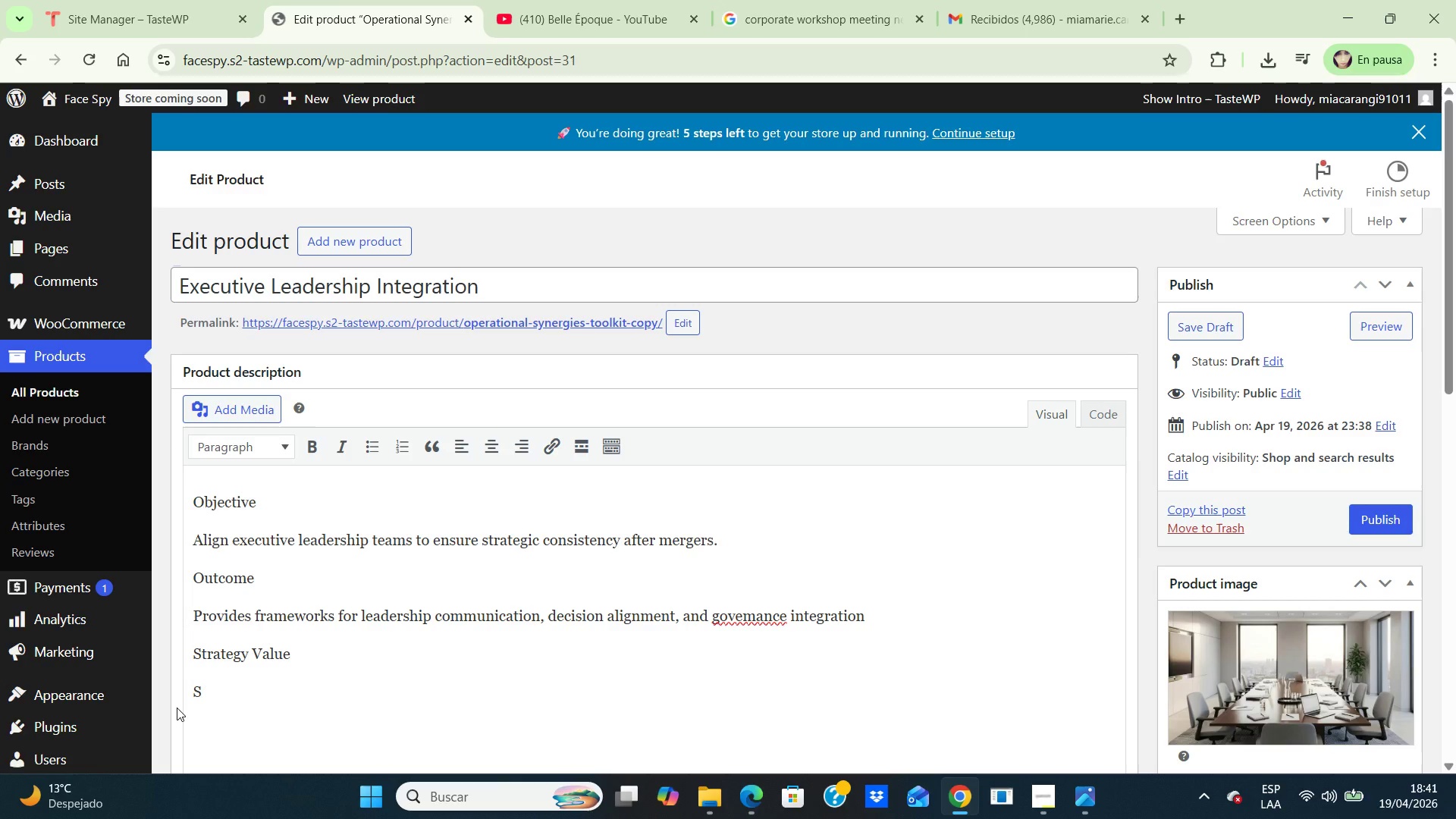 
wait(5.05)
 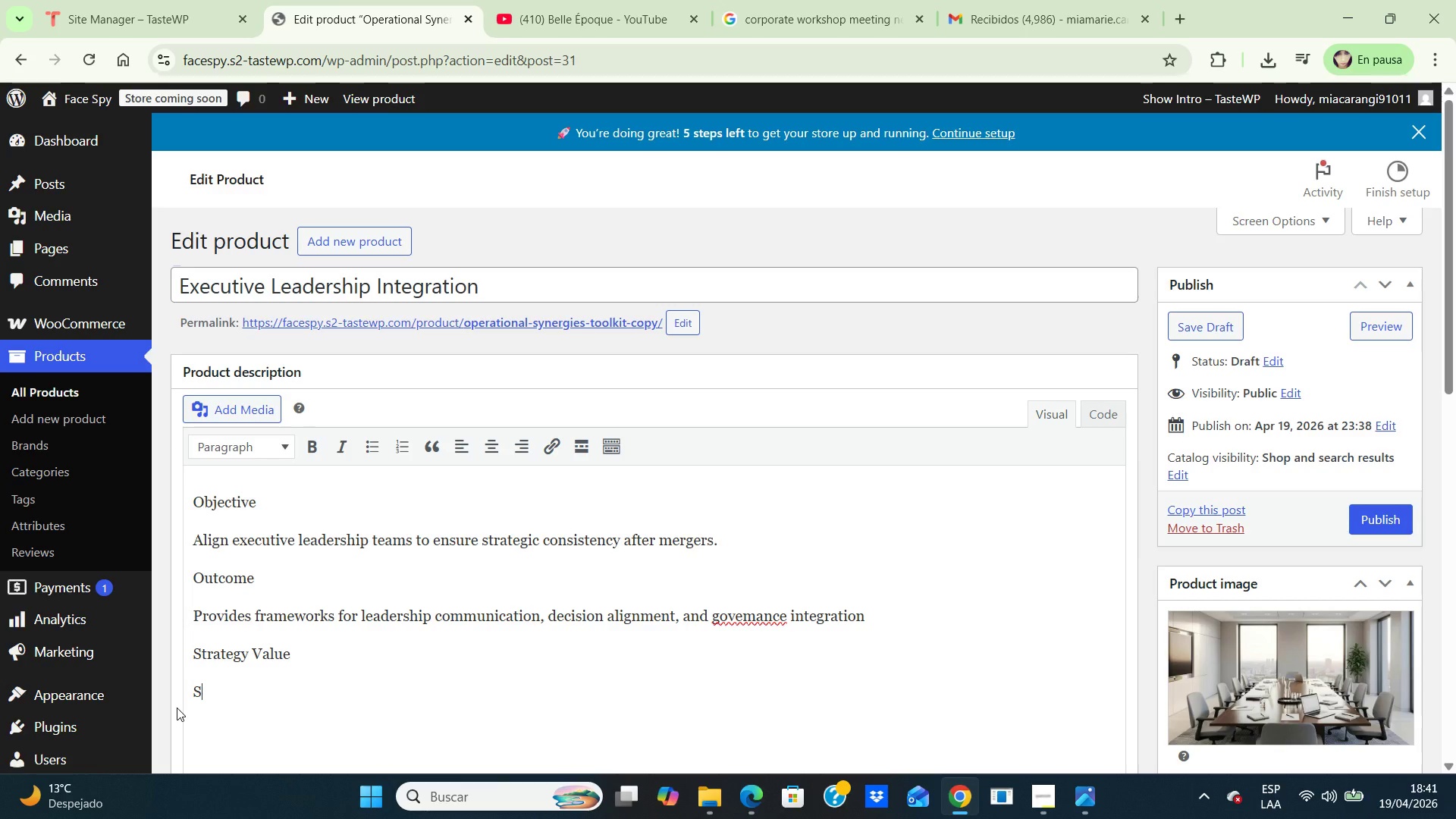 
type(TR)
key(Backspace)
key(Backspace)
type(trengthens executive cohesion and ensures unified direction during high )
 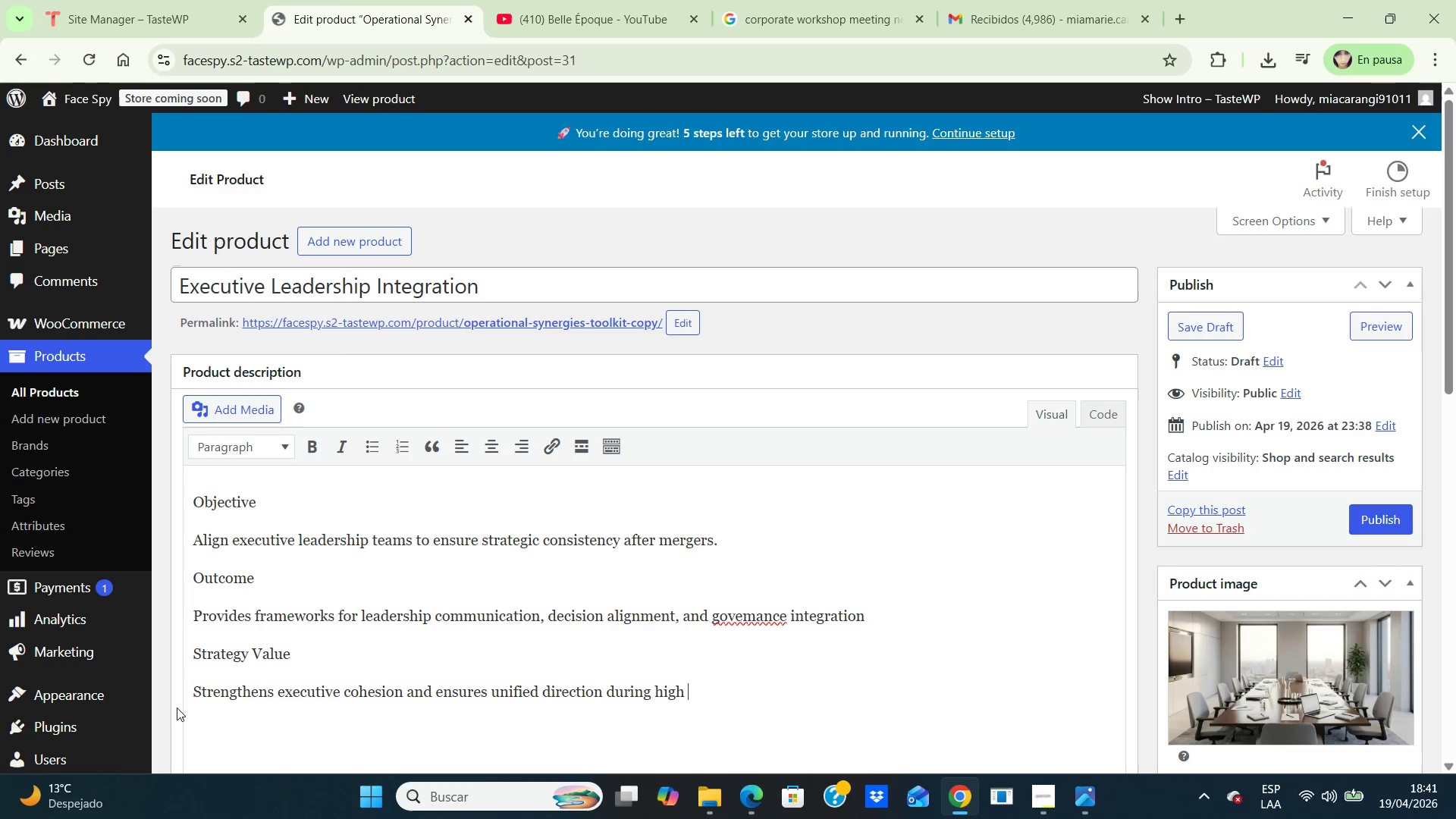 
key(Backspace)
 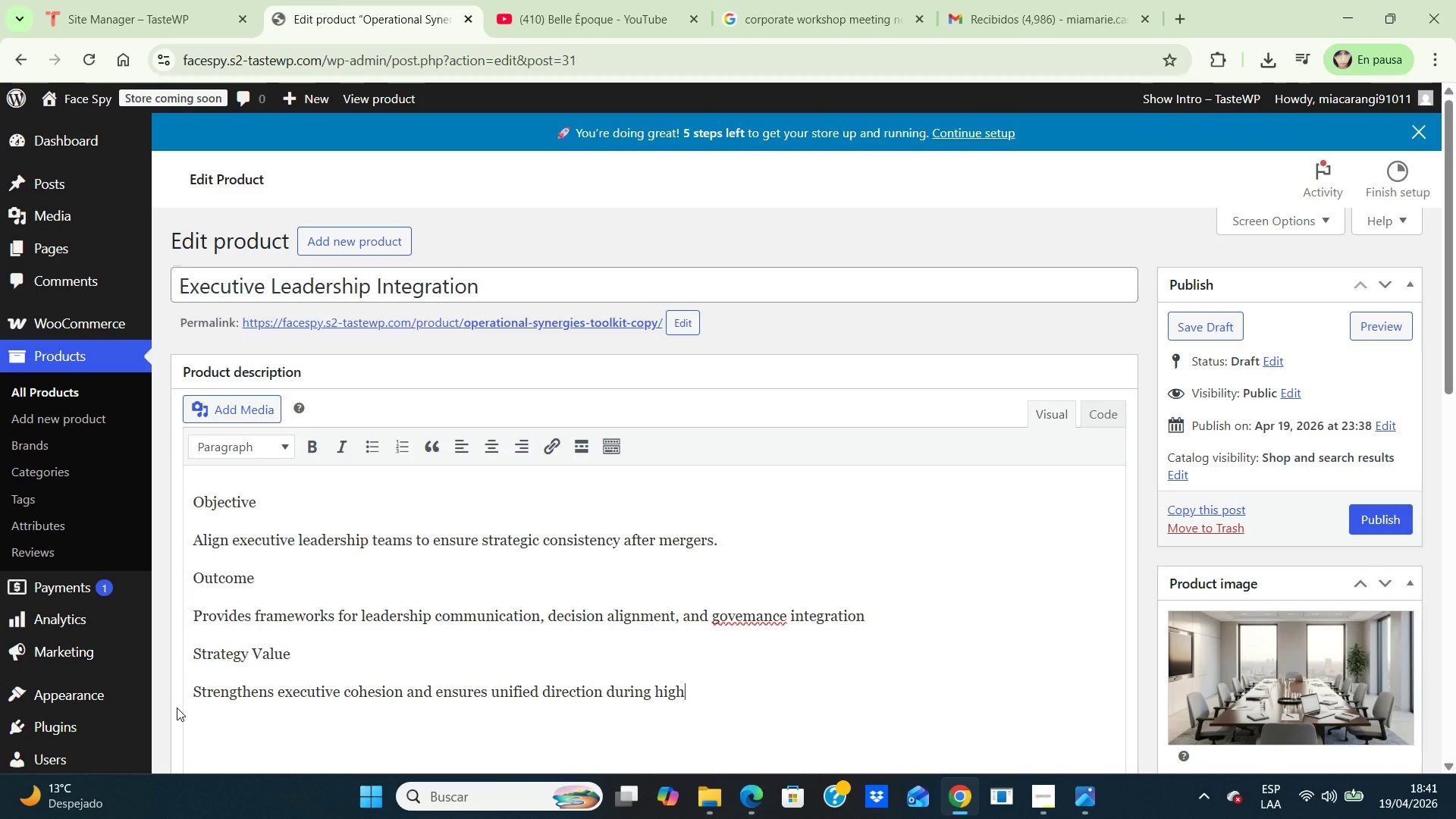 
key(NumpadSubtract)
 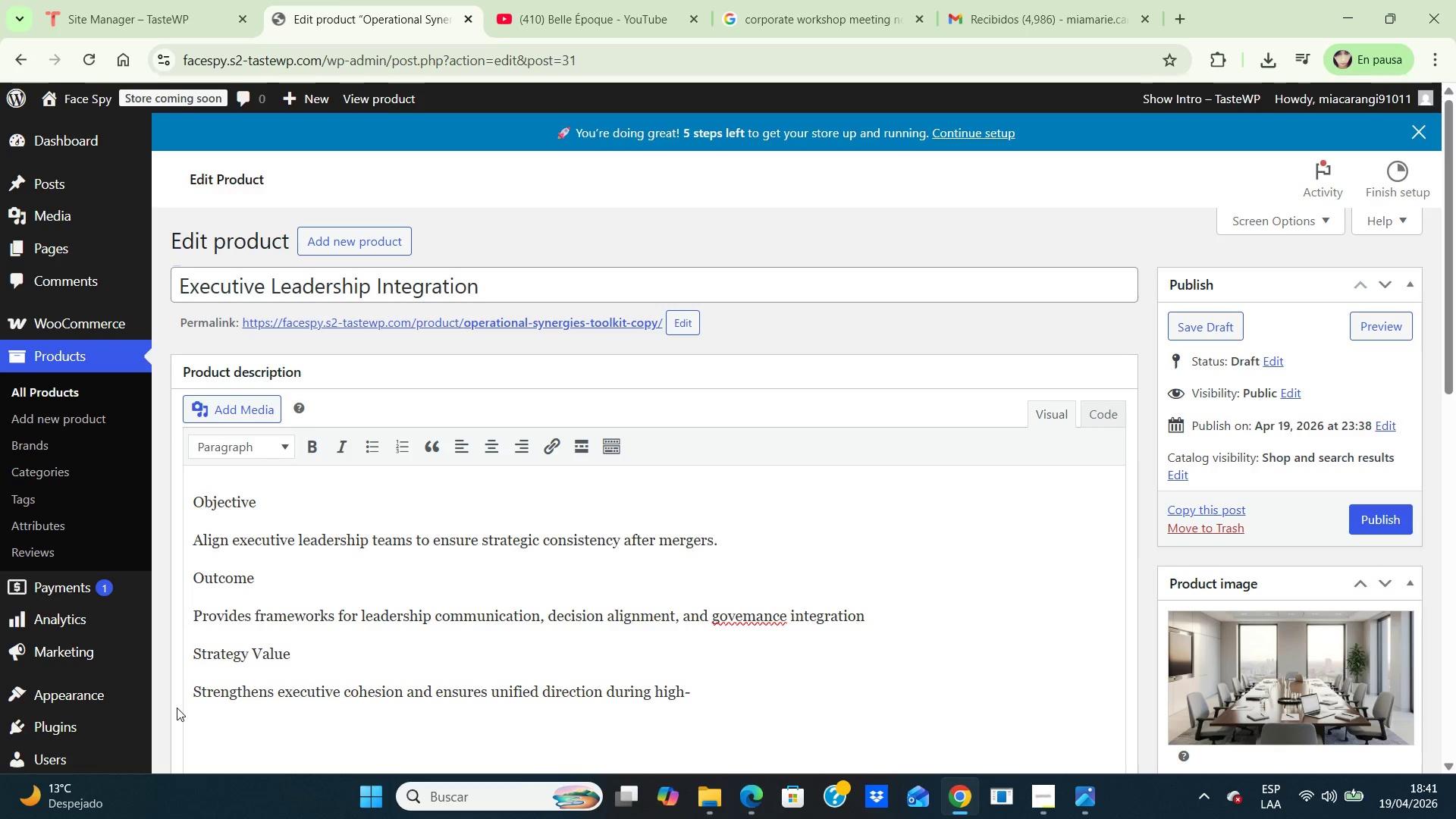 
wait(12.01)
 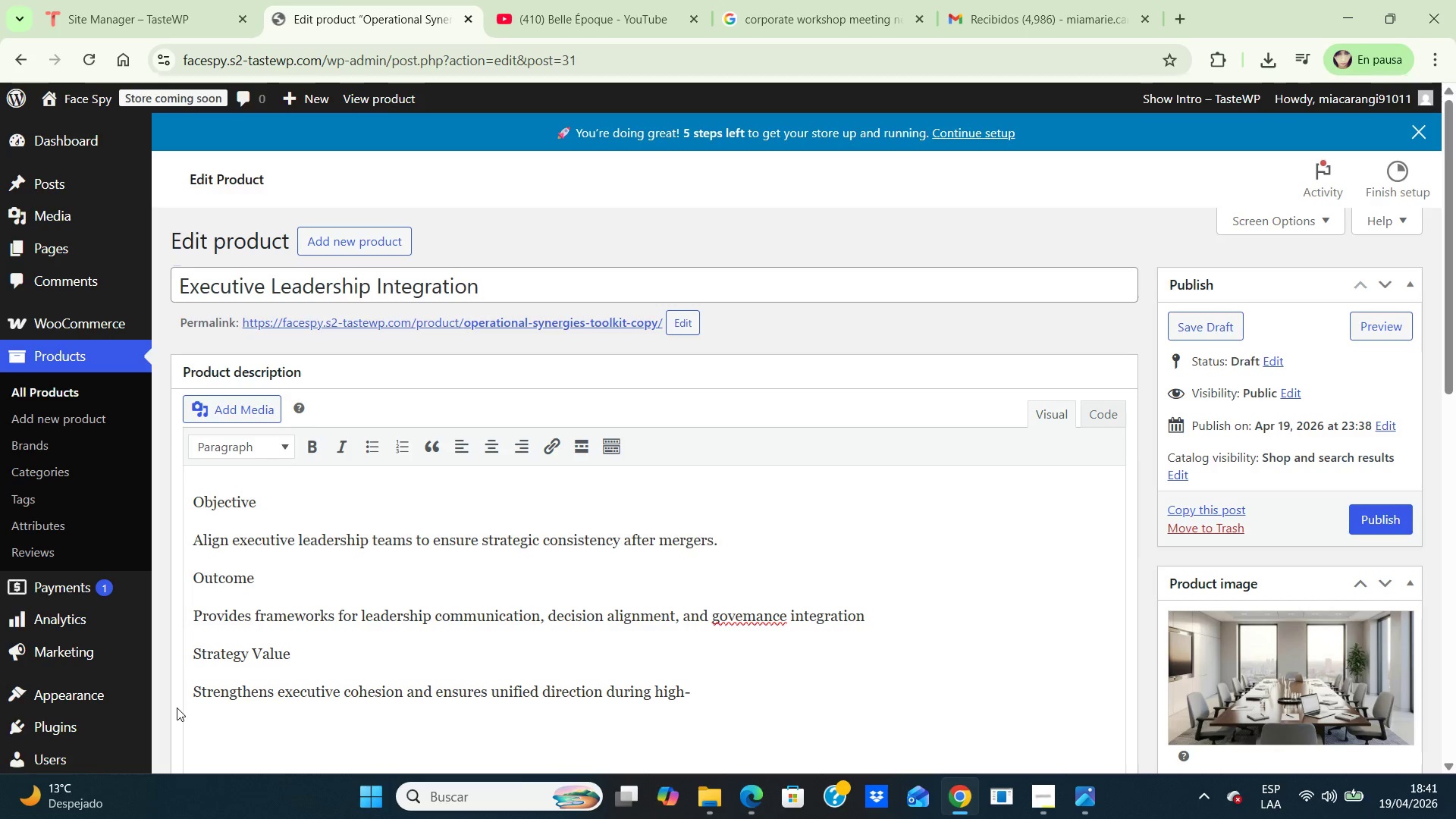 
left_click([752, 619])
 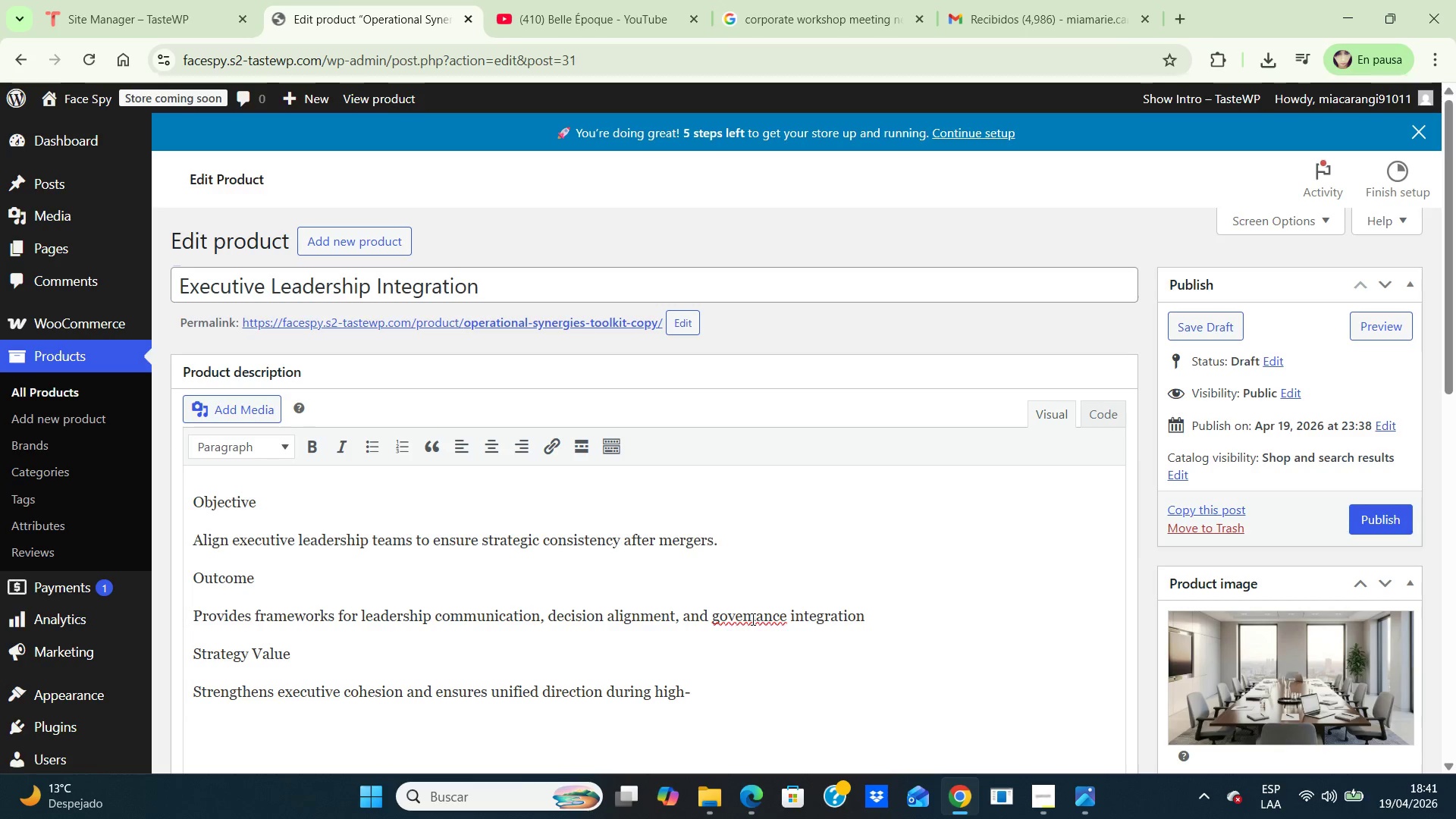 
key(Backspace)
type(rn)
 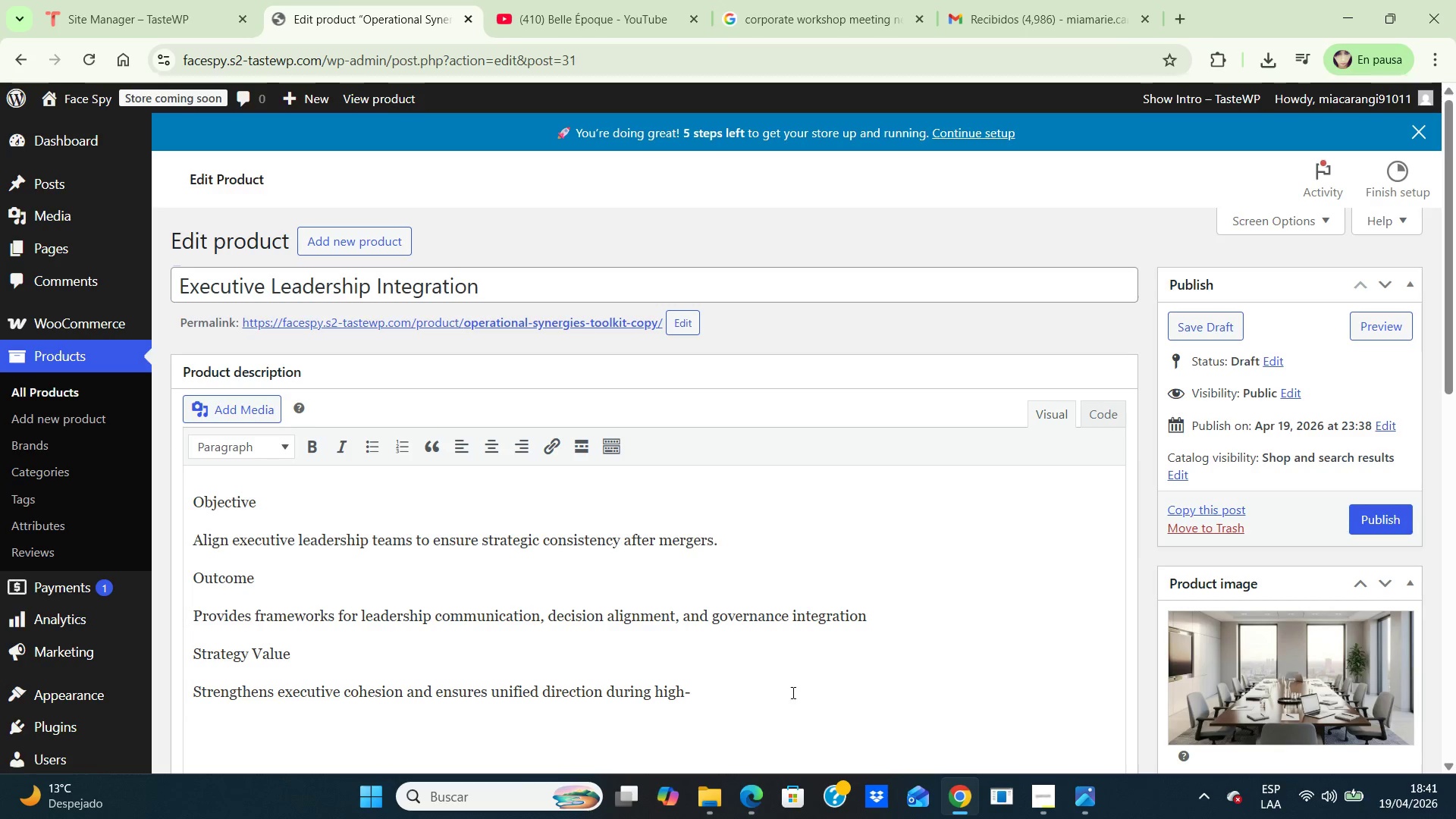 
left_click([787, 692])
 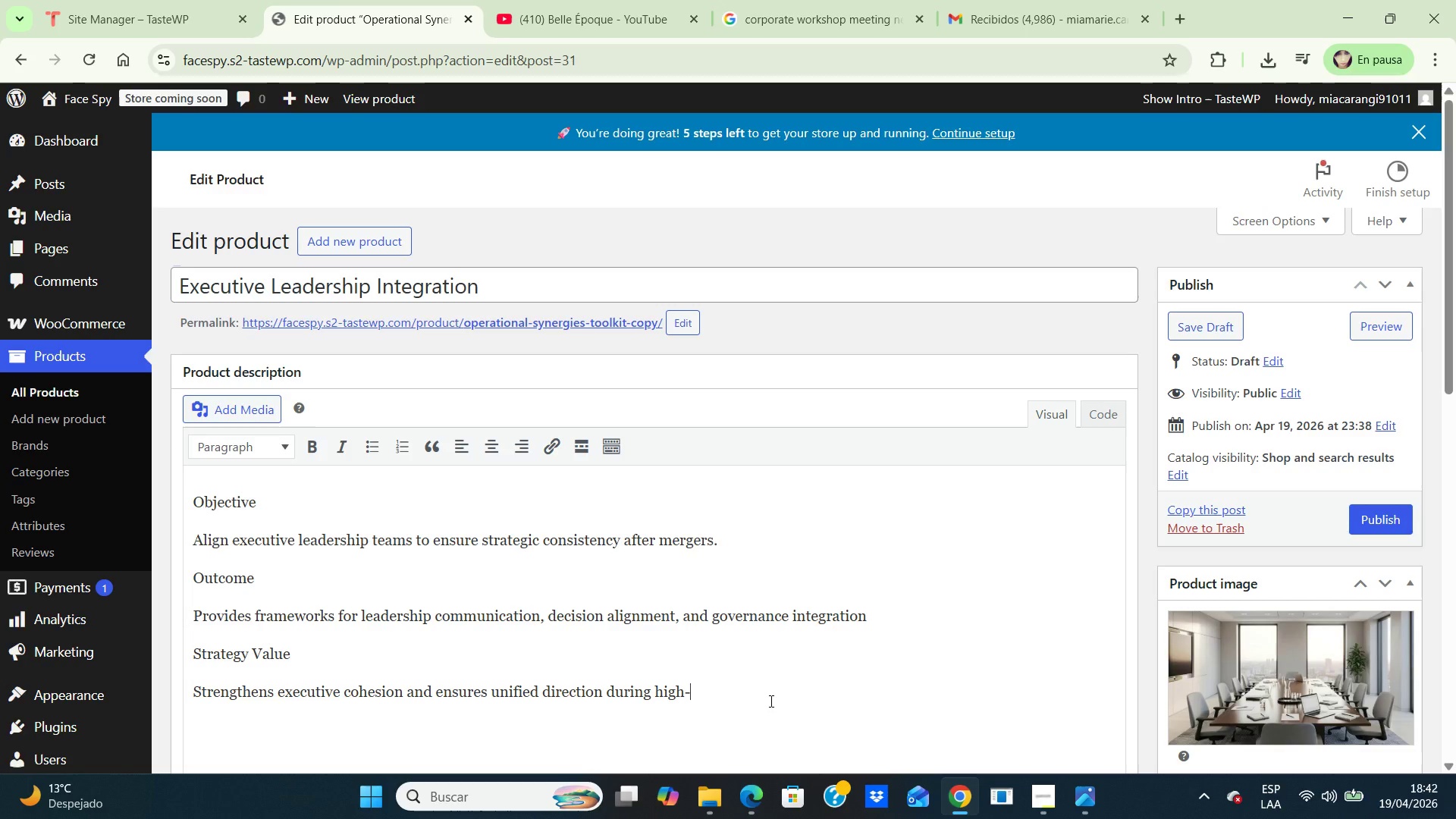 
wait(5.86)
 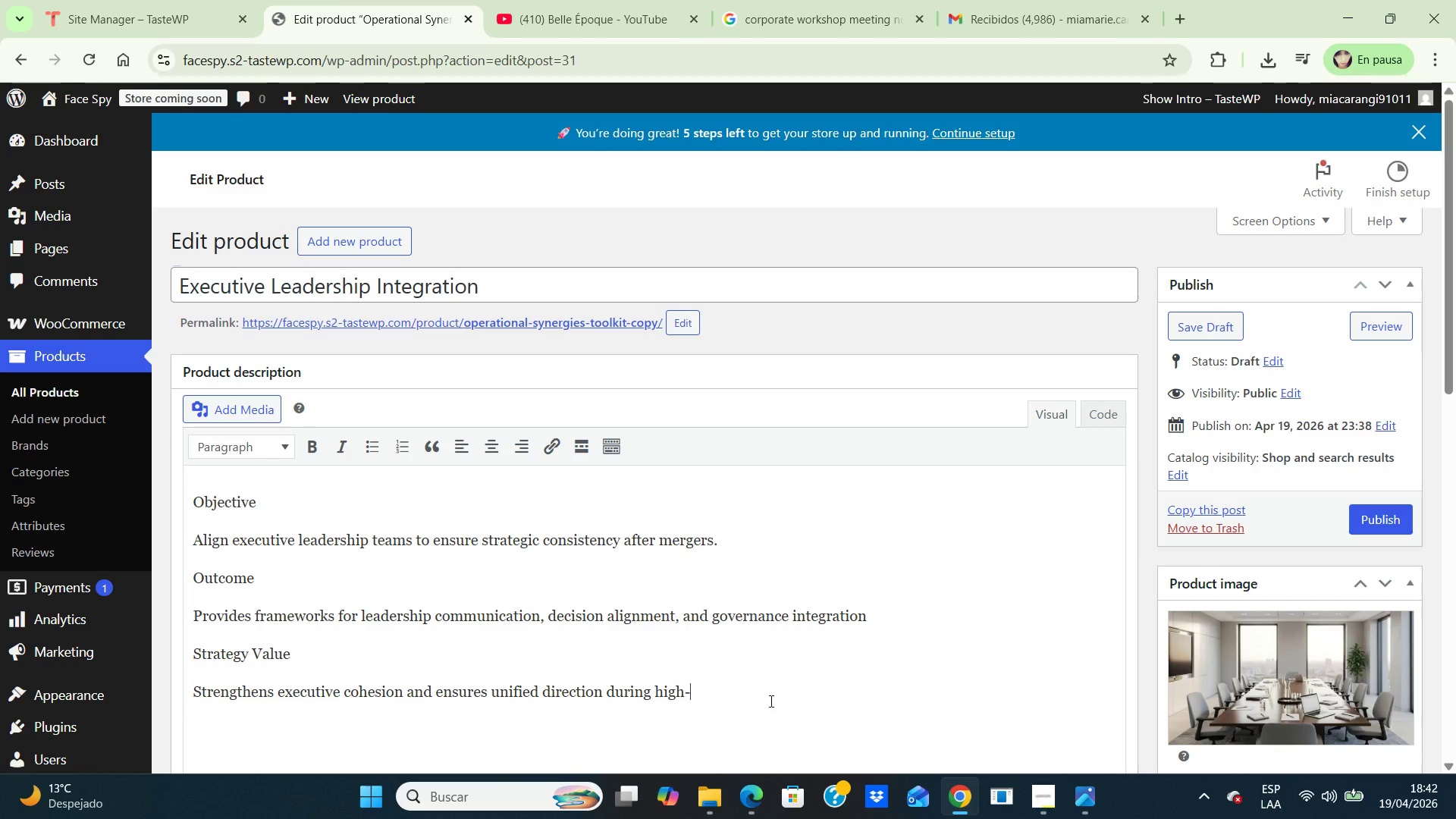 
type(stakes organizational transitions.)
 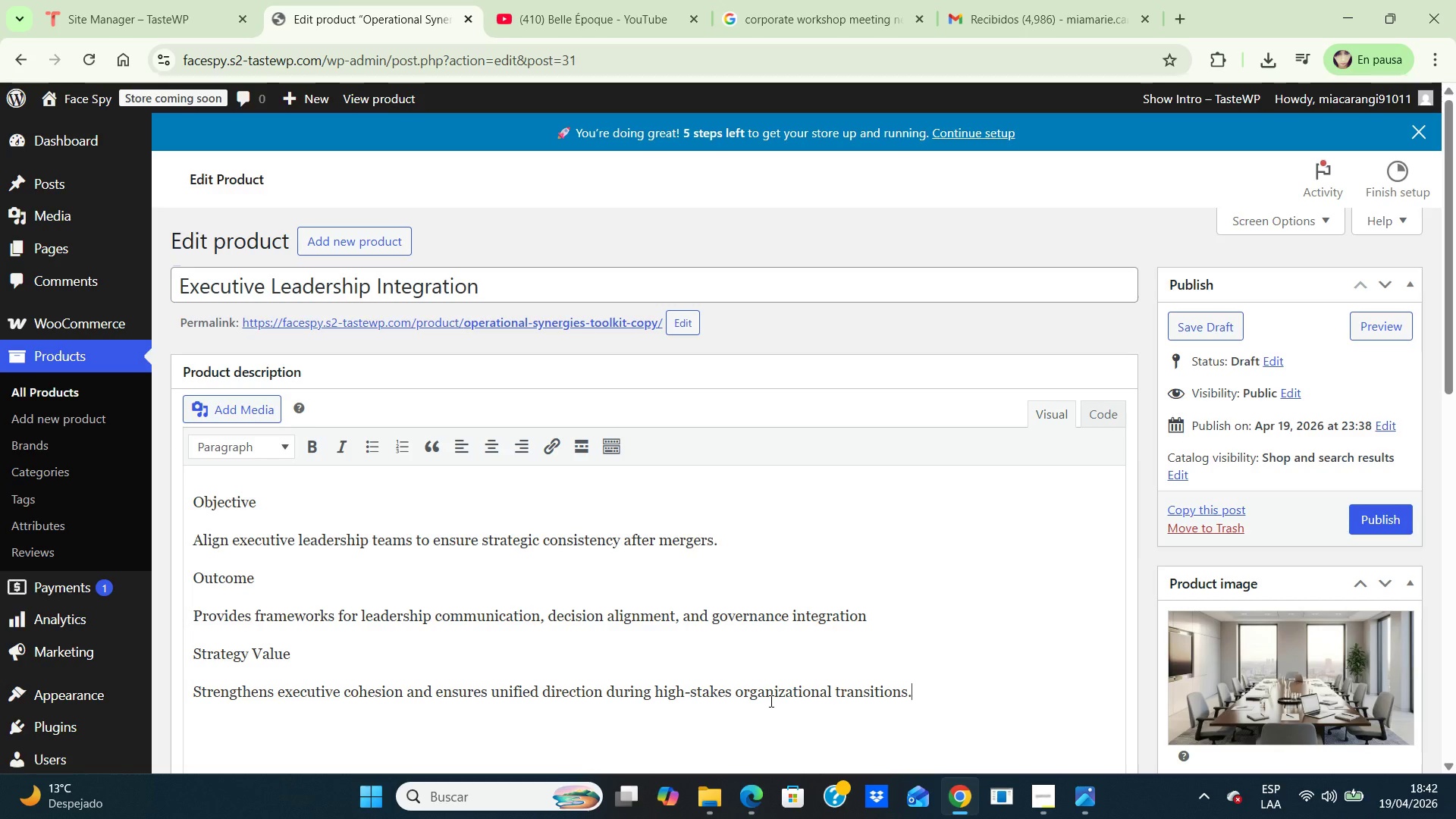 
hold_key(key=ArrowDown, duration=0.95)
 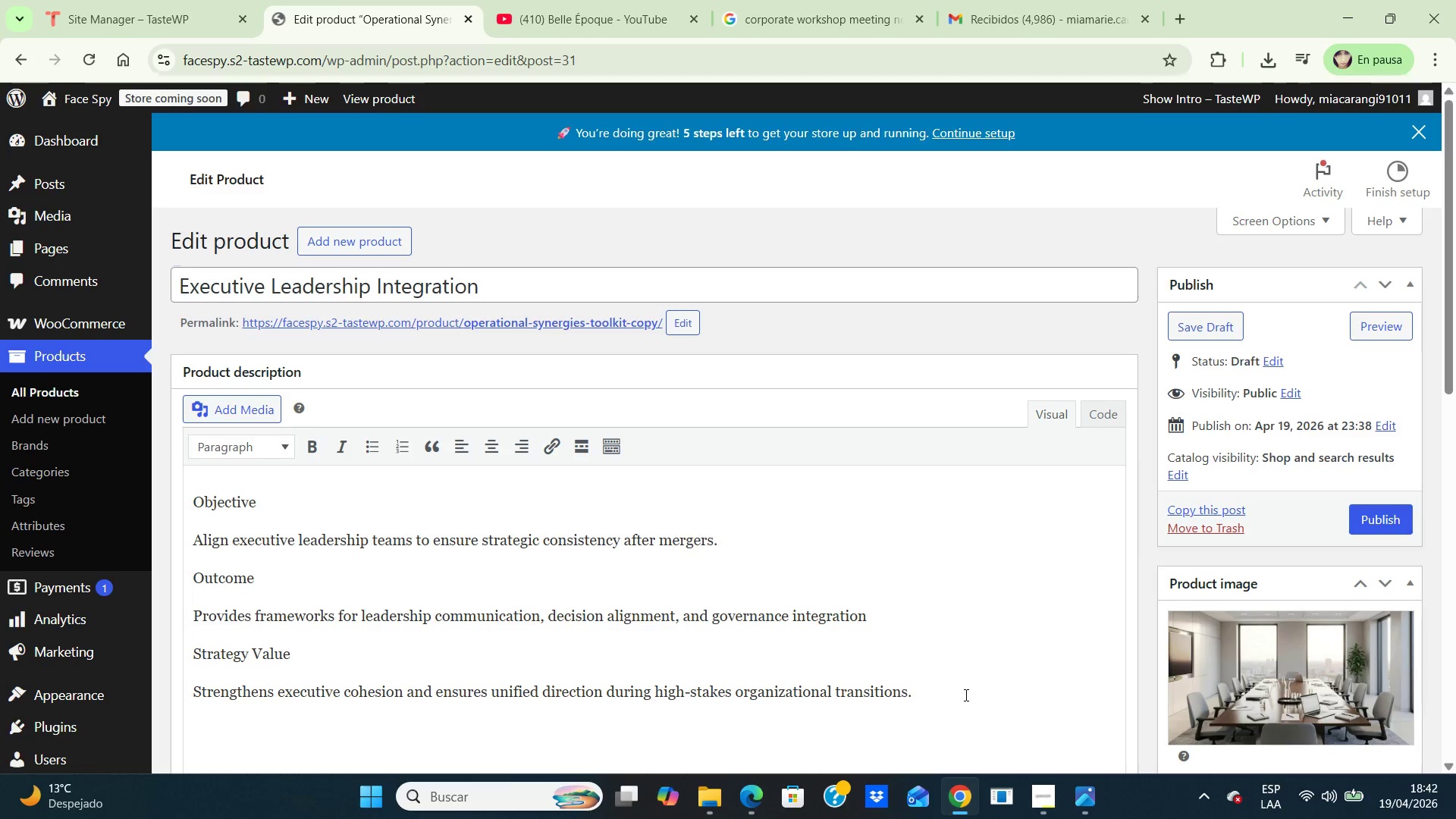 
left_click([965, 695])
 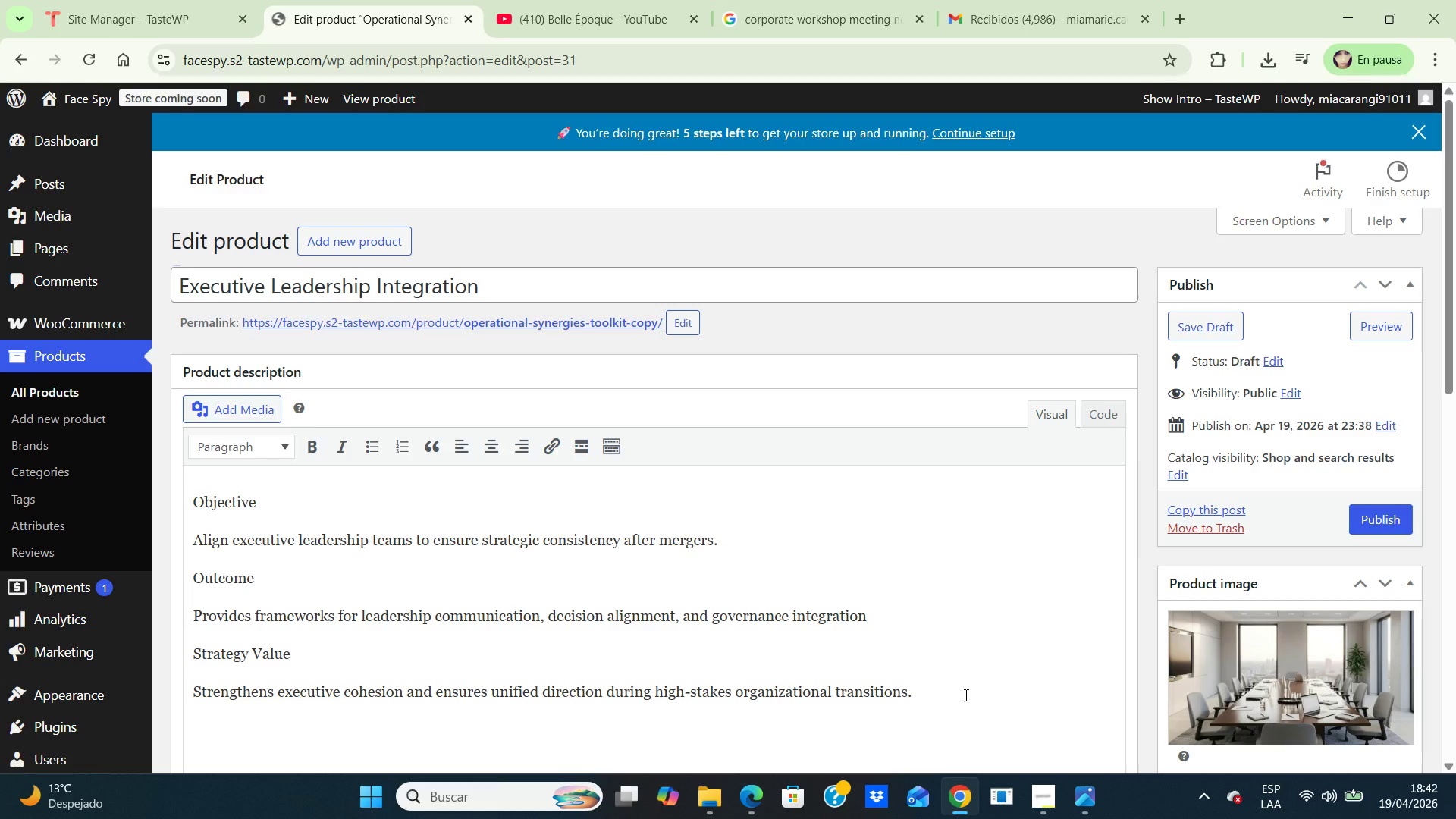 
hold_key(key=ArrowDown, duration=0.48)
 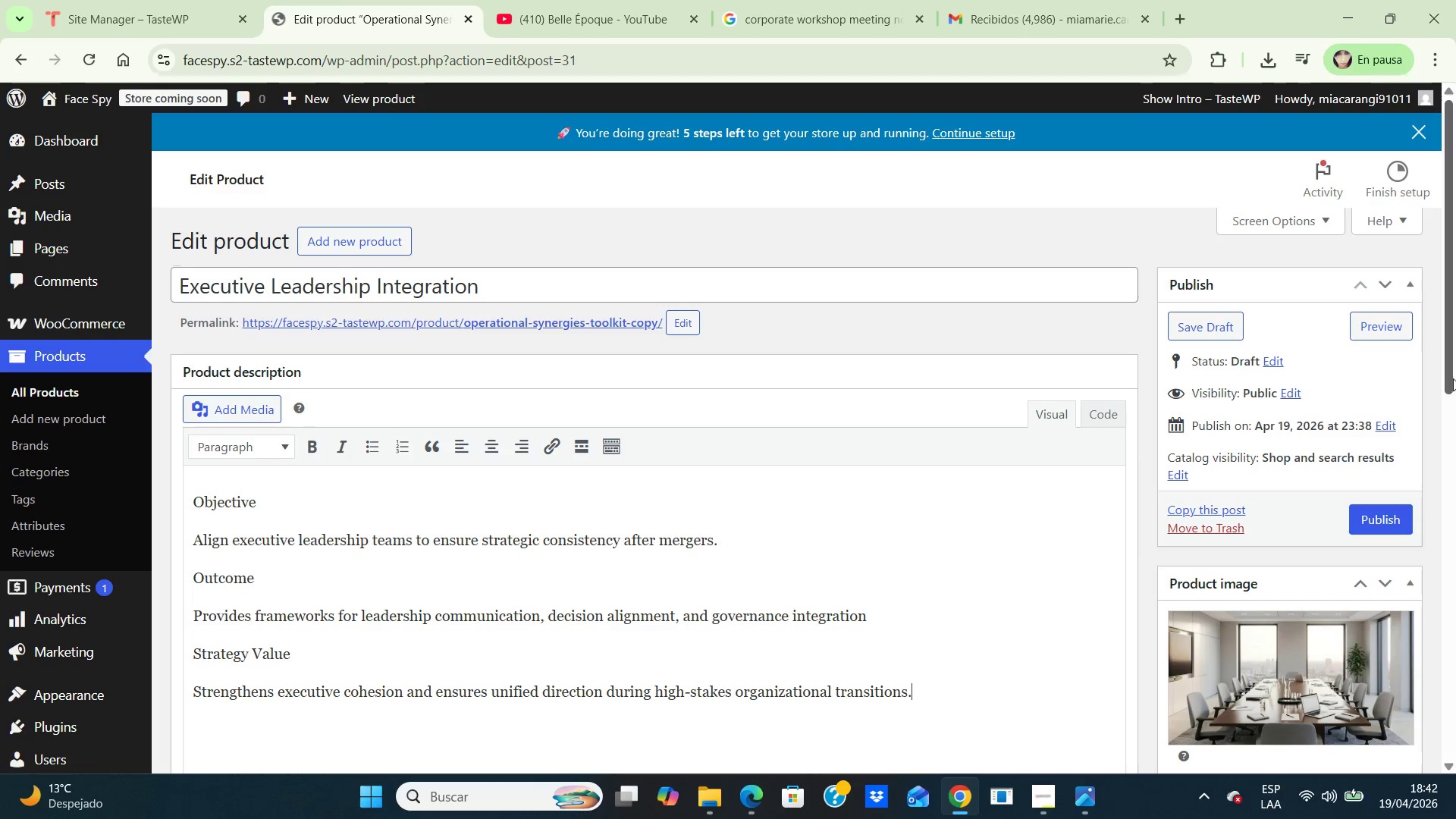 
left_click_drag(start_coordinate=[1448, 378], to_coordinate=[1455, 698])
 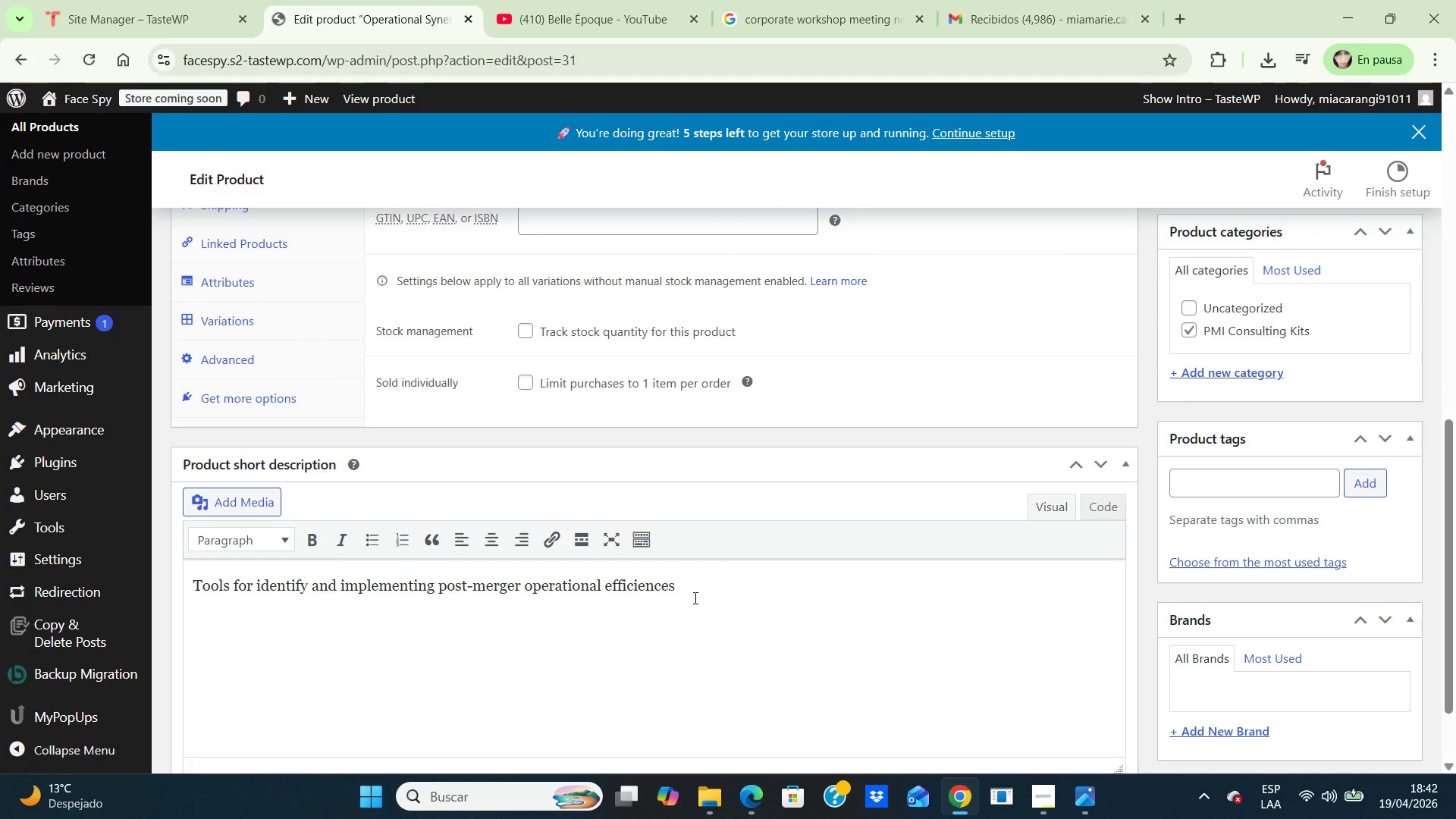 
left_click_drag(start_coordinate=[694, 598], to_coordinate=[182, 577])
 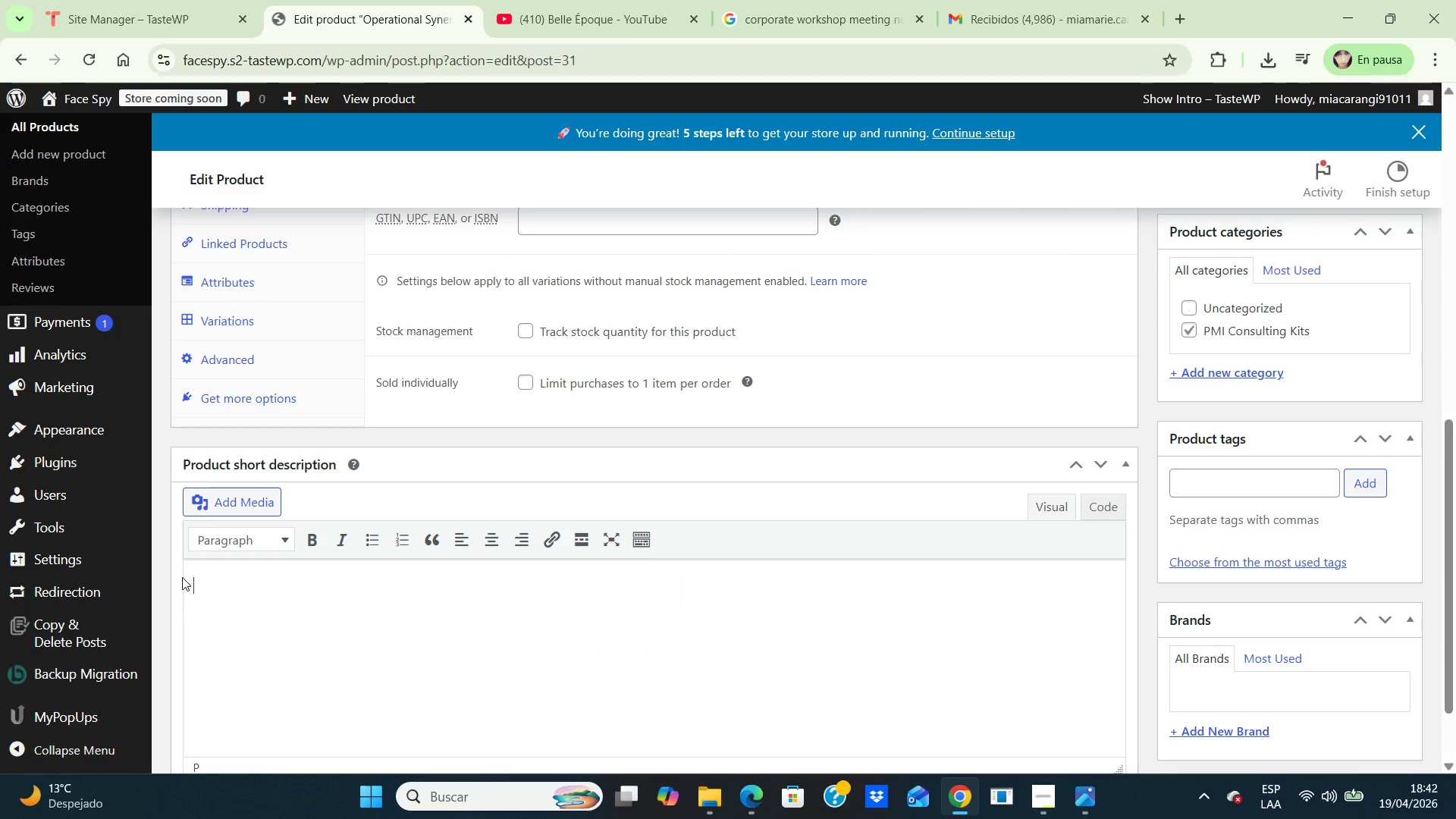 
key(Backspace)
 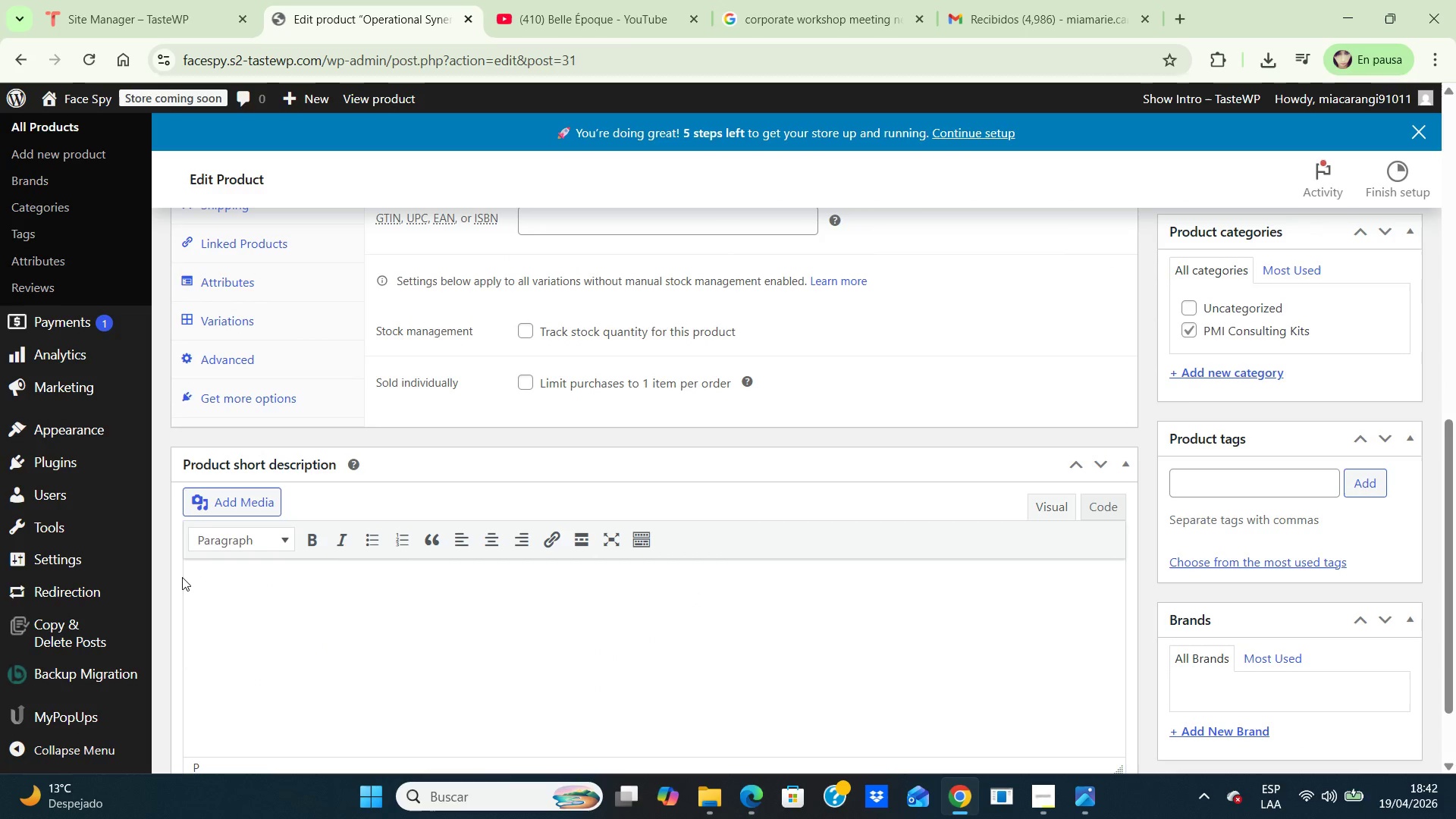 
type(Executive )
key(Backspace)
type(-Leve)
key(Backspace)
key(Backspace)
key(Backspace)
key(Backspace)
type(level integration framework for post-merger )
 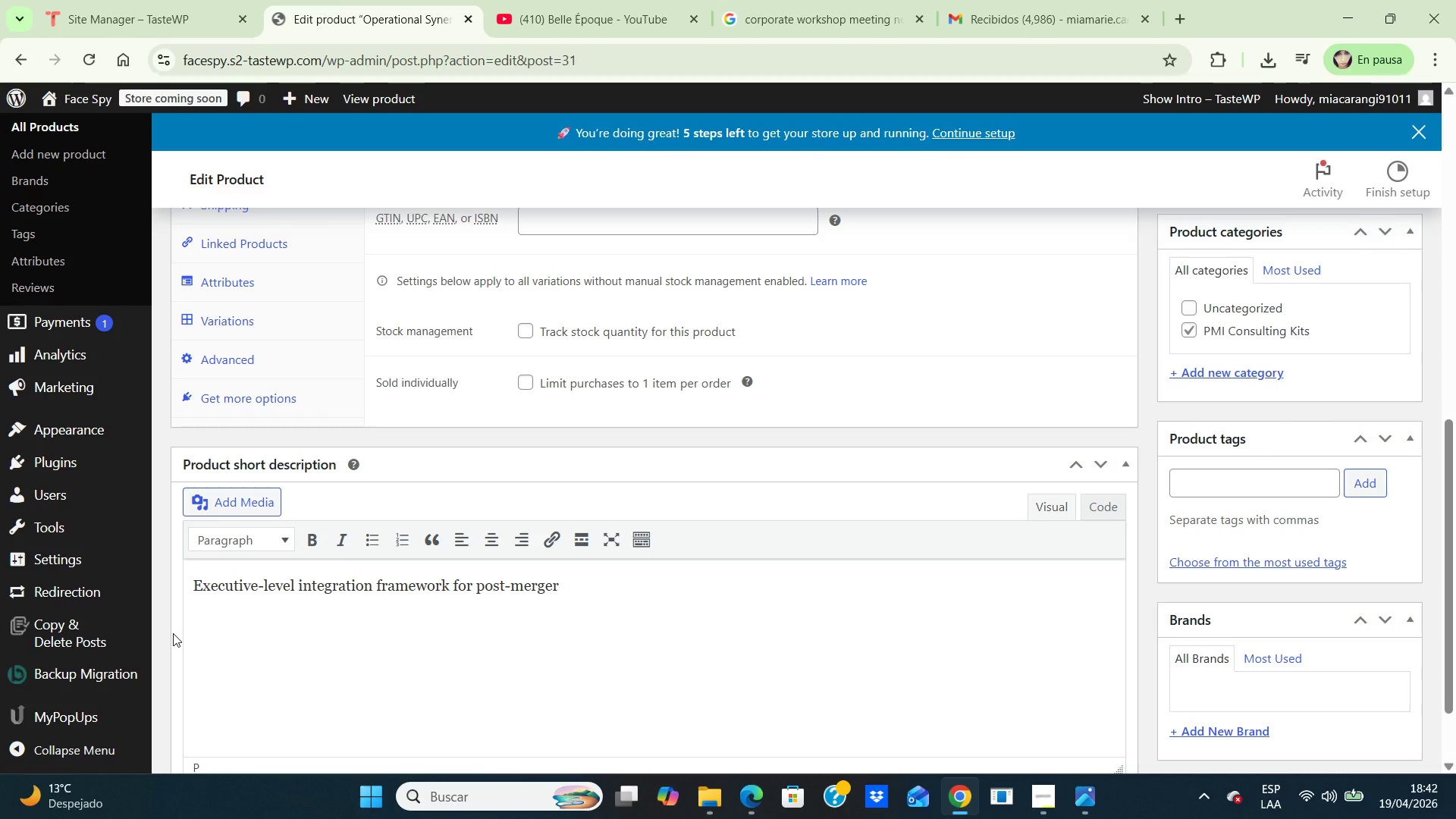 
type(leadershi)
 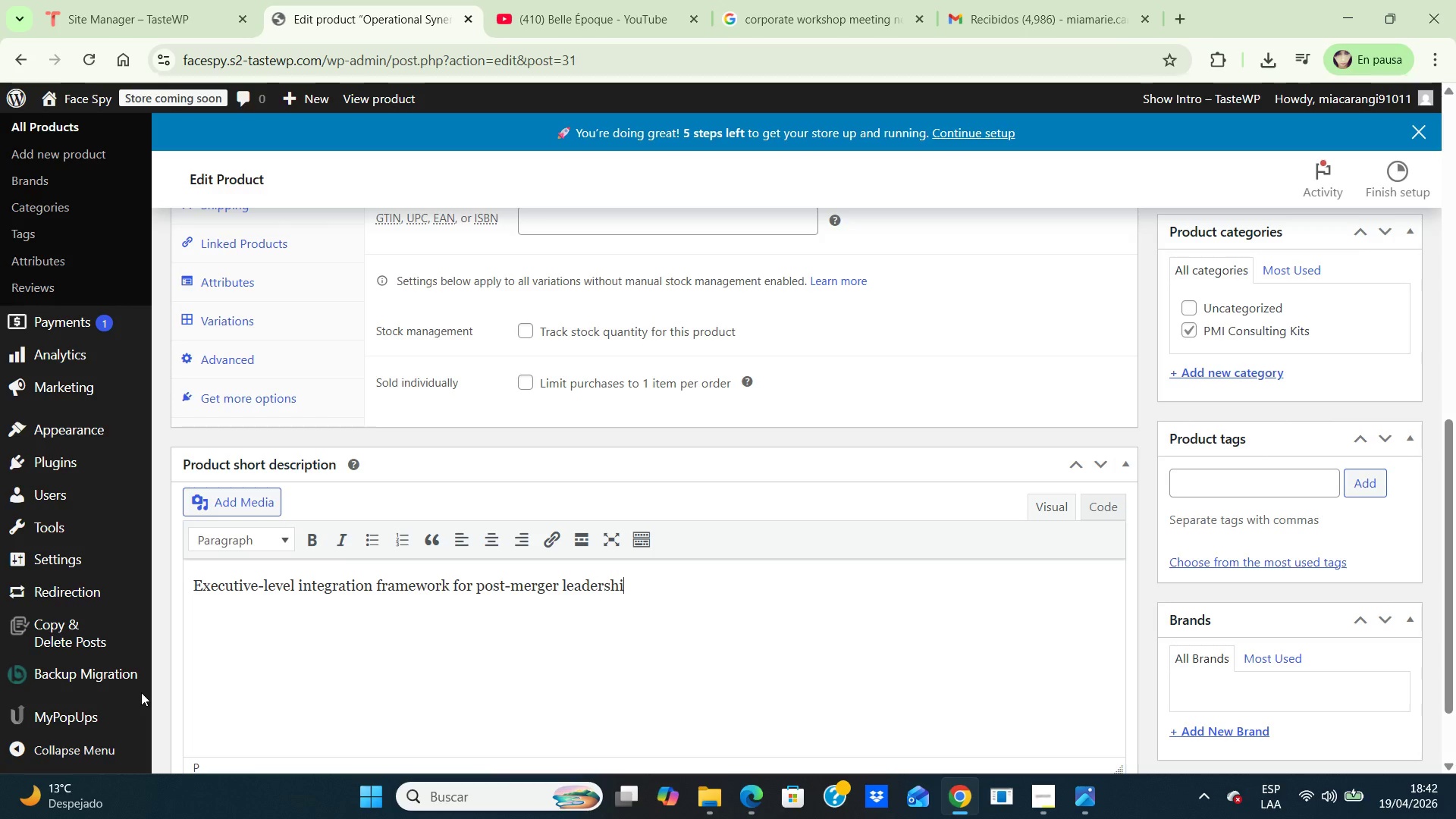 
type(p alignment.)
 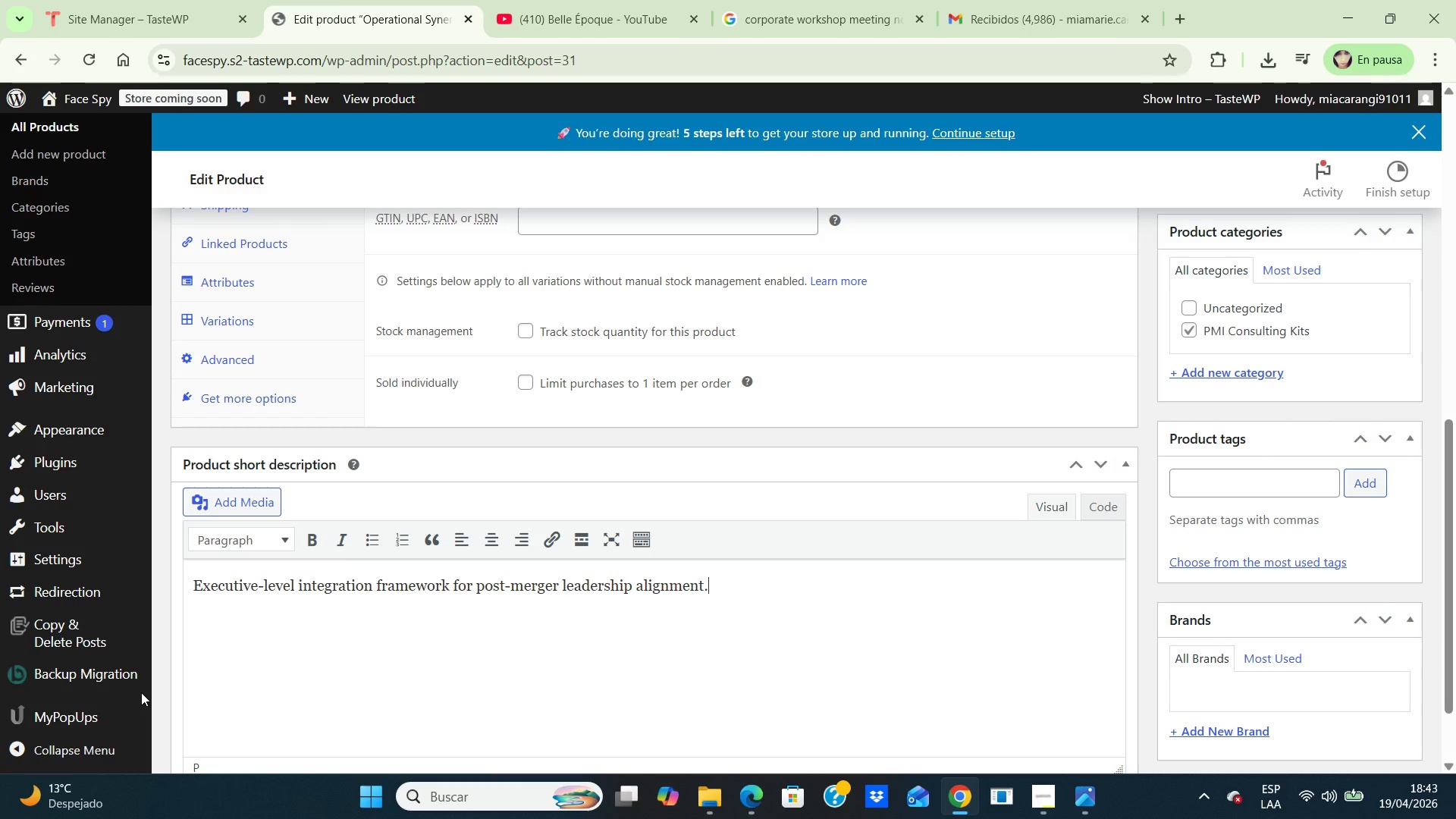 
hold_key(key=ArrowUp, duration=0.36)
 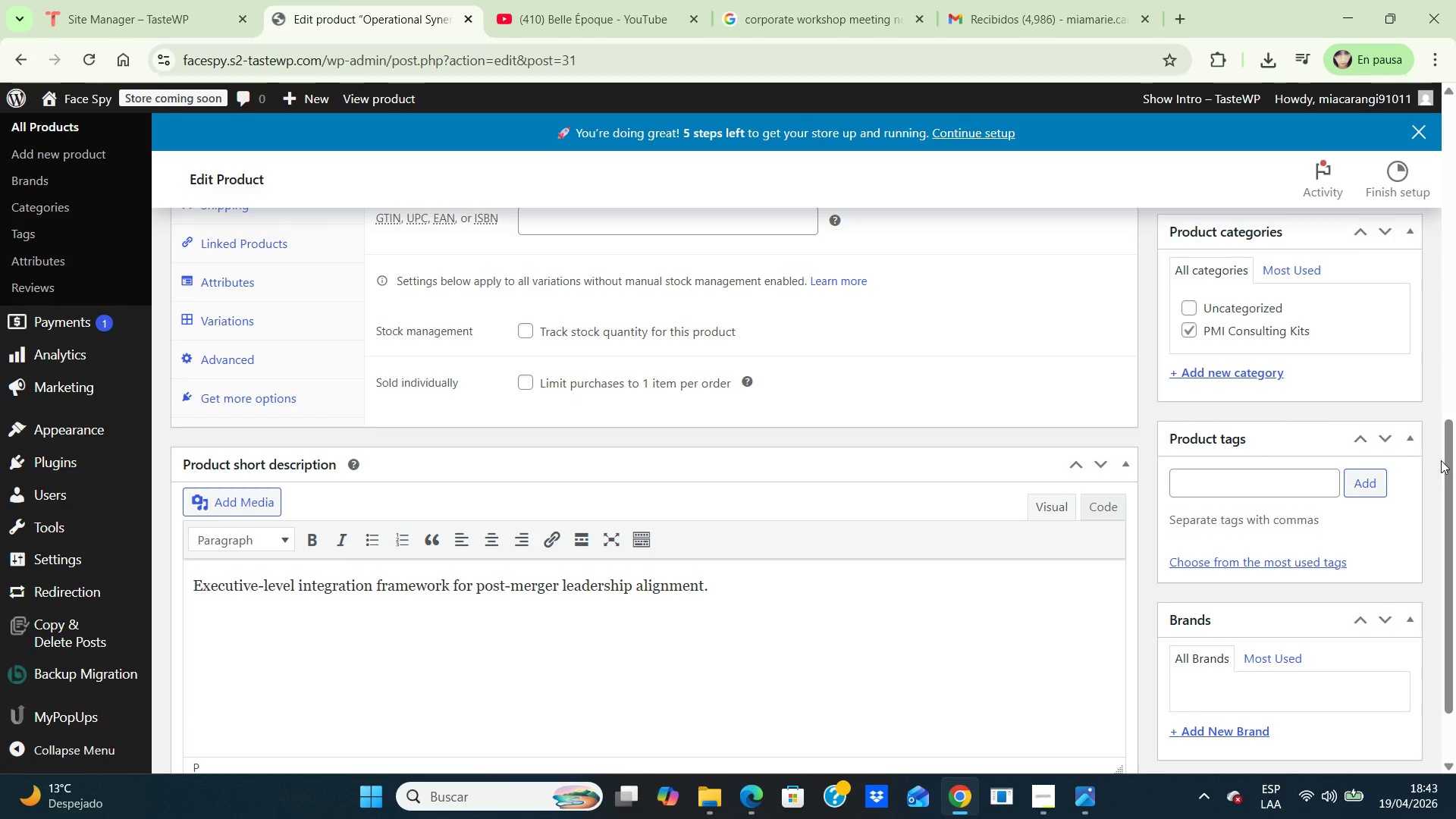 
left_click_drag(start_coordinate=[1447, 460], to_coordinate=[1446, 373])
 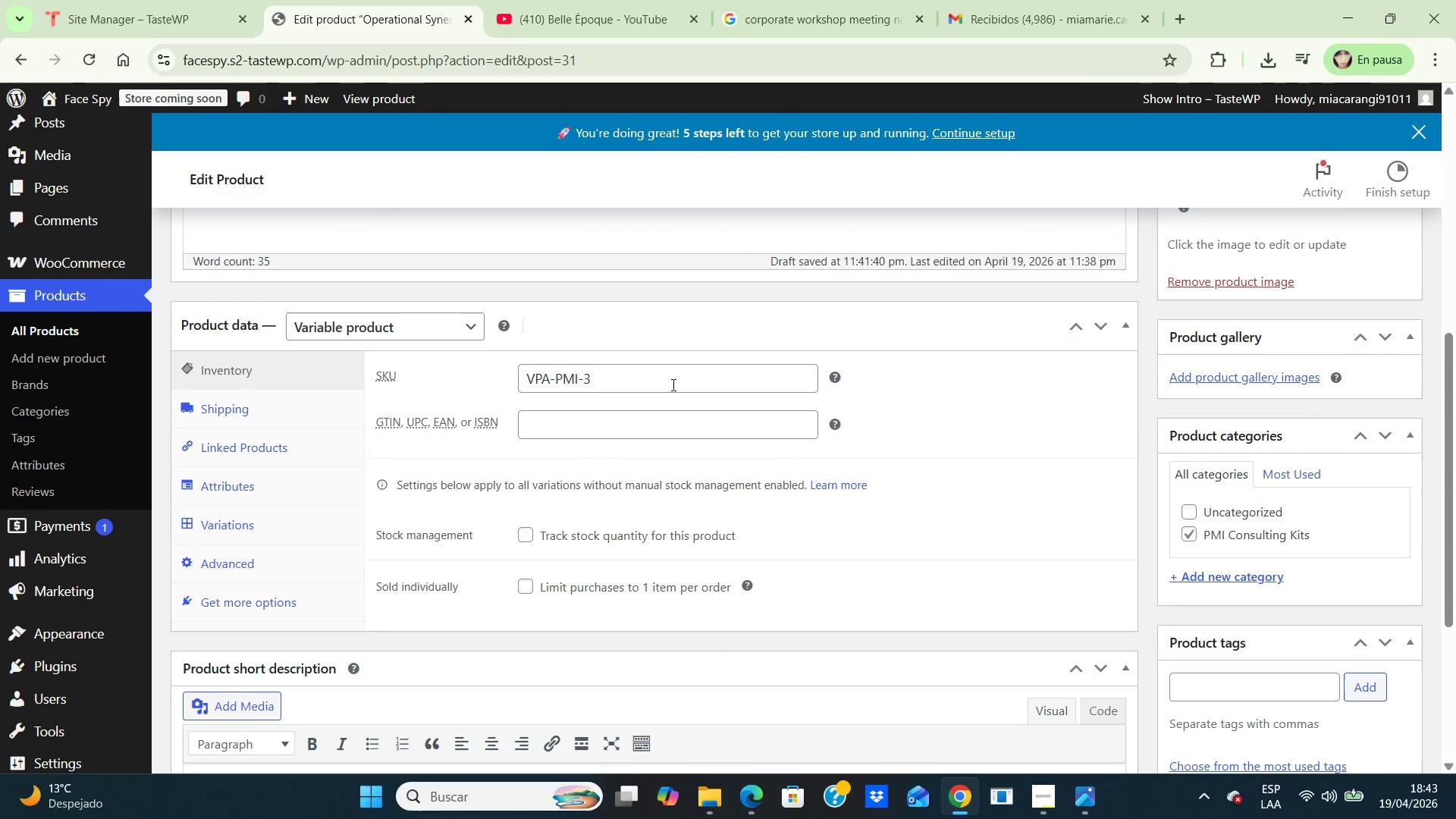 
left_click([672, 384])
 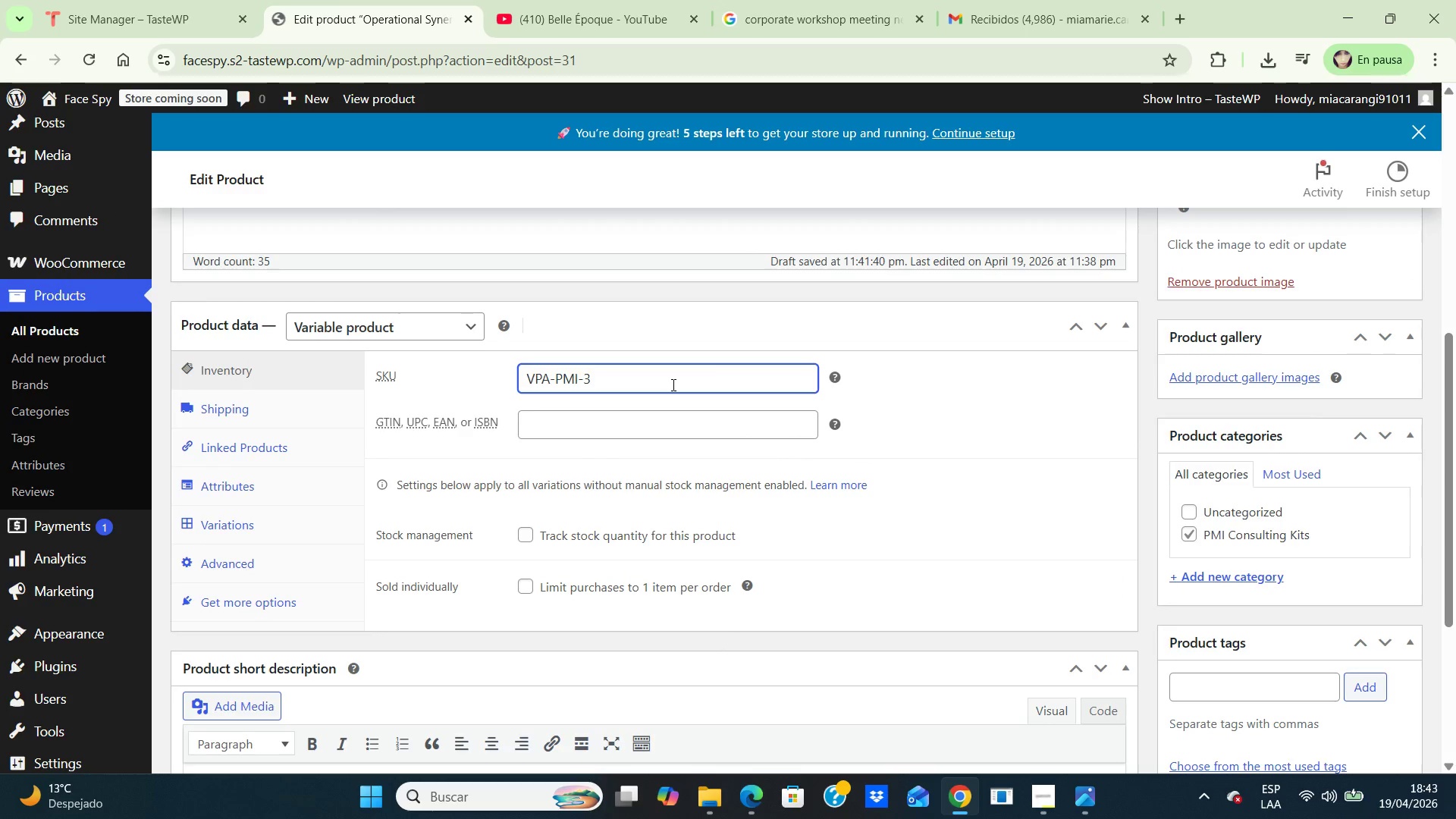 
key(Backspace)
type(003)
 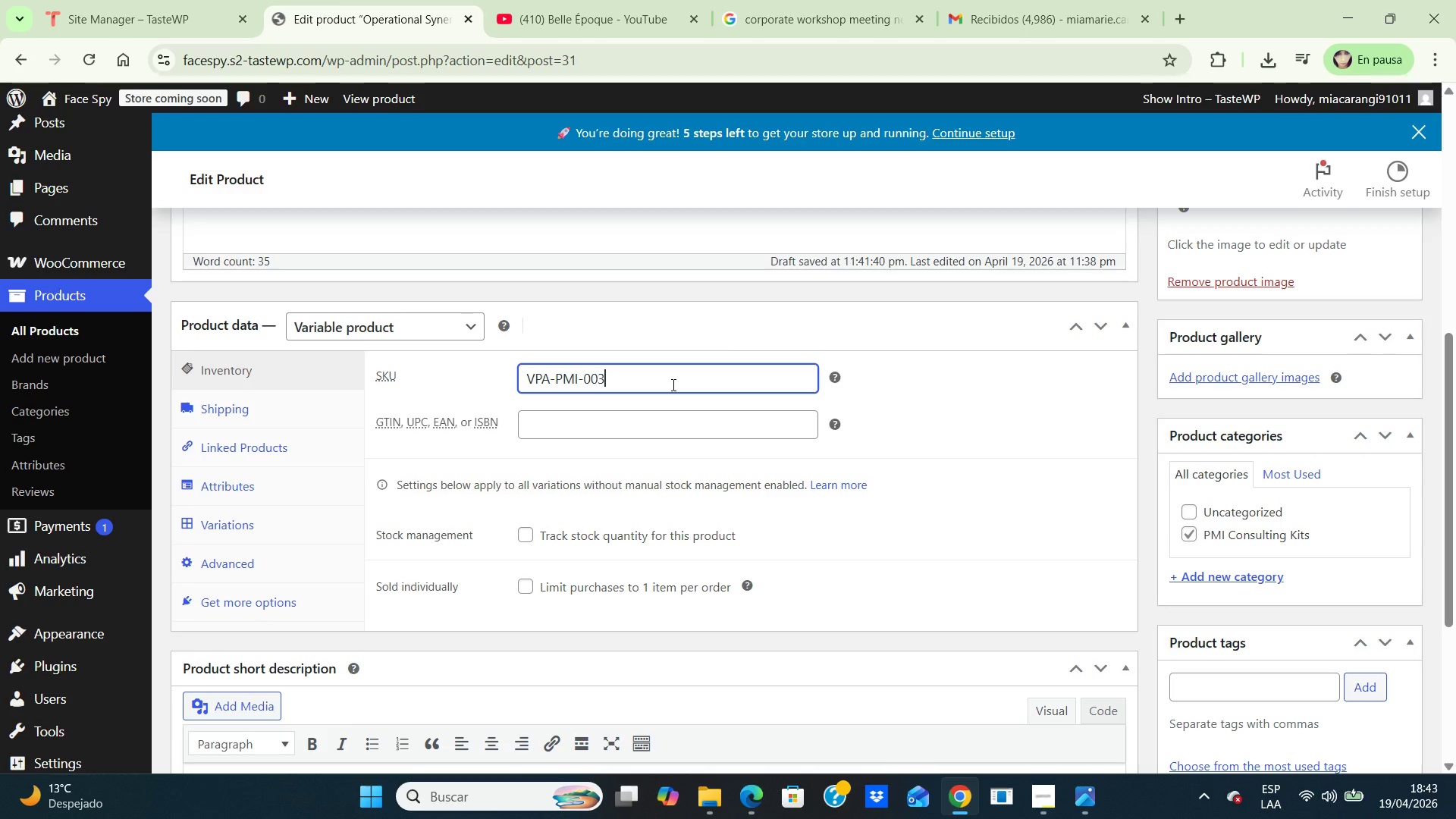 
wait(9.3)
 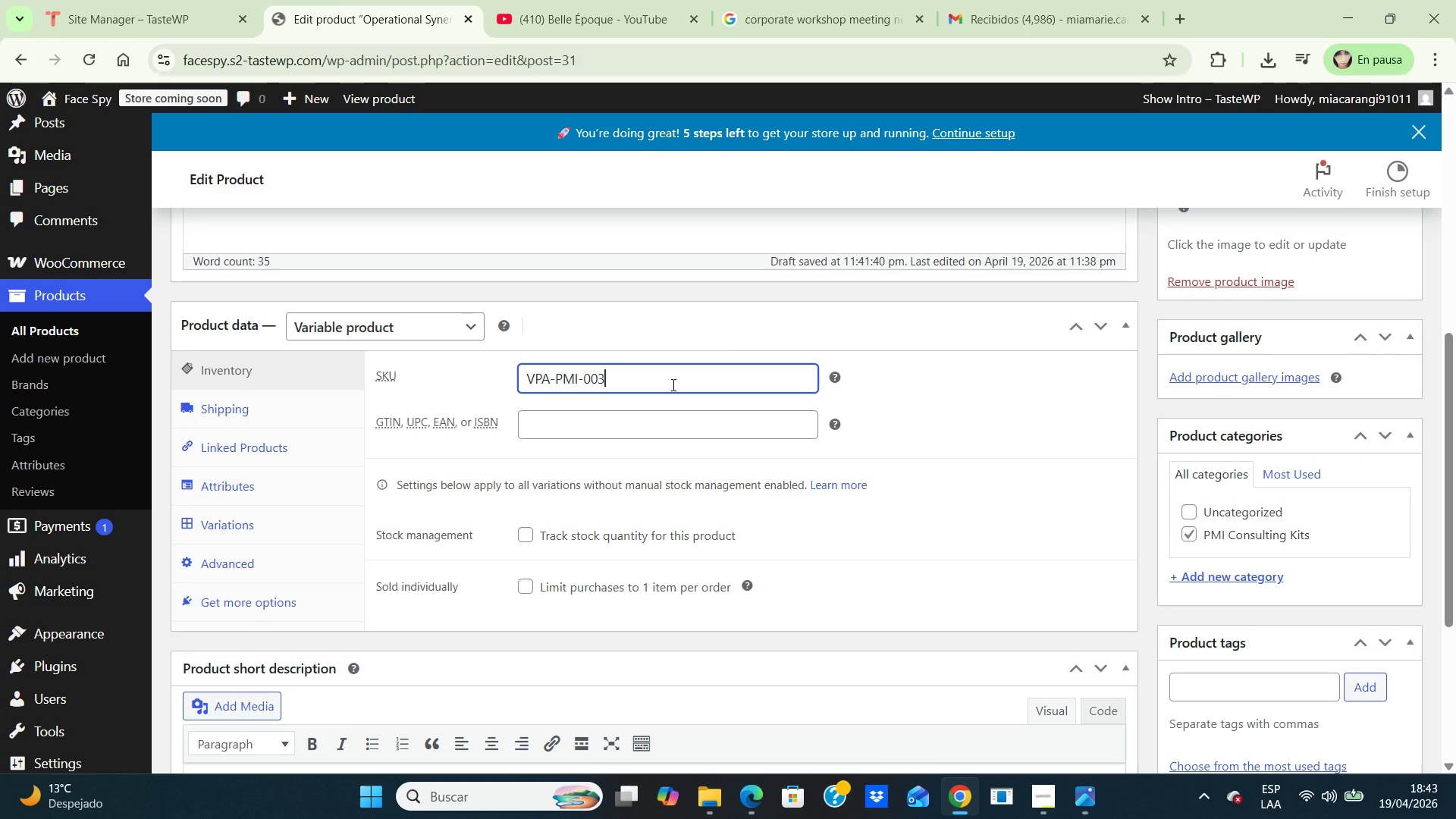 
left_click([218, 527])
 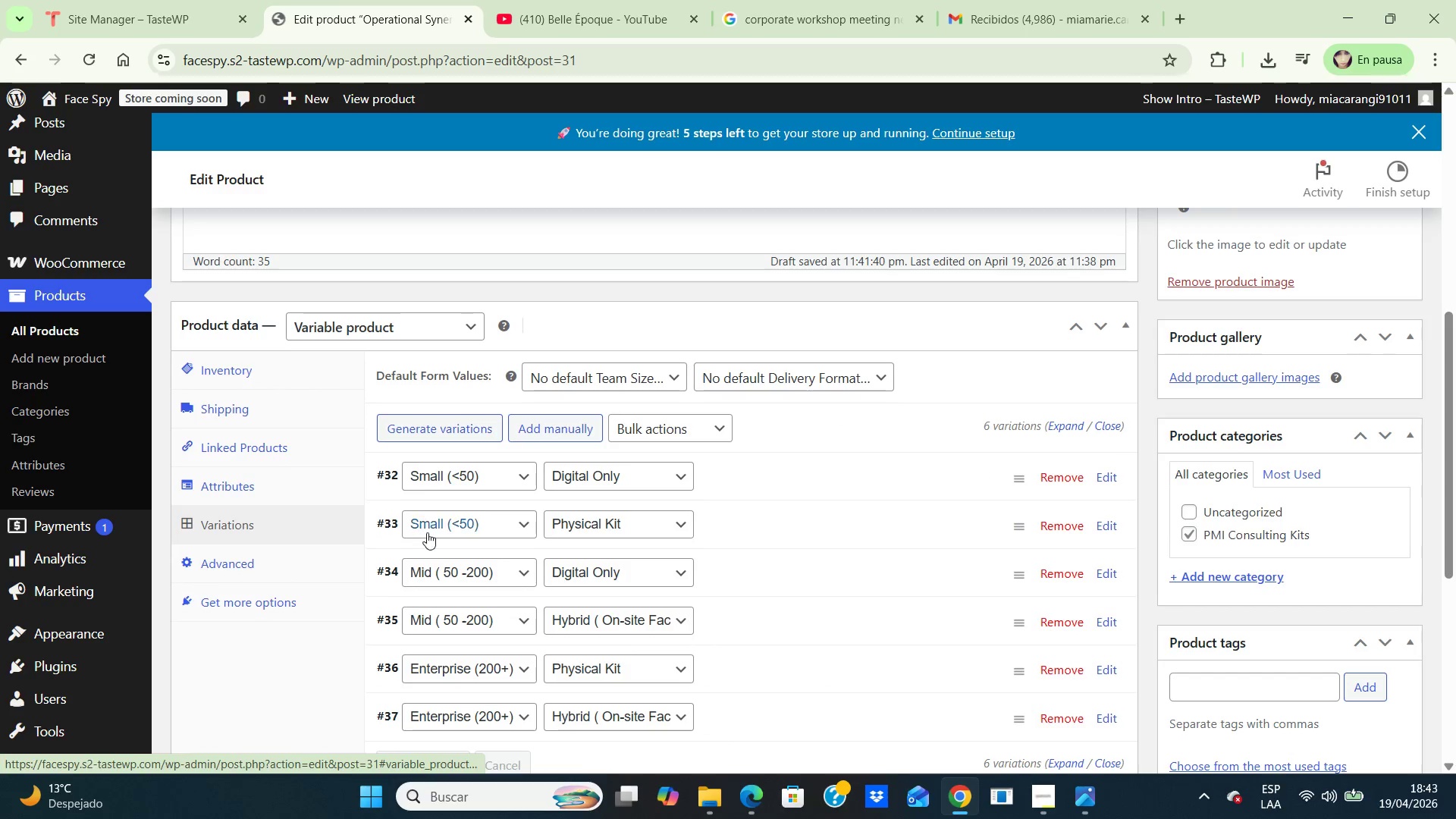 
mouse_move([678, 532])
 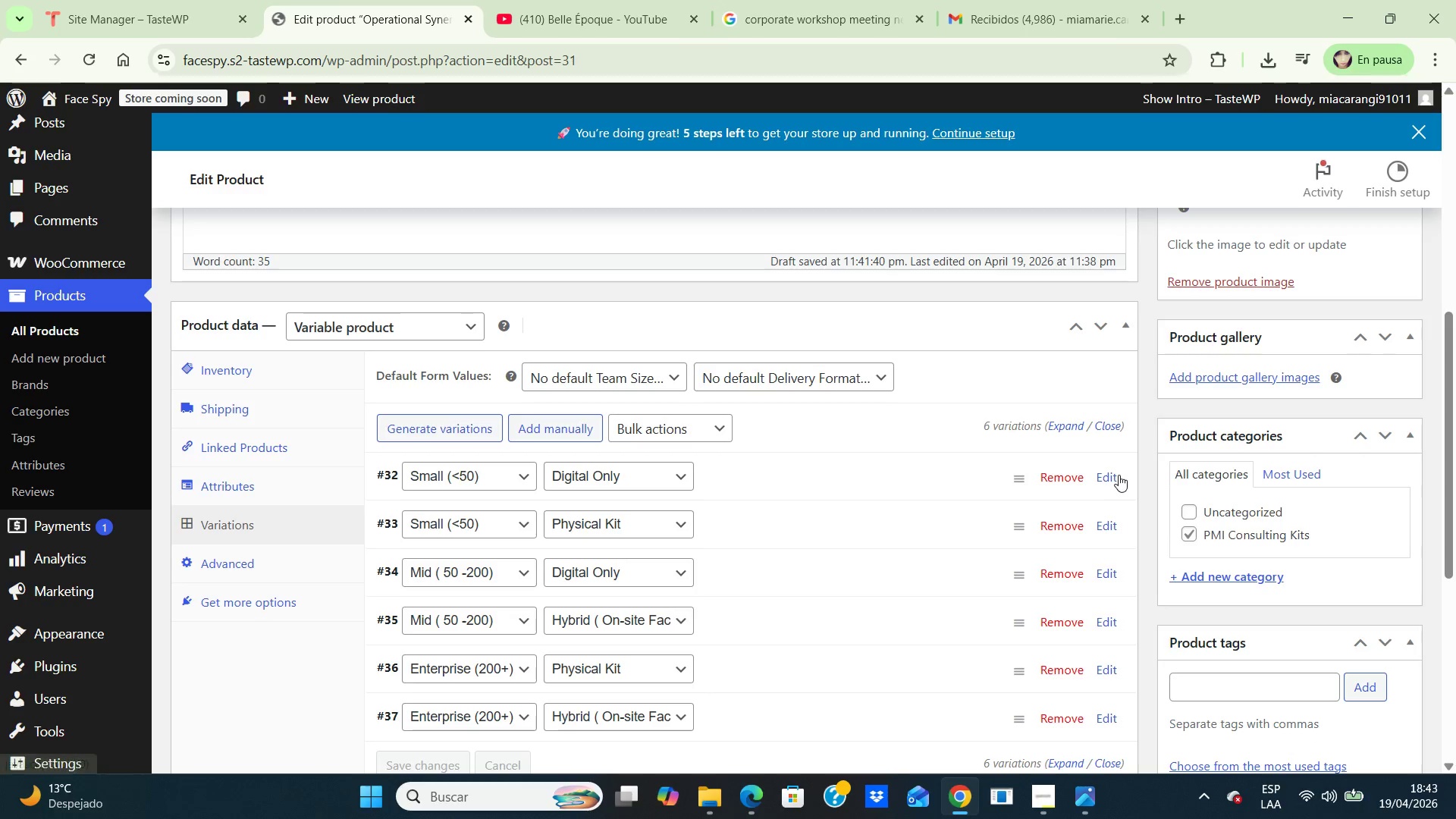 
left_click([1119, 475])
 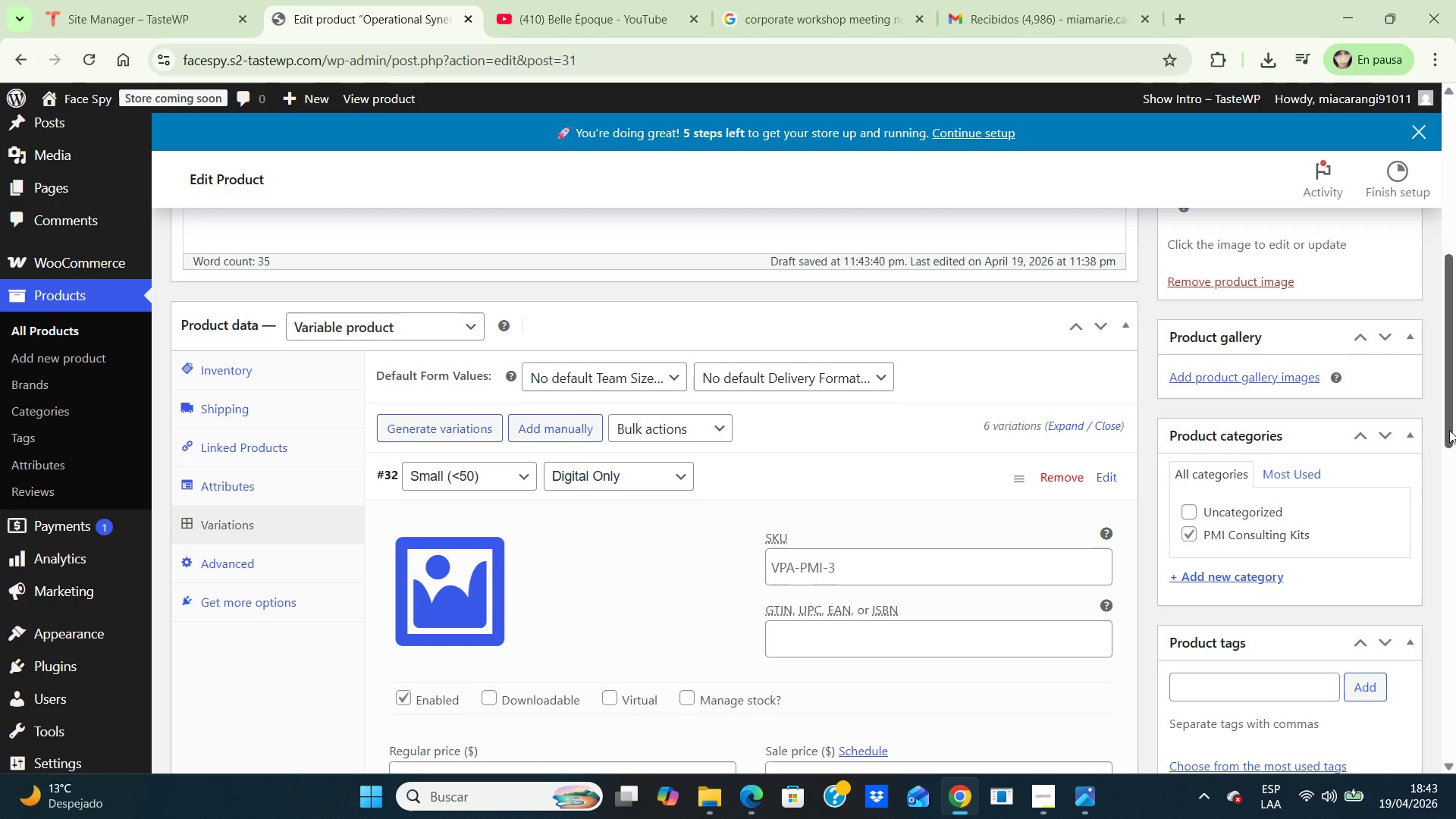 
left_click_drag(start_coordinate=[1446, 427], to_coordinate=[1455, 479])
 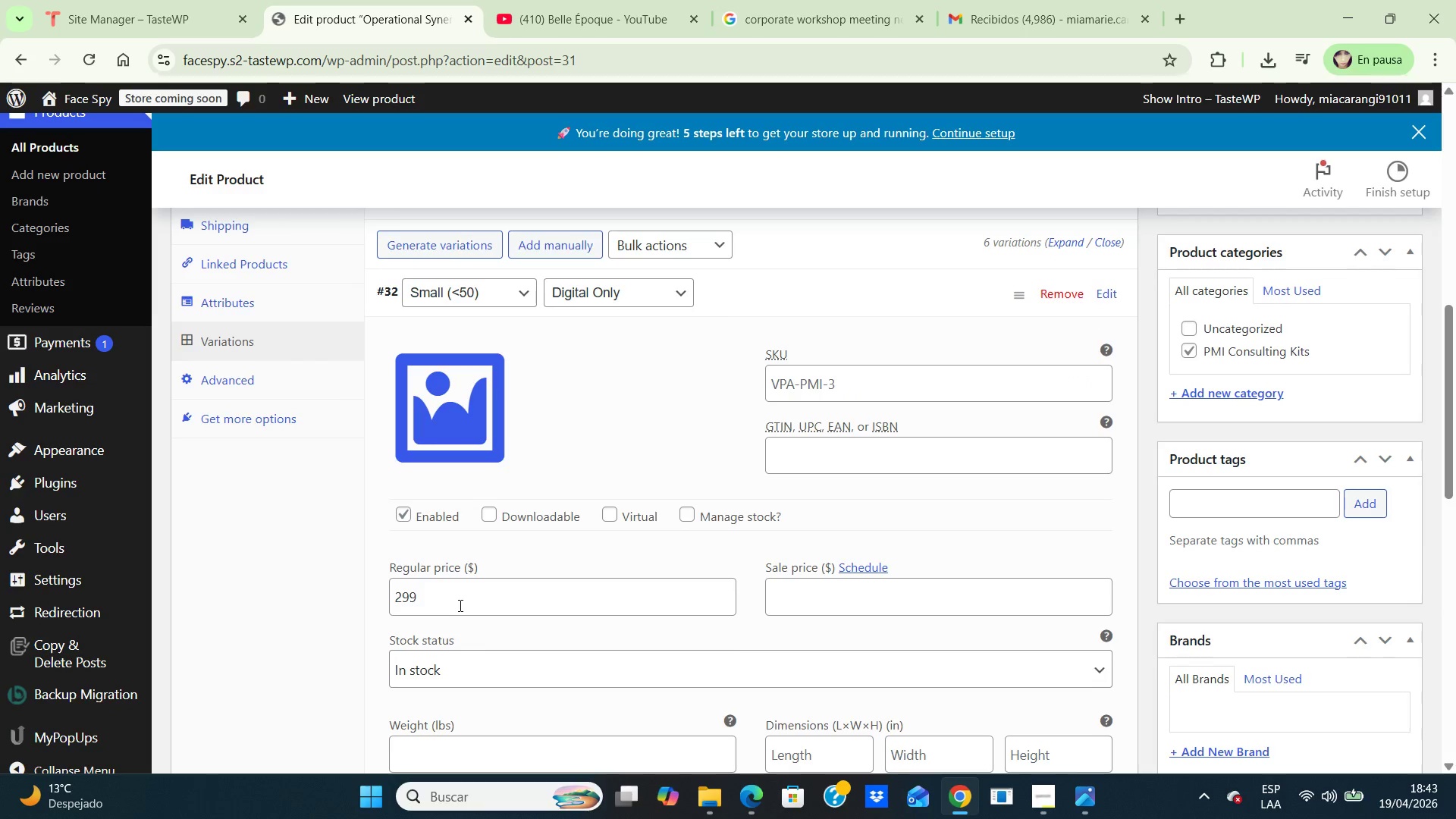 
left_click([456, 605])
 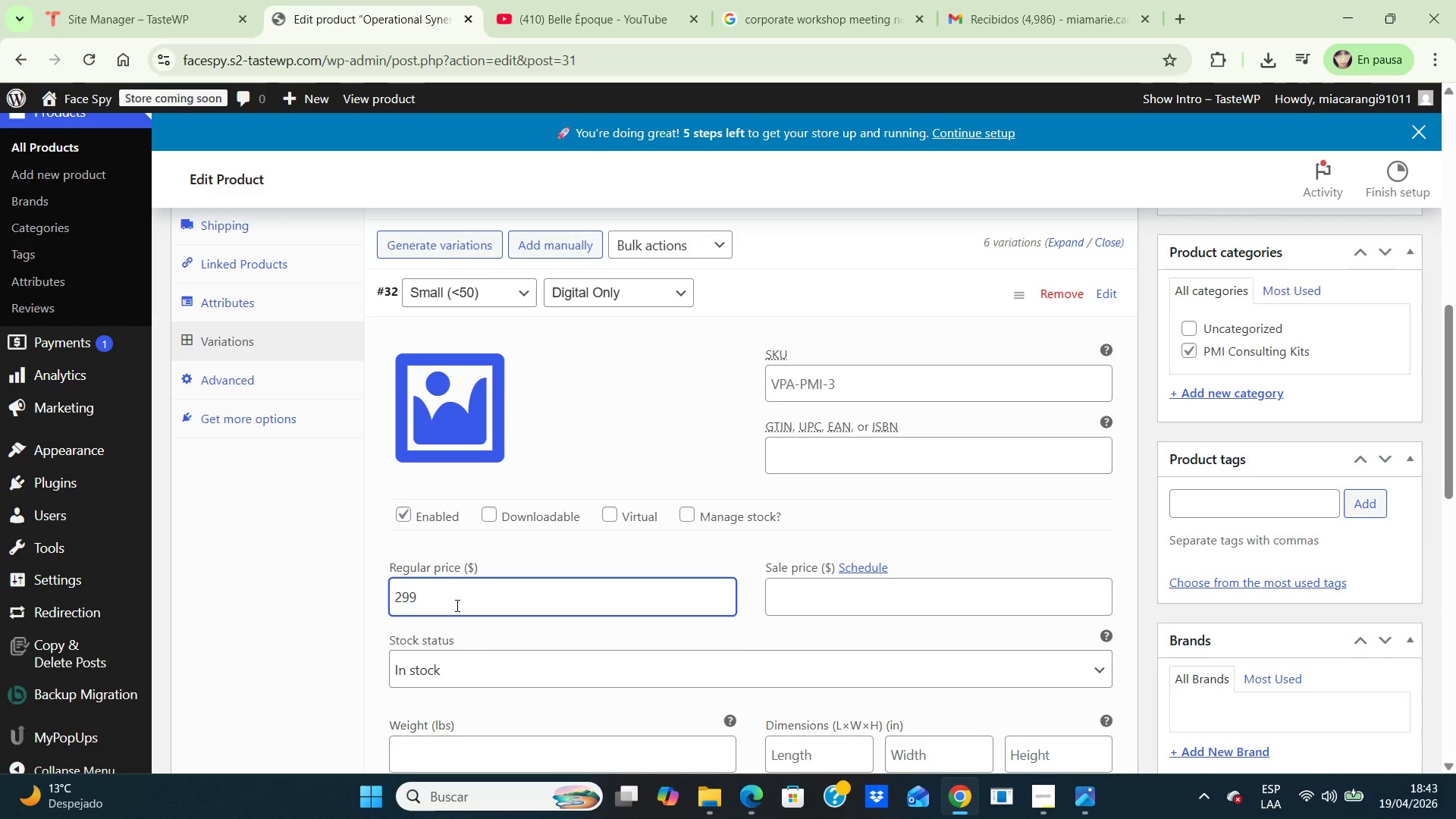 
key(Backspace)
key(Backspace)
key(Backspace)
type(399)
 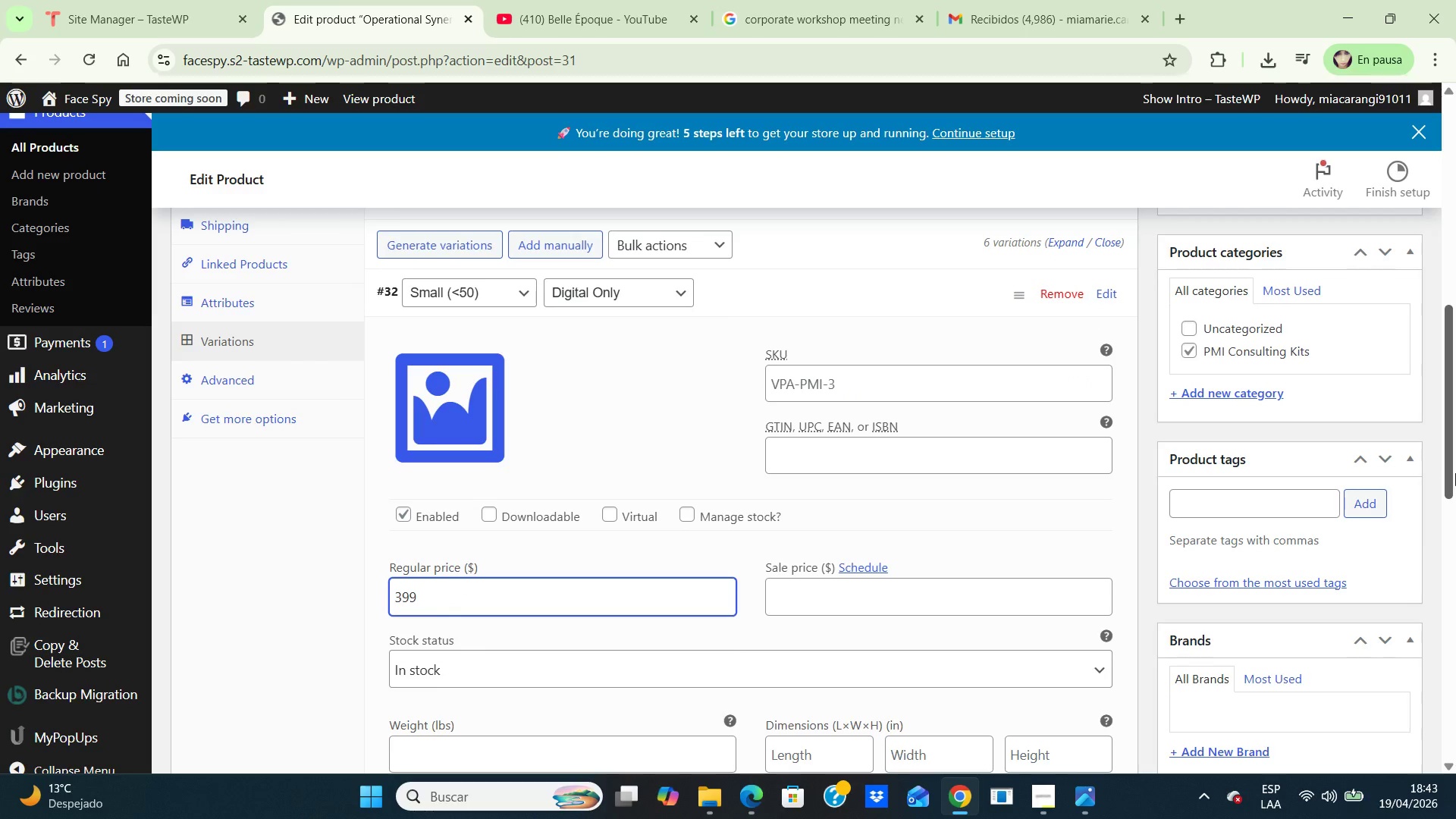 
left_click_drag(start_coordinate=[1445, 453], to_coordinate=[1455, 608])
 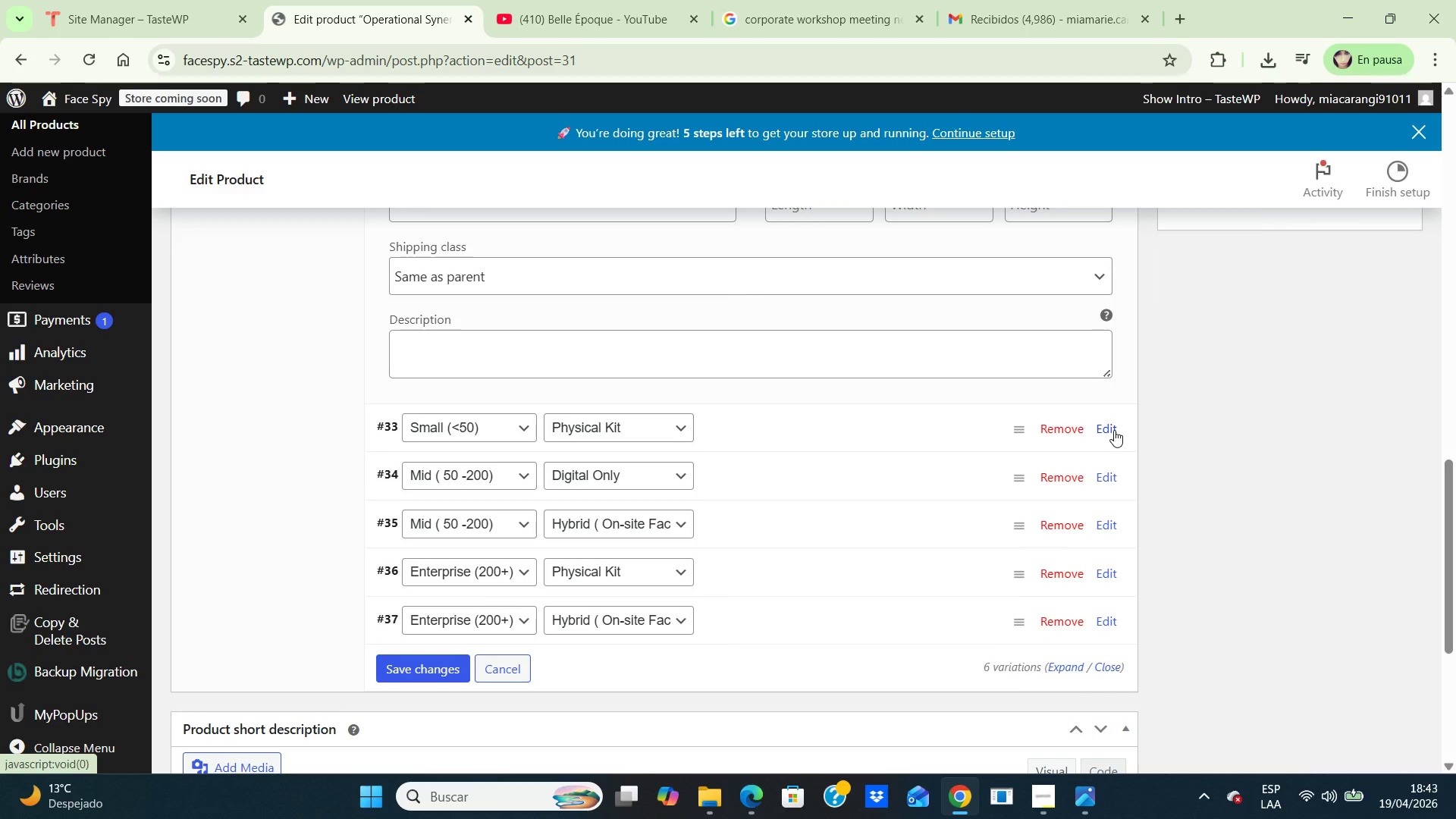 
left_click([1114, 430])
 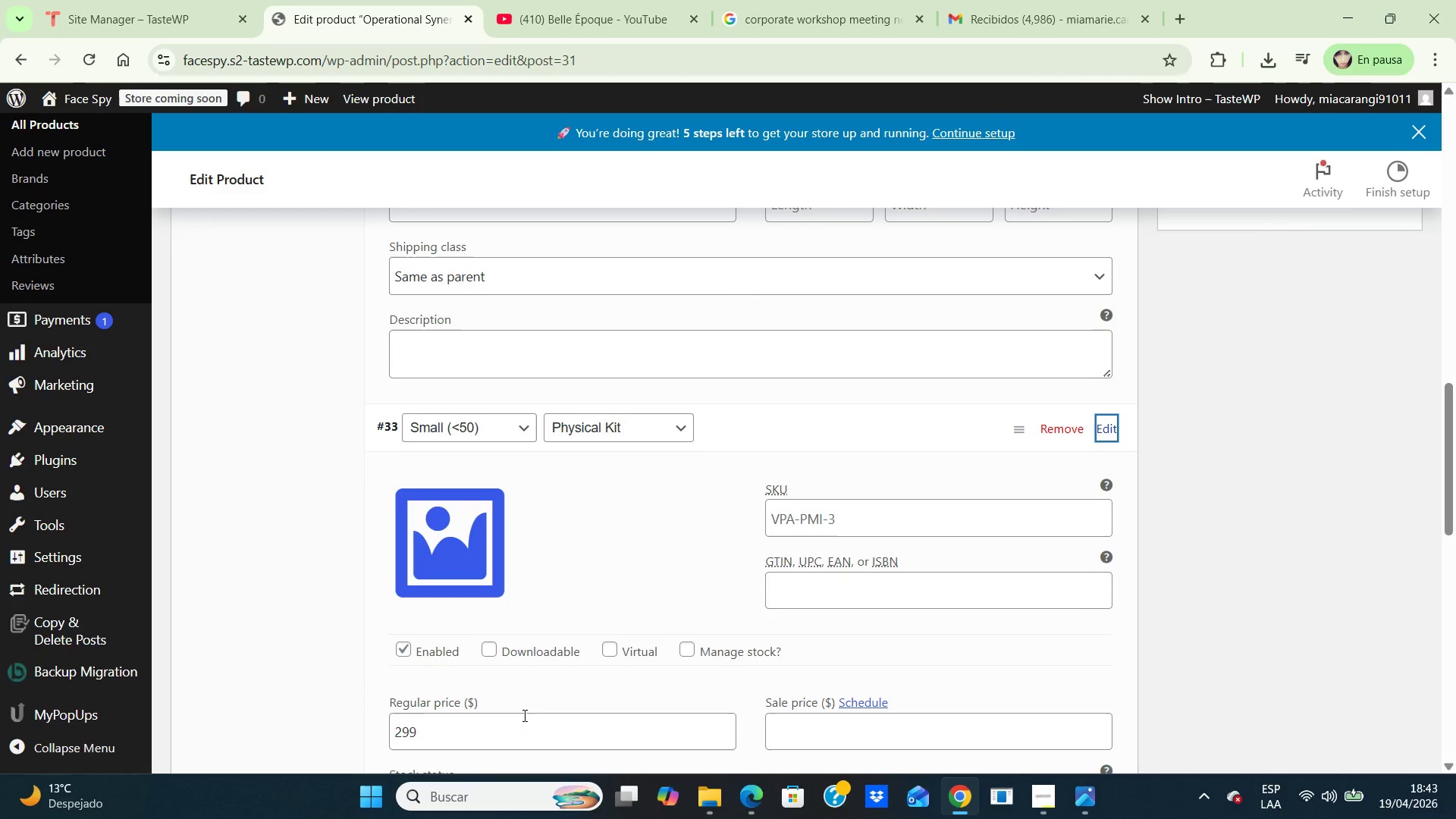 
left_click([478, 724])
 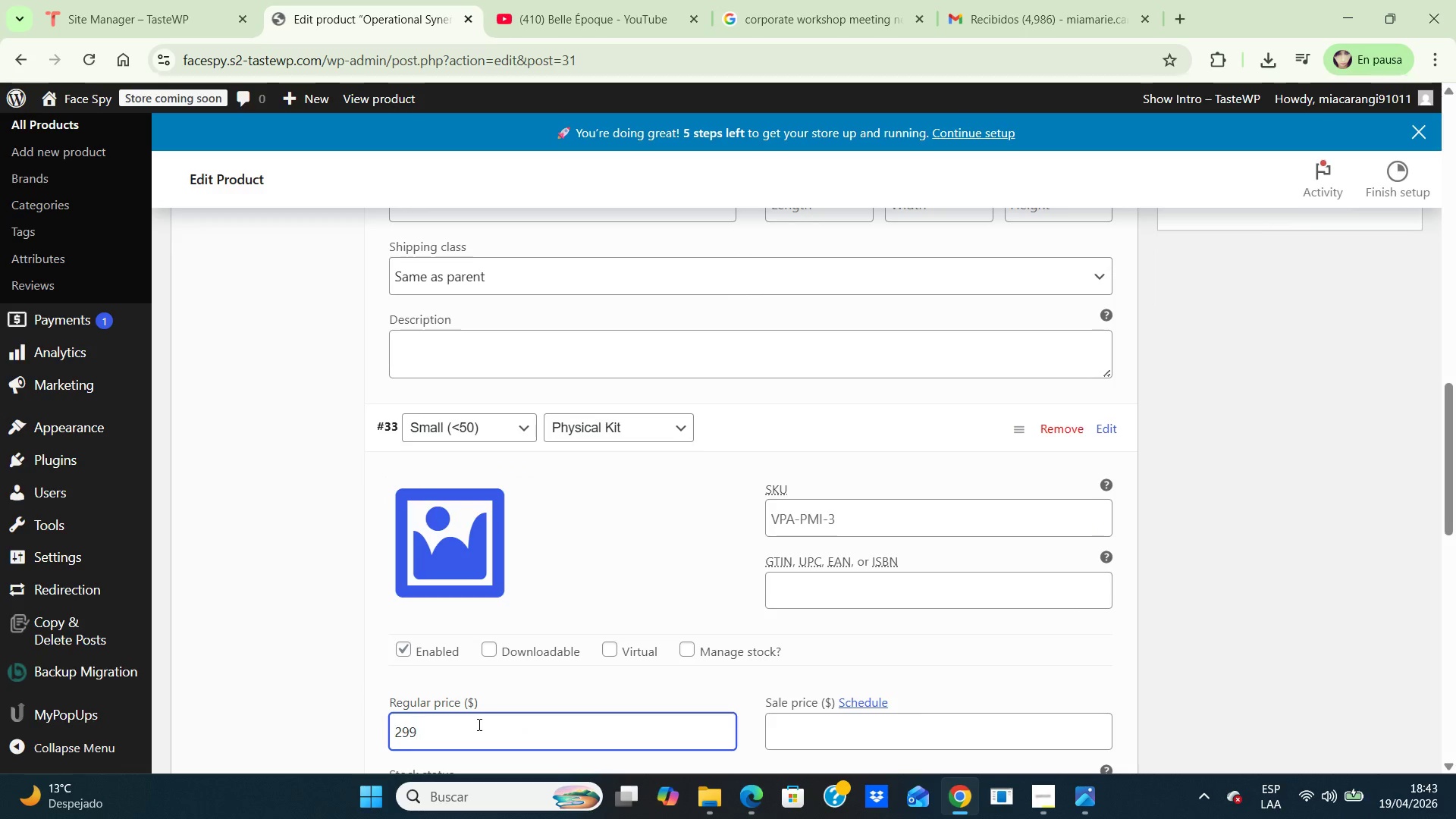 
key(Backspace)
key(Backspace)
key(Backspace)
key(Backspace)
type(399)
 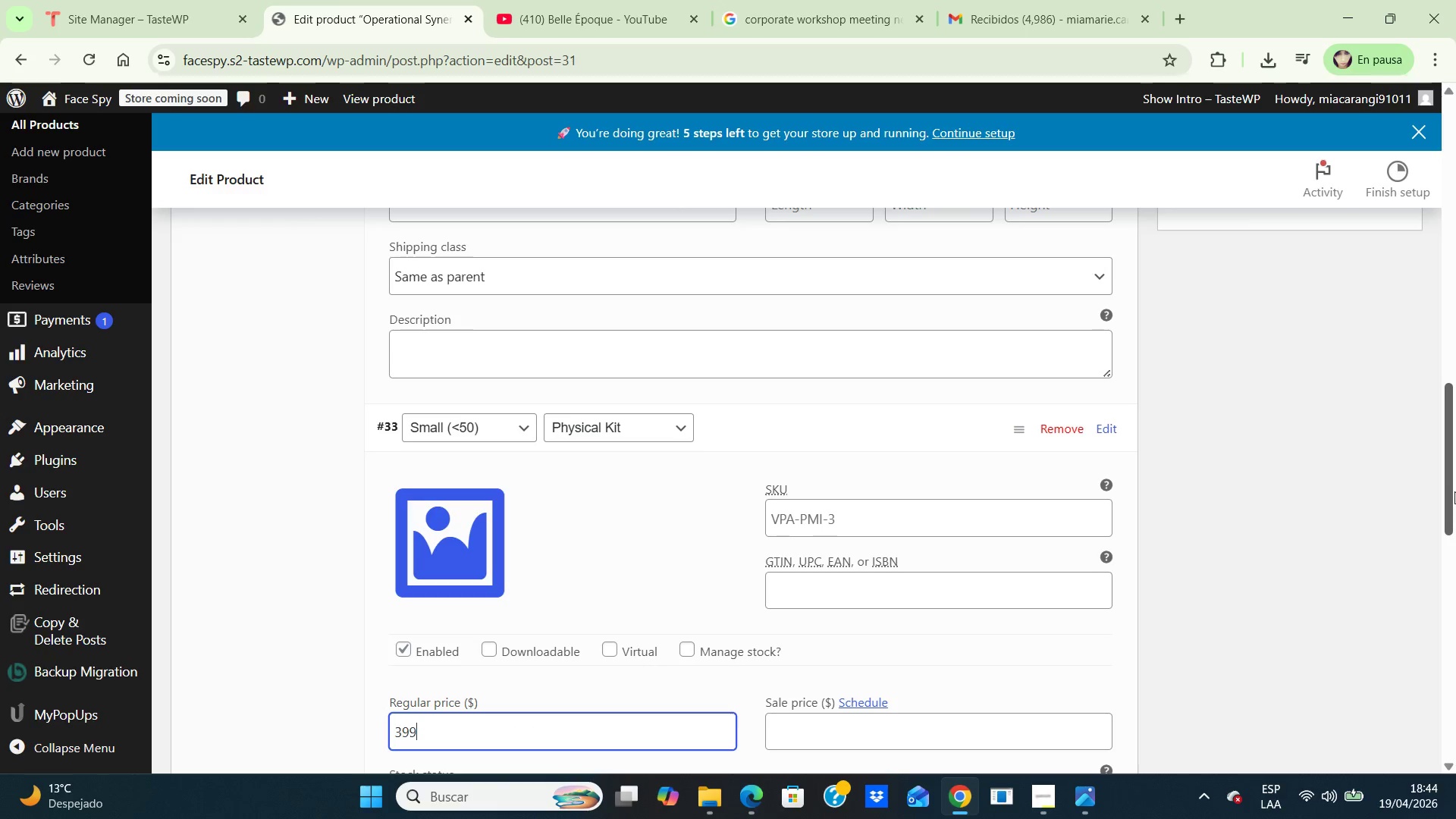 
left_click_drag(start_coordinate=[1450, 489], to_coordinate=[1455, 629])
 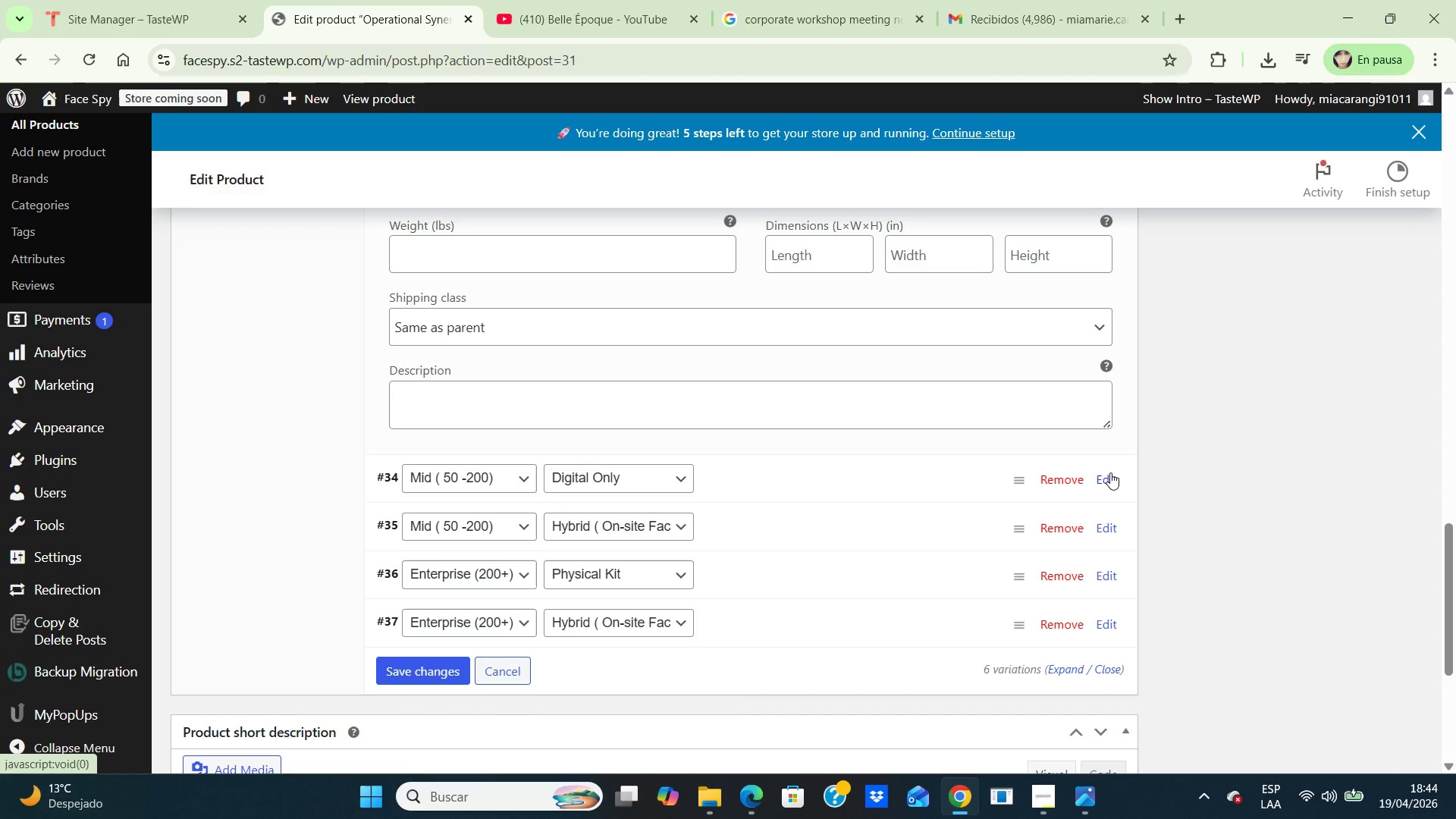 
wait(5.33)
 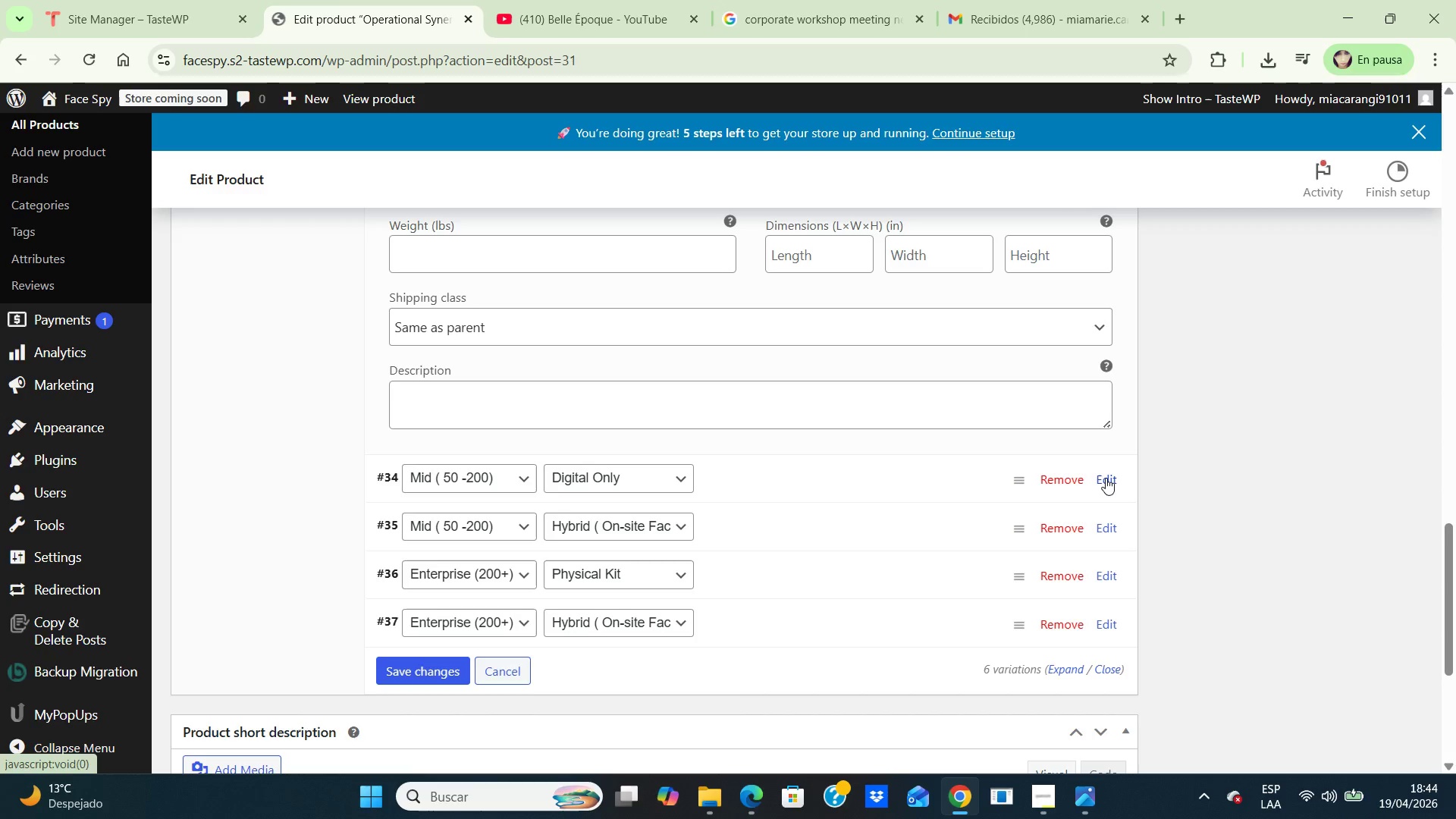 
left_click([1107, 477])
 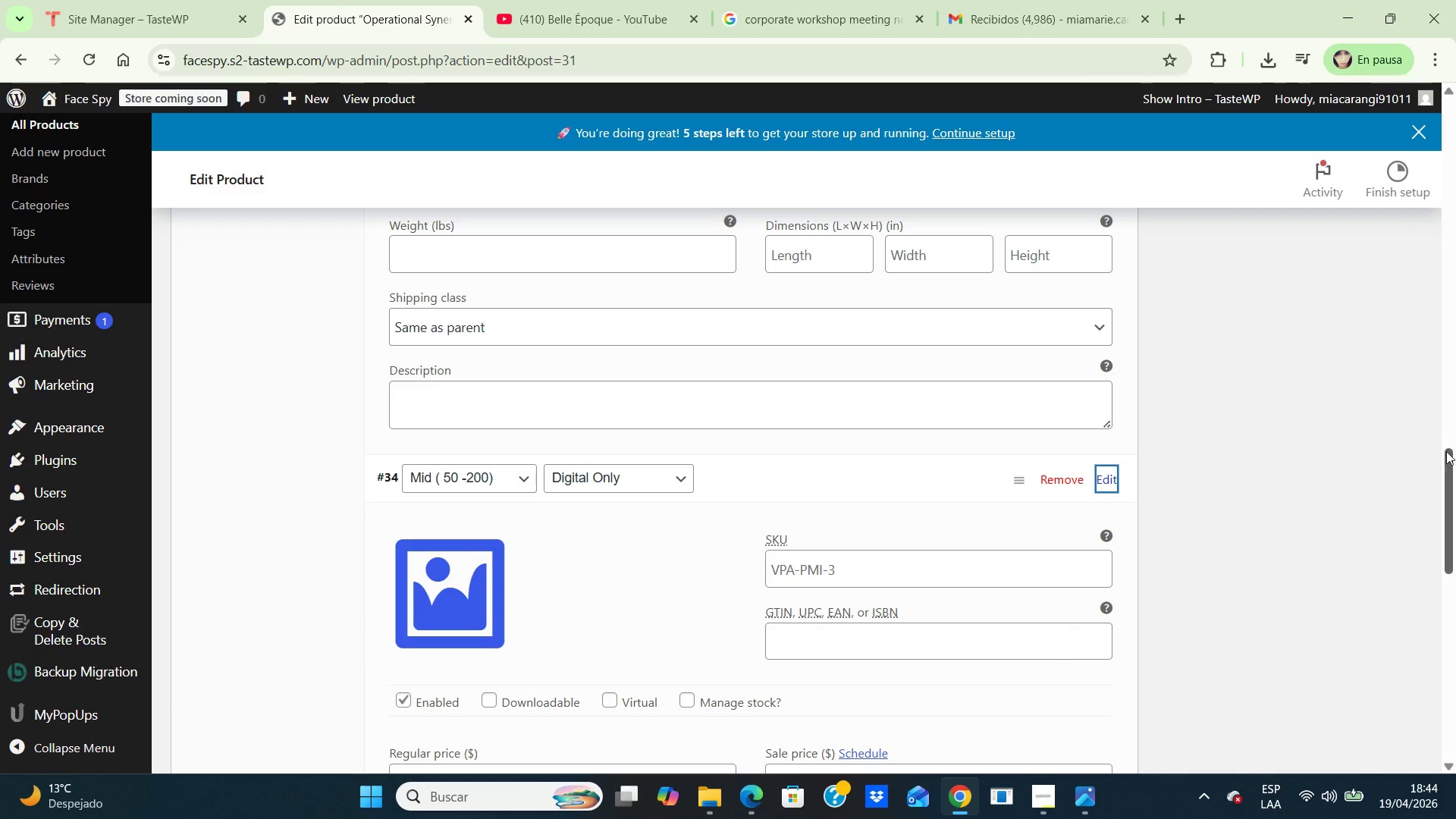 
left_click_drag(start_coordinate=[1448, 464], to_coordinate=[1448, 535])
 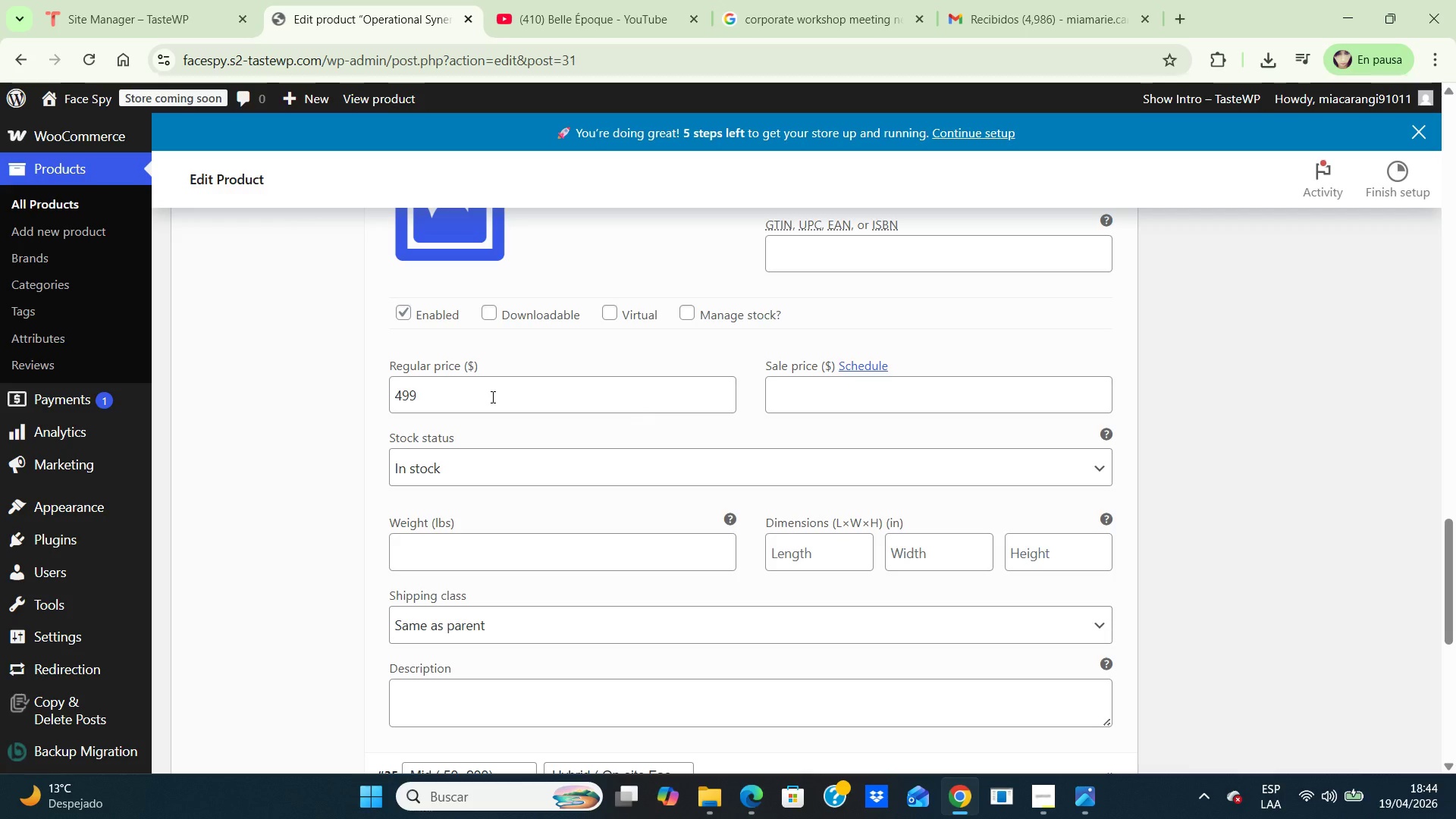 
left_click([496, 391])
 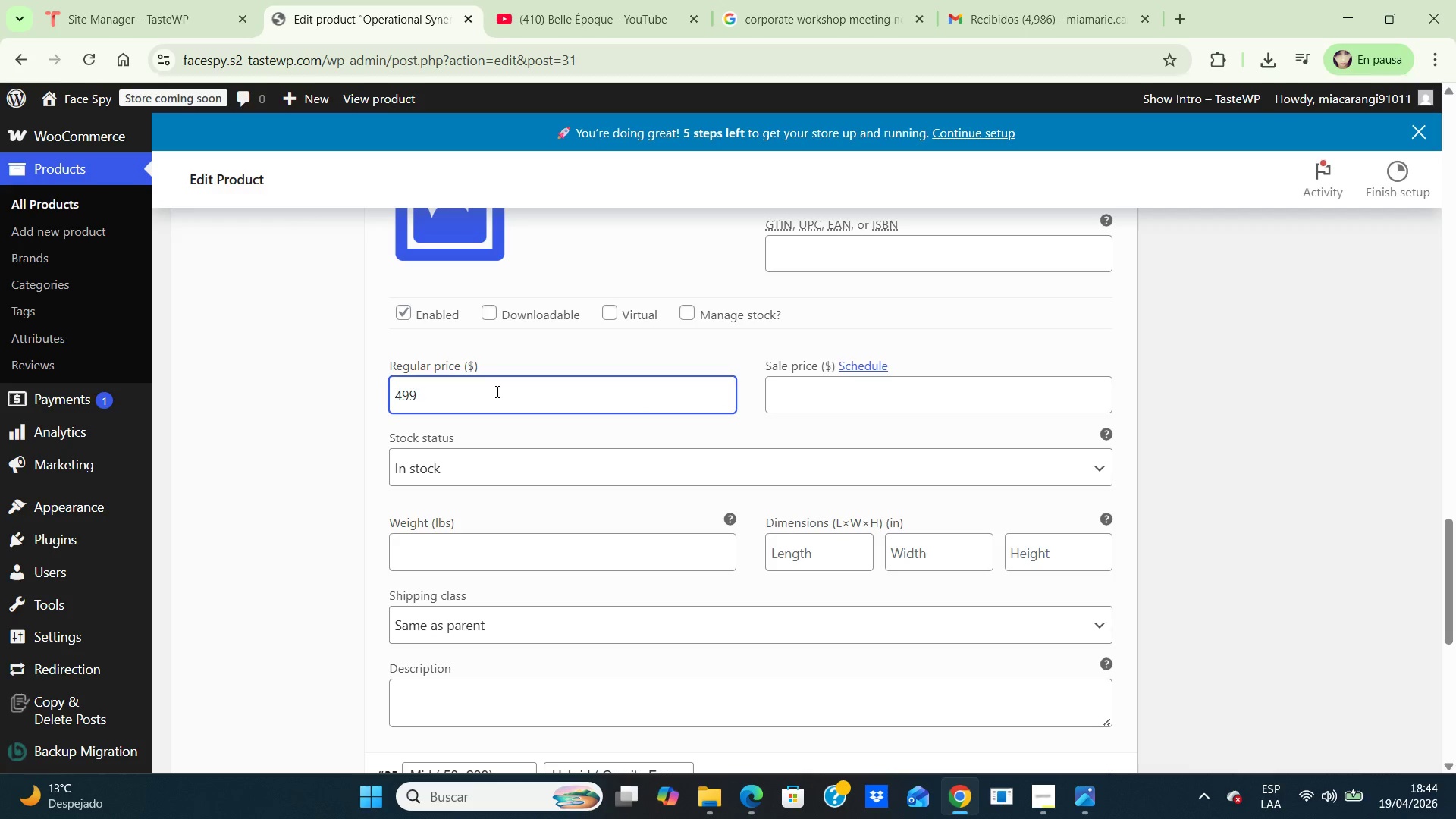 
key(Backspace)
 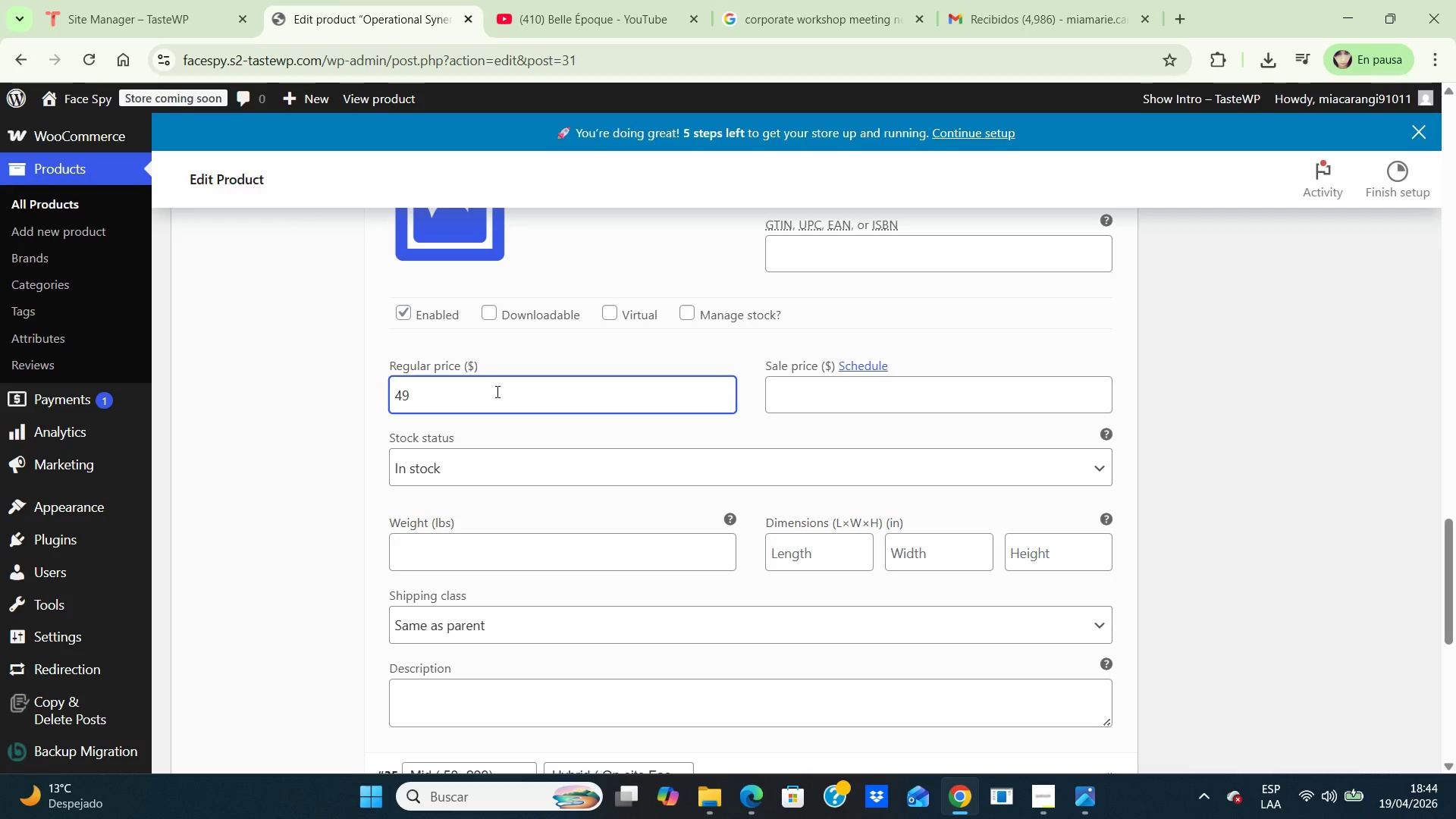 
key(Backspace)
 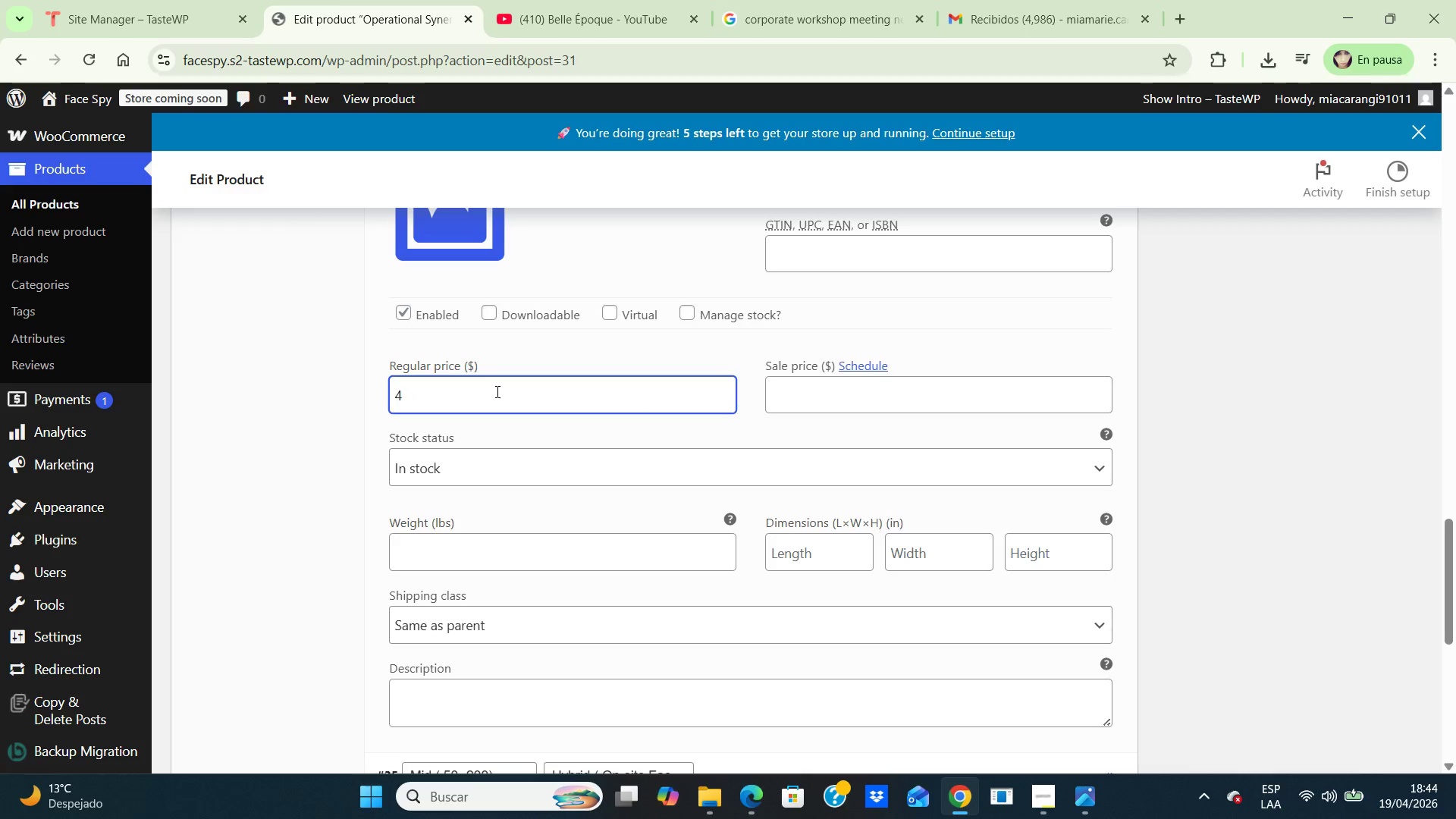 
key(Backspace)
 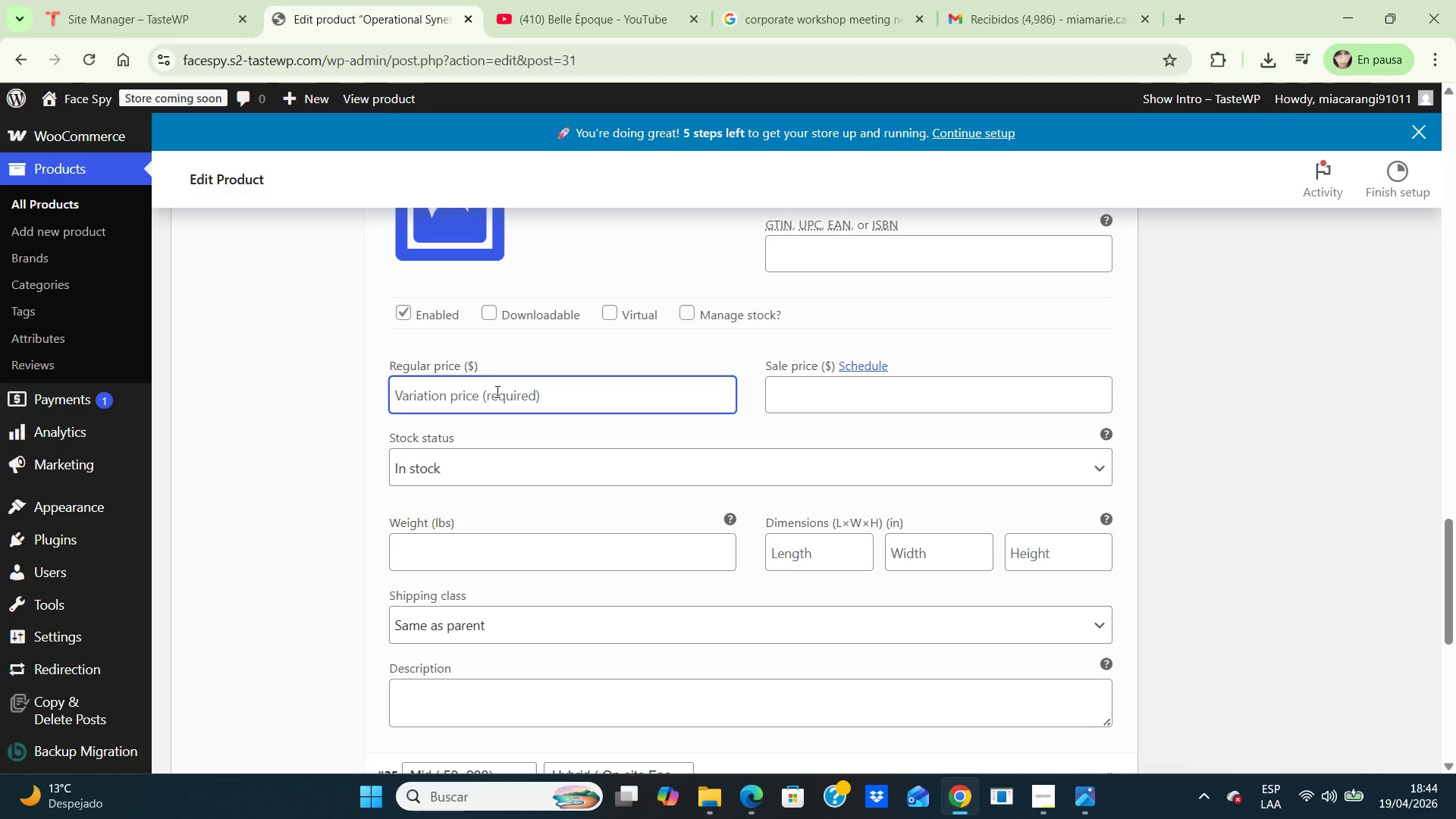 
key(Numpad8)
 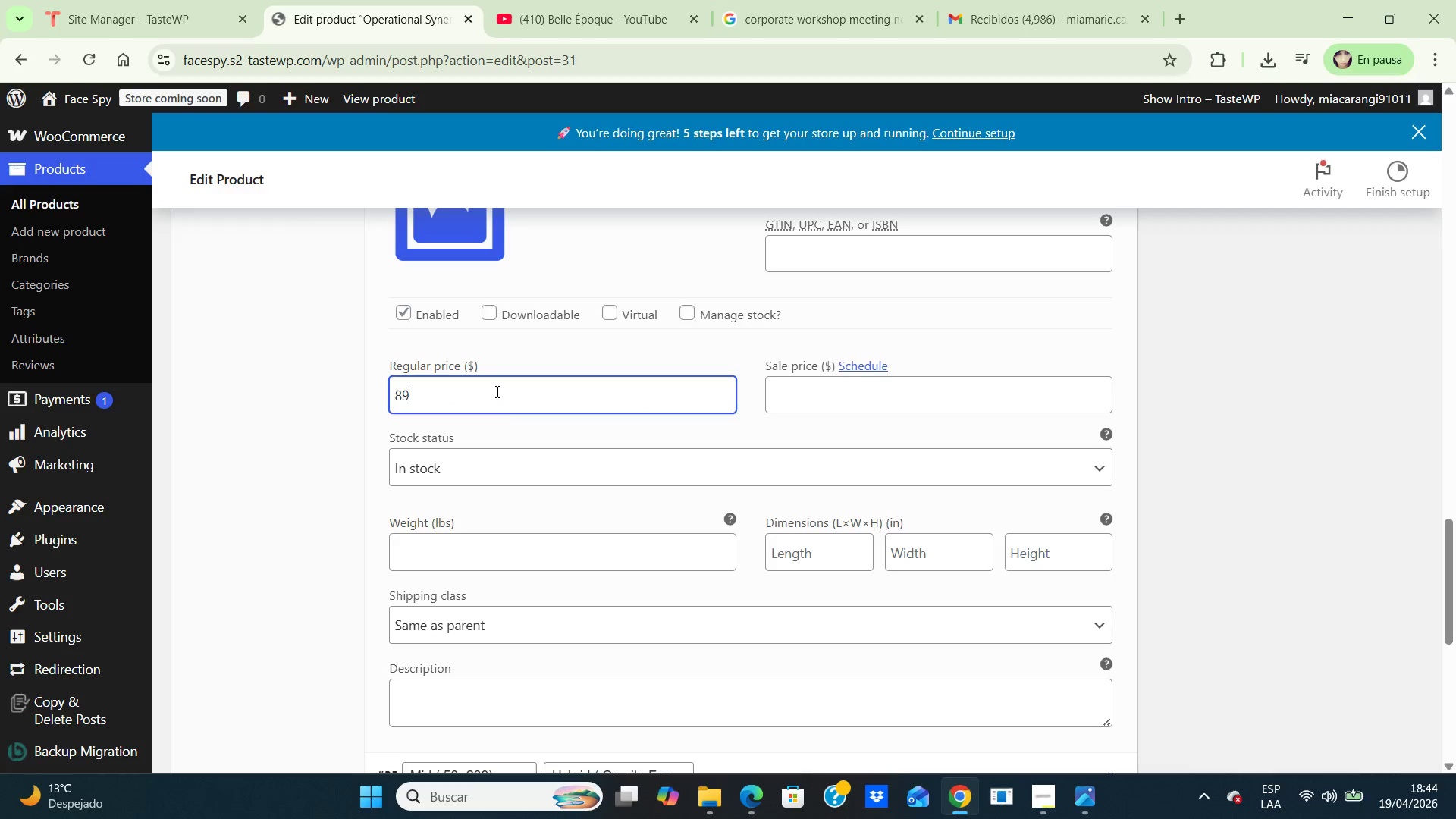 
key(Numpad9)
 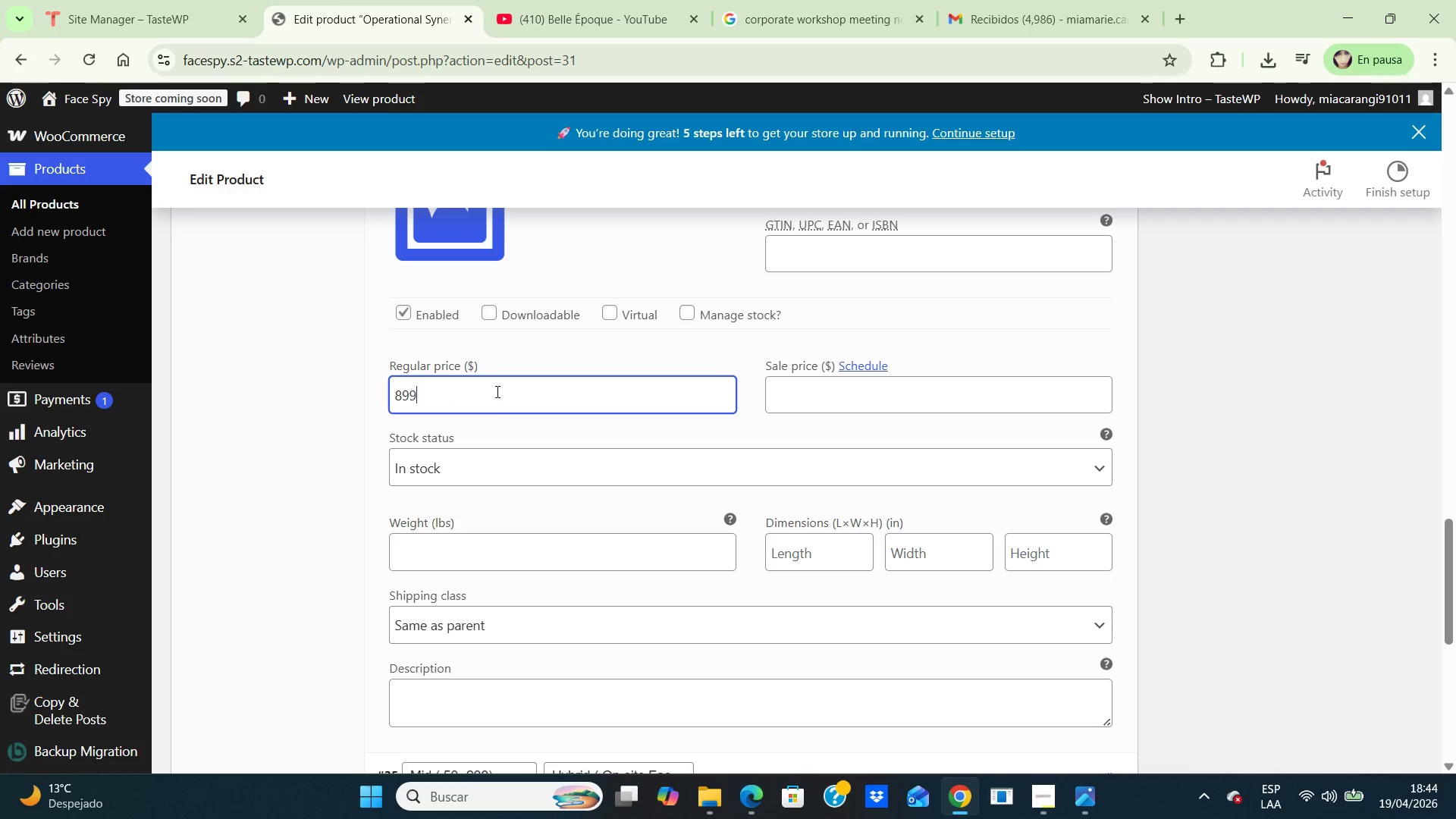 
key(Numpad9)
 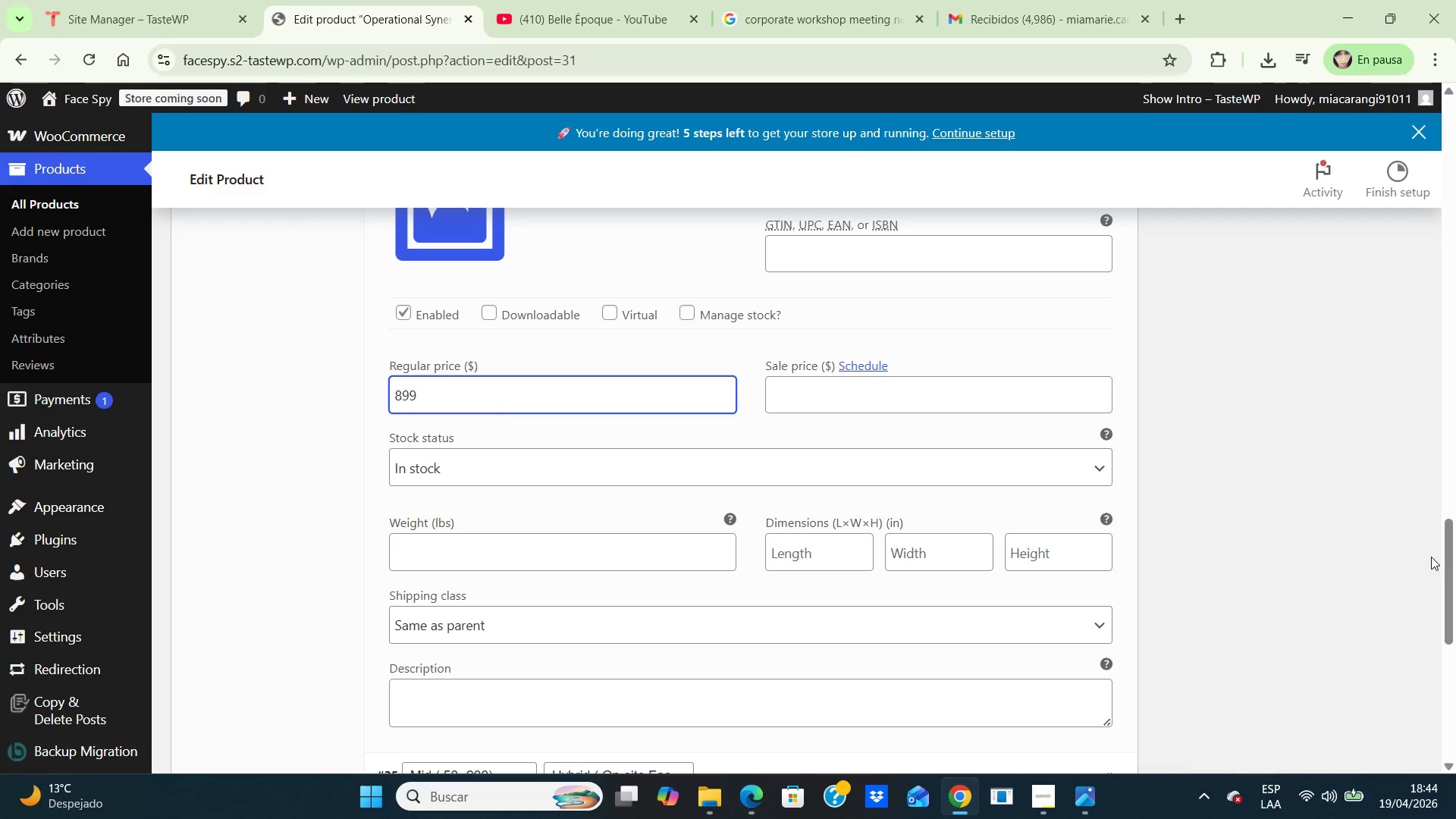 
left_click_drag(start_coordinate=[1448, 557], to_coordinate=[1451, 611])
 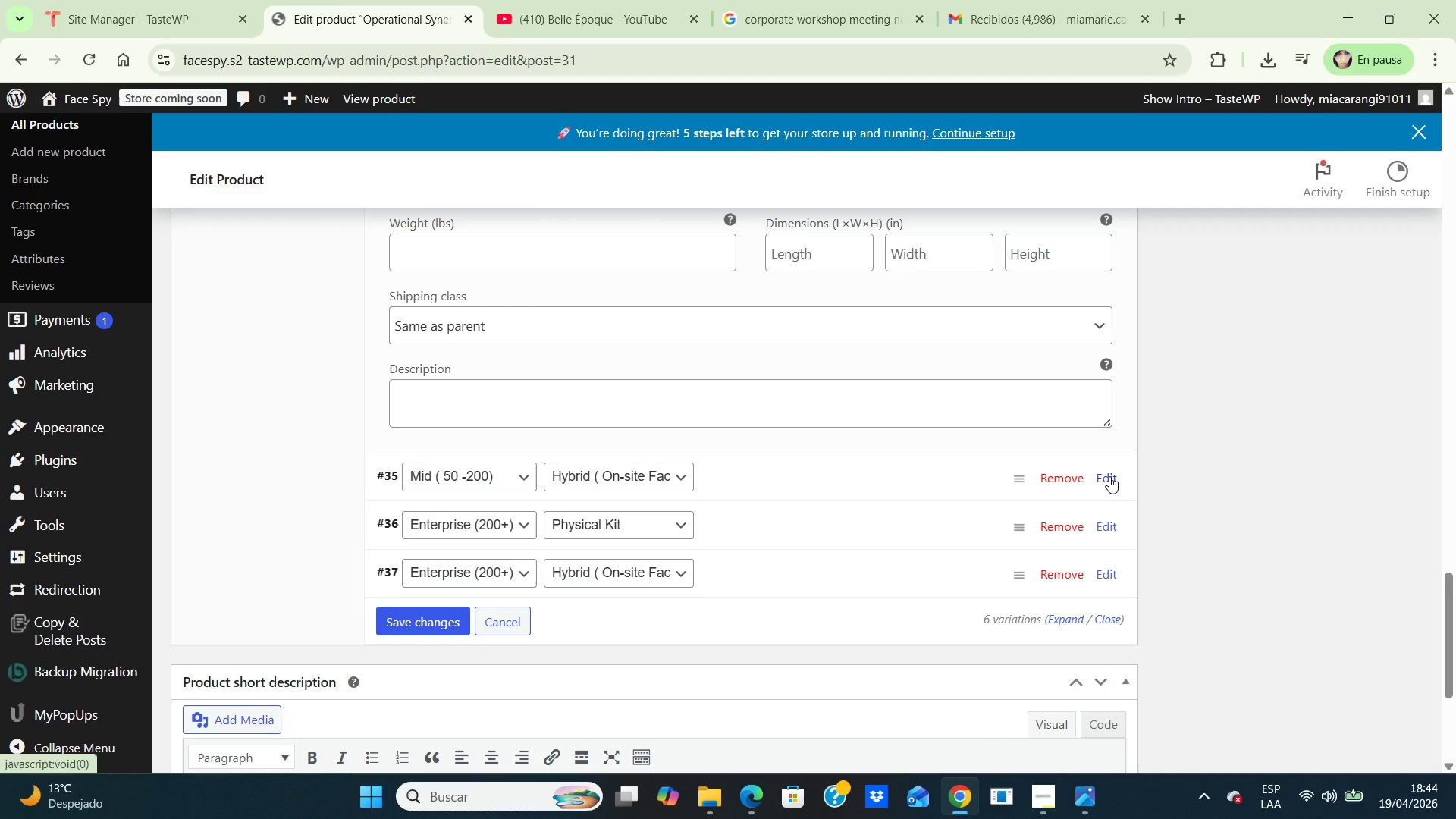 
left_click([1116, 470])
 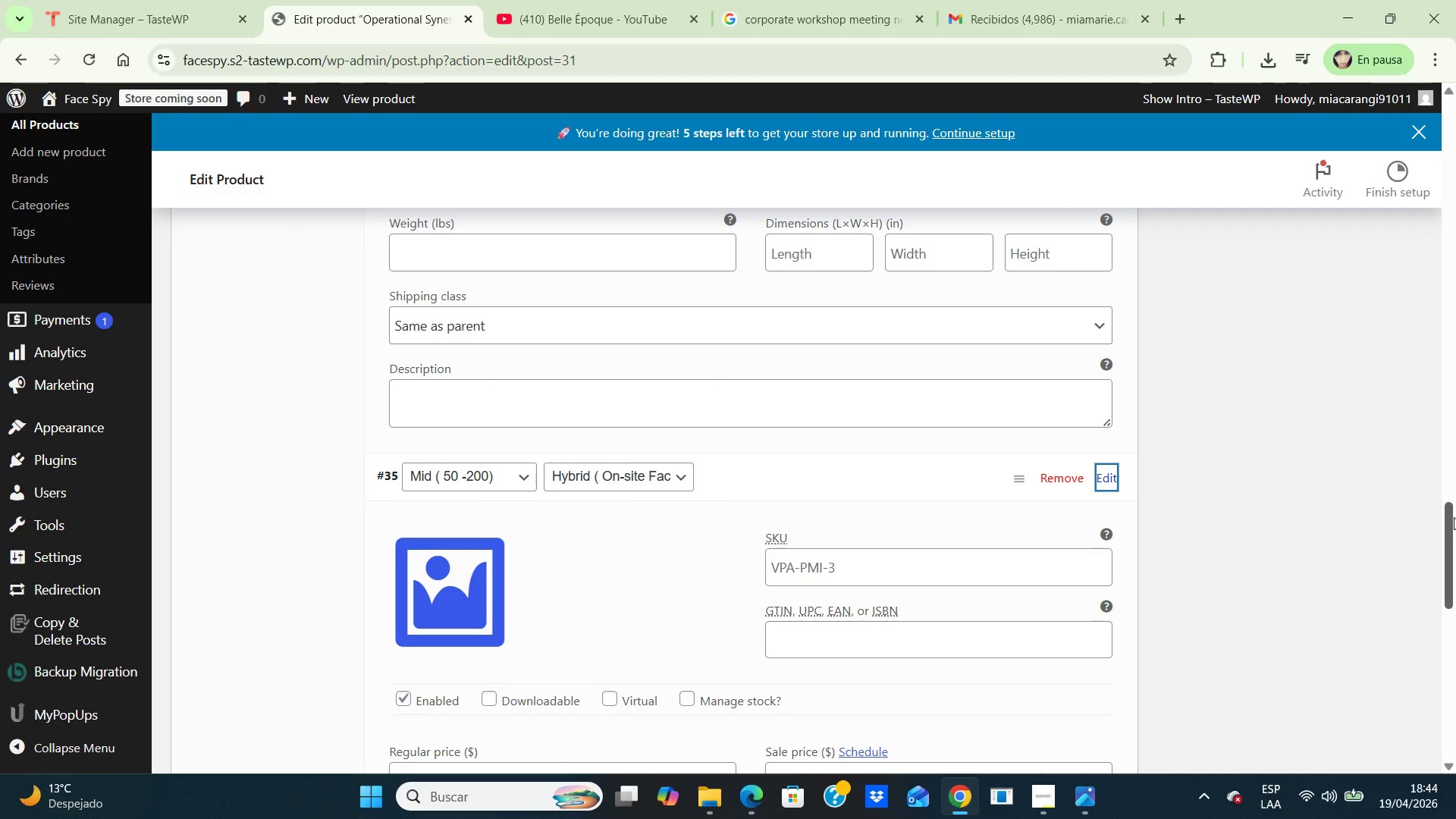 
left_click_drag(start_coordinate=[1455, 516], to_coordinate=[1455, 554])
 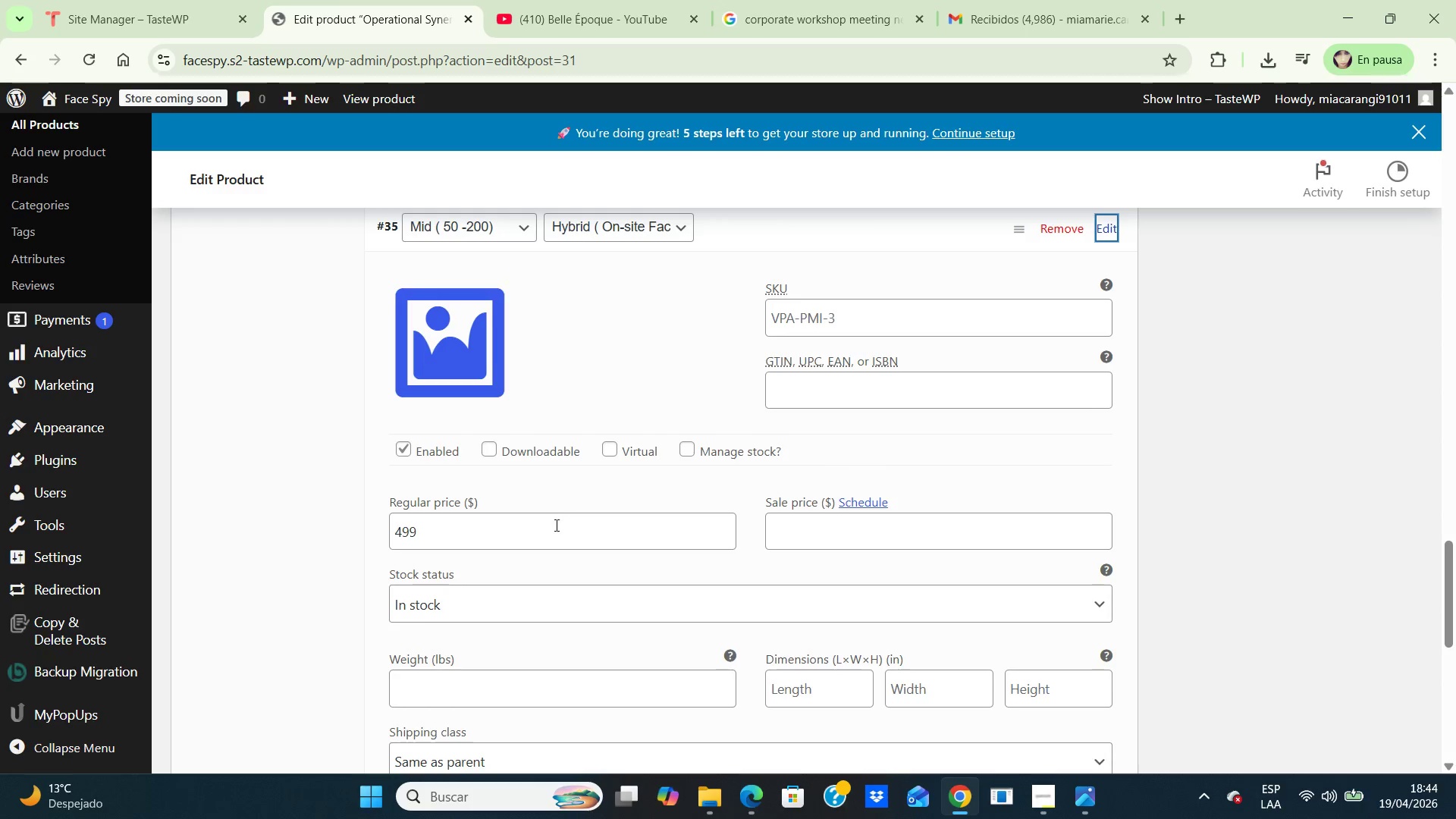 
left_click([532, 536])
 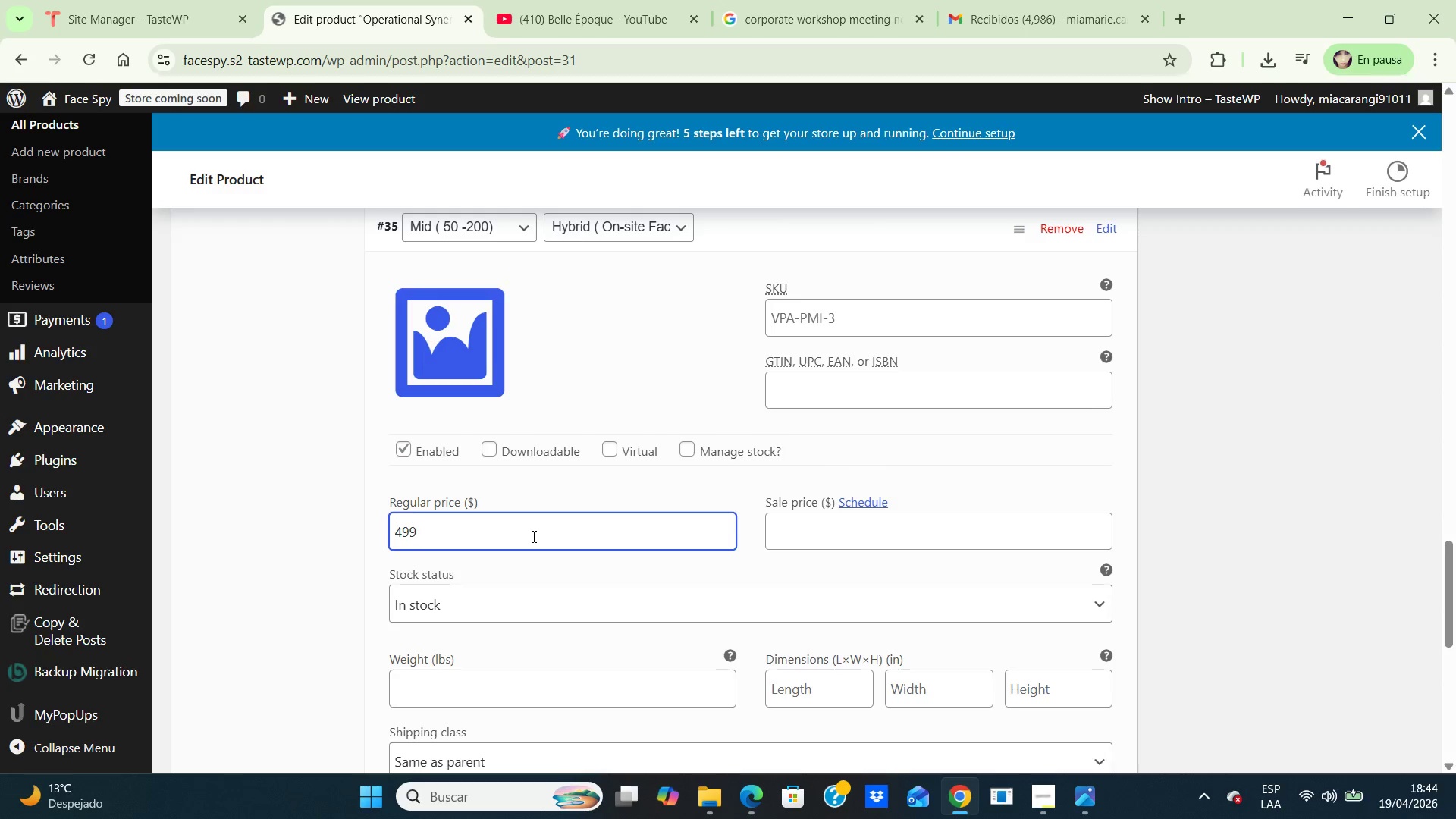 
key(Backspace)
 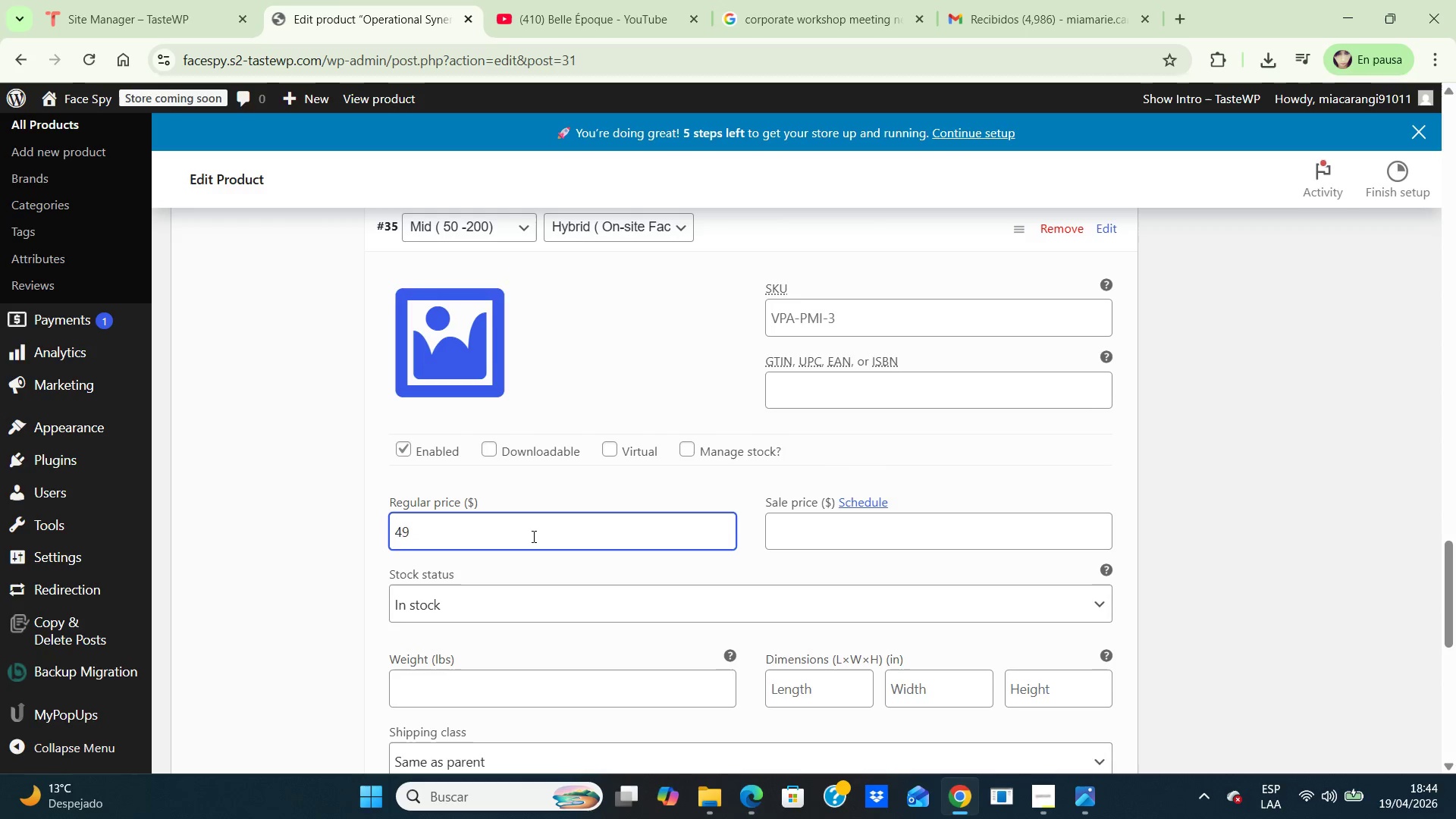 
key(Backspace)
 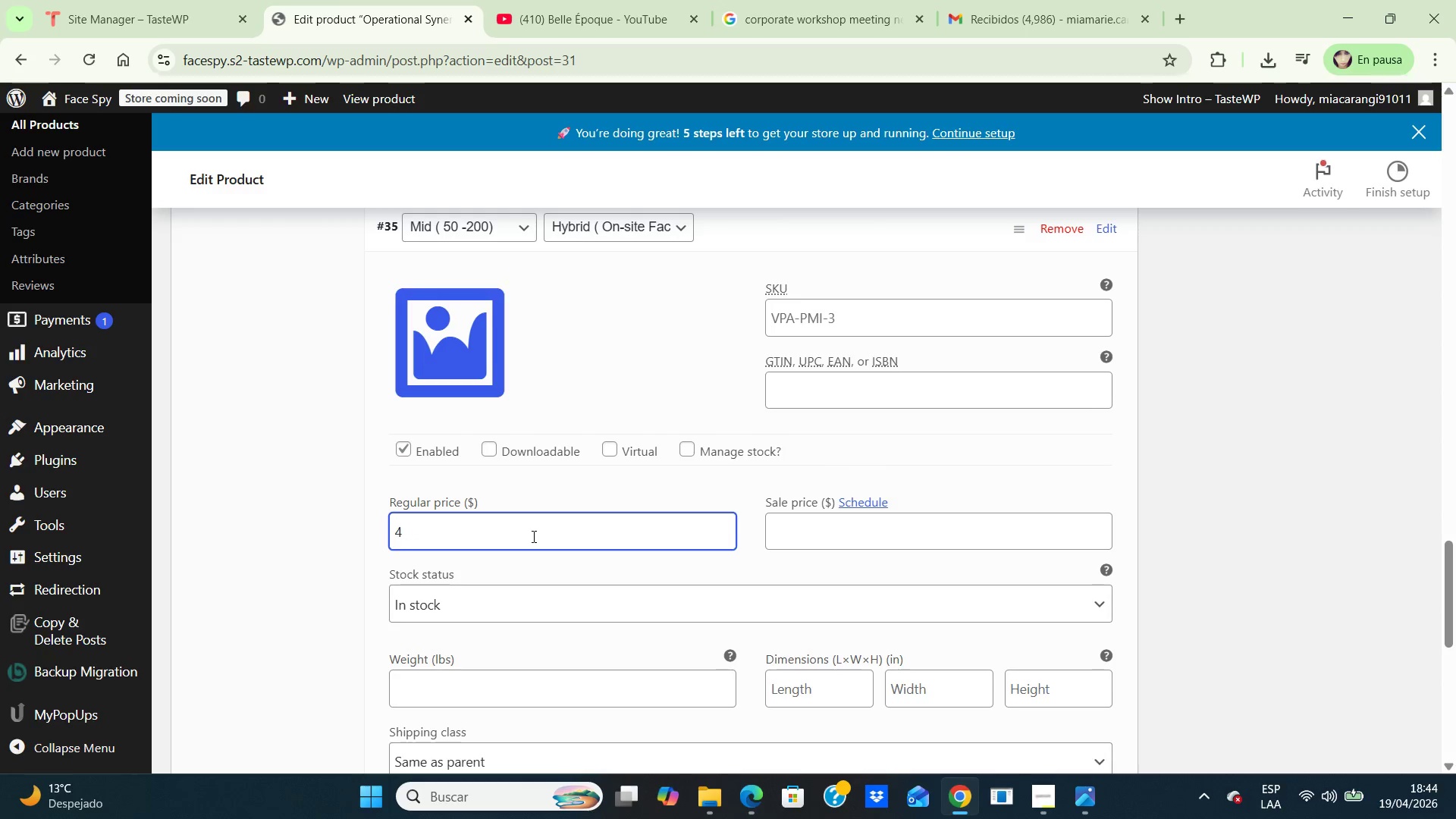 
key(Backspace)
 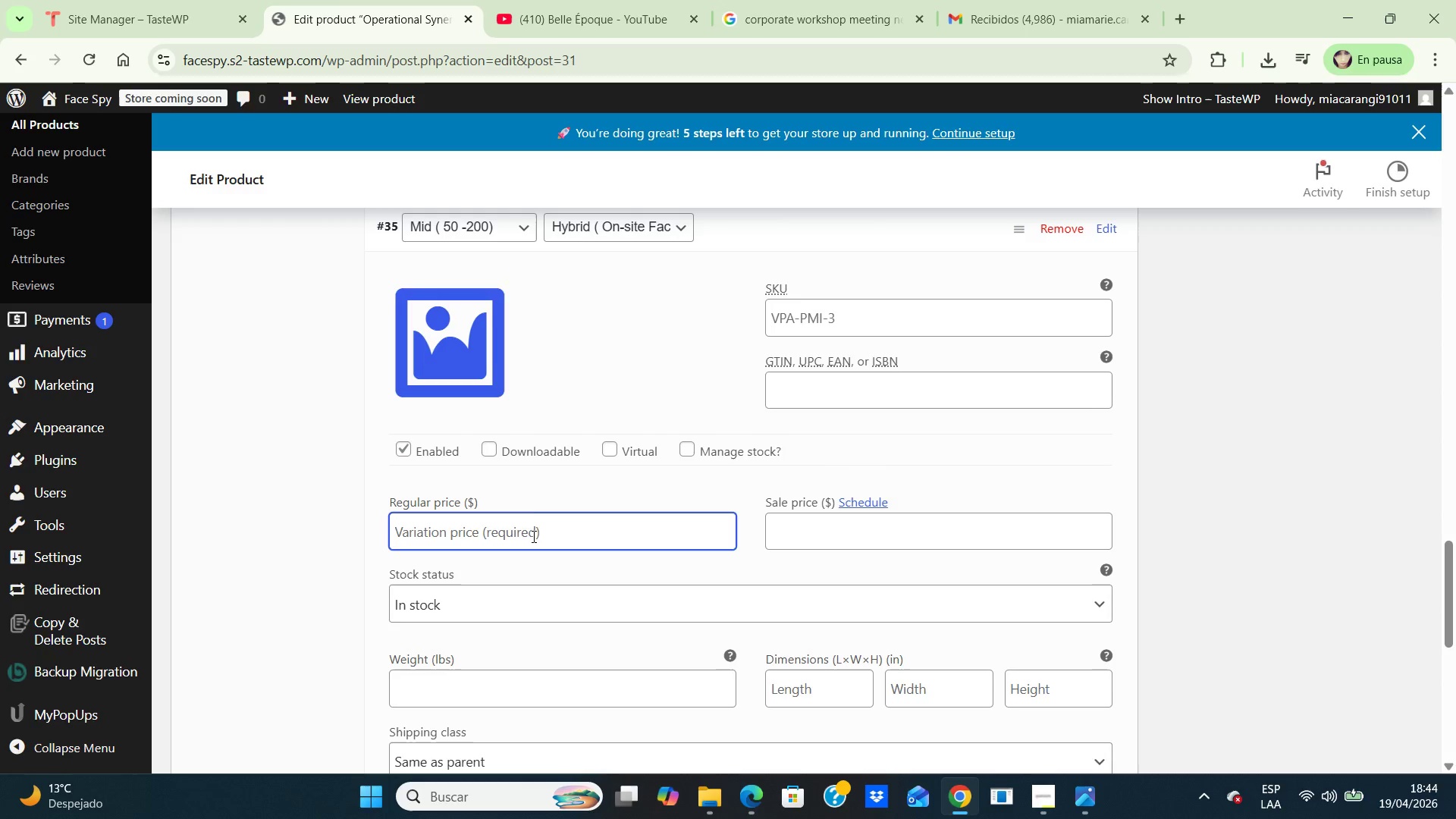 
key(Numpad8)
 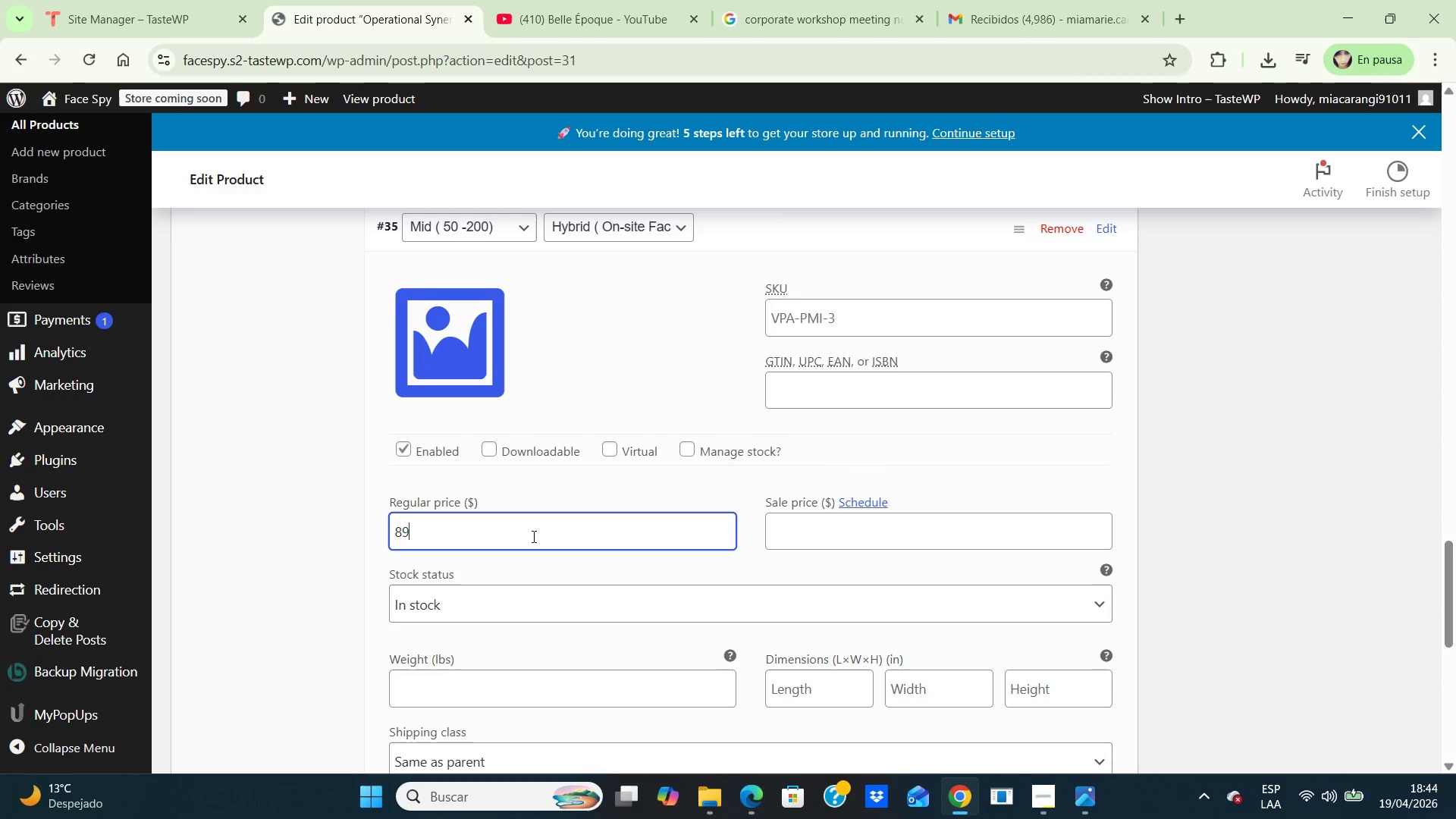 
key(Numpad9)
 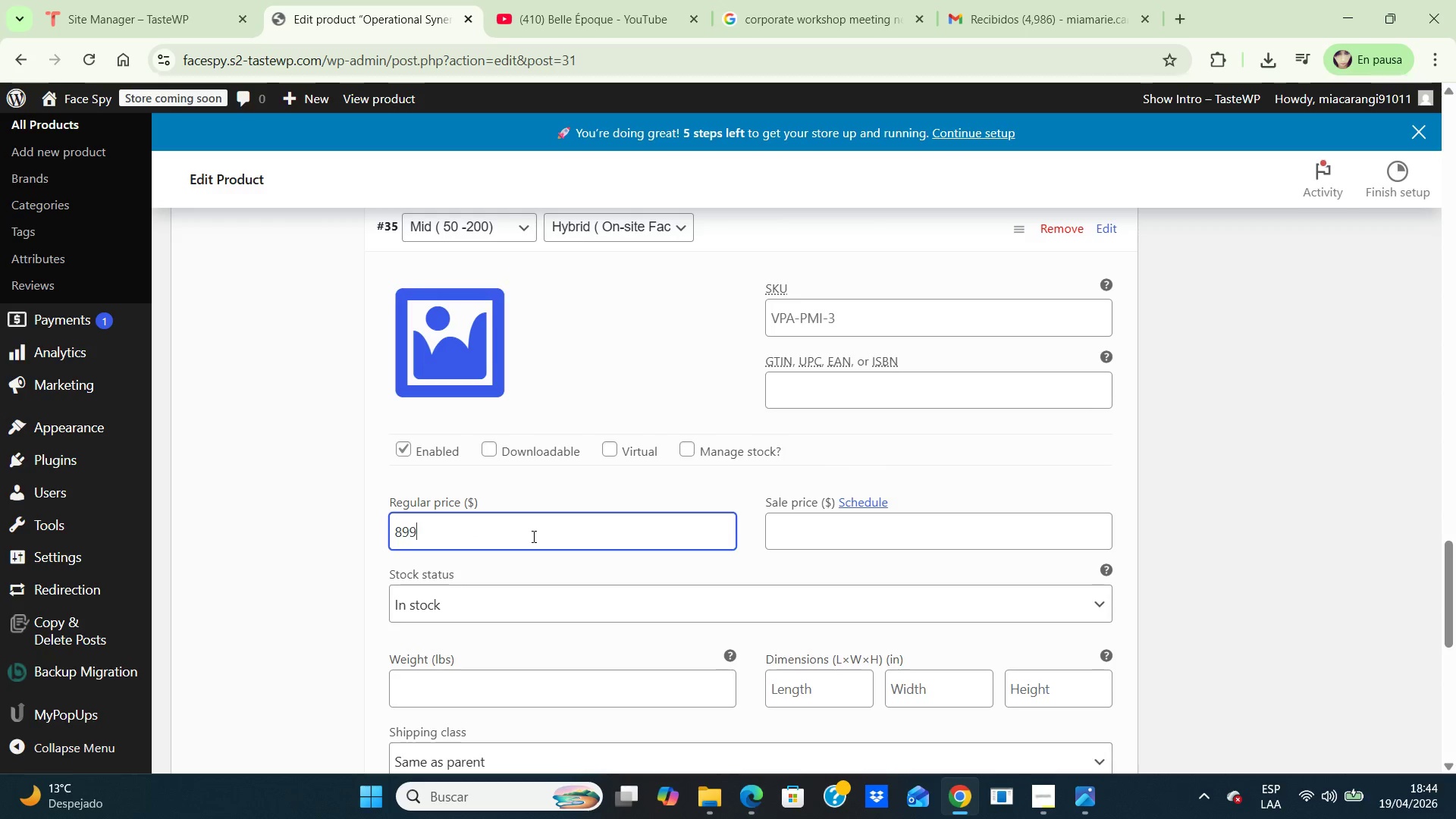 
key(Numpad9)
 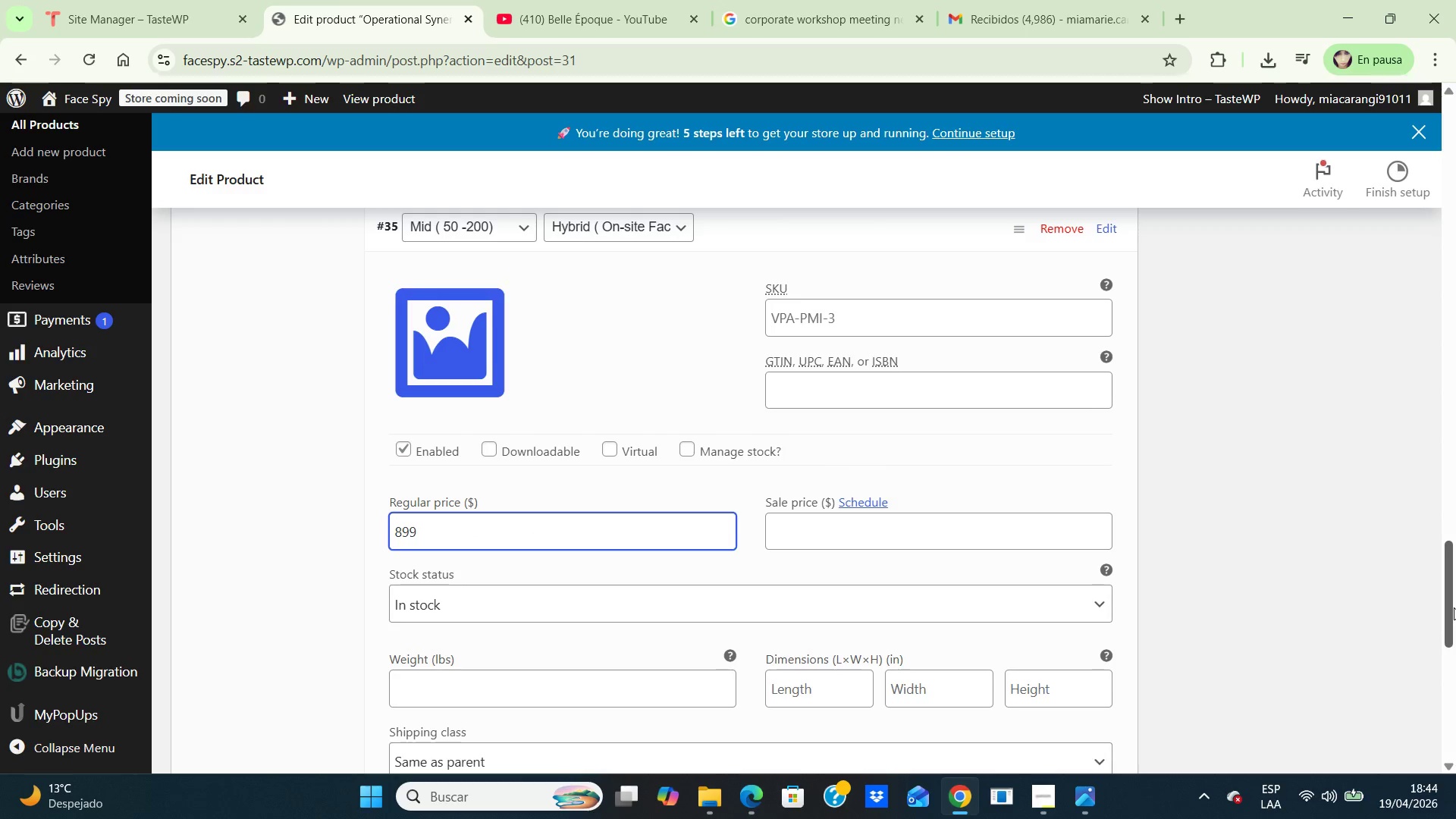 
left_click_drag(start_coordinate=[1455, 601], to_coordinate=[1455, 667])
 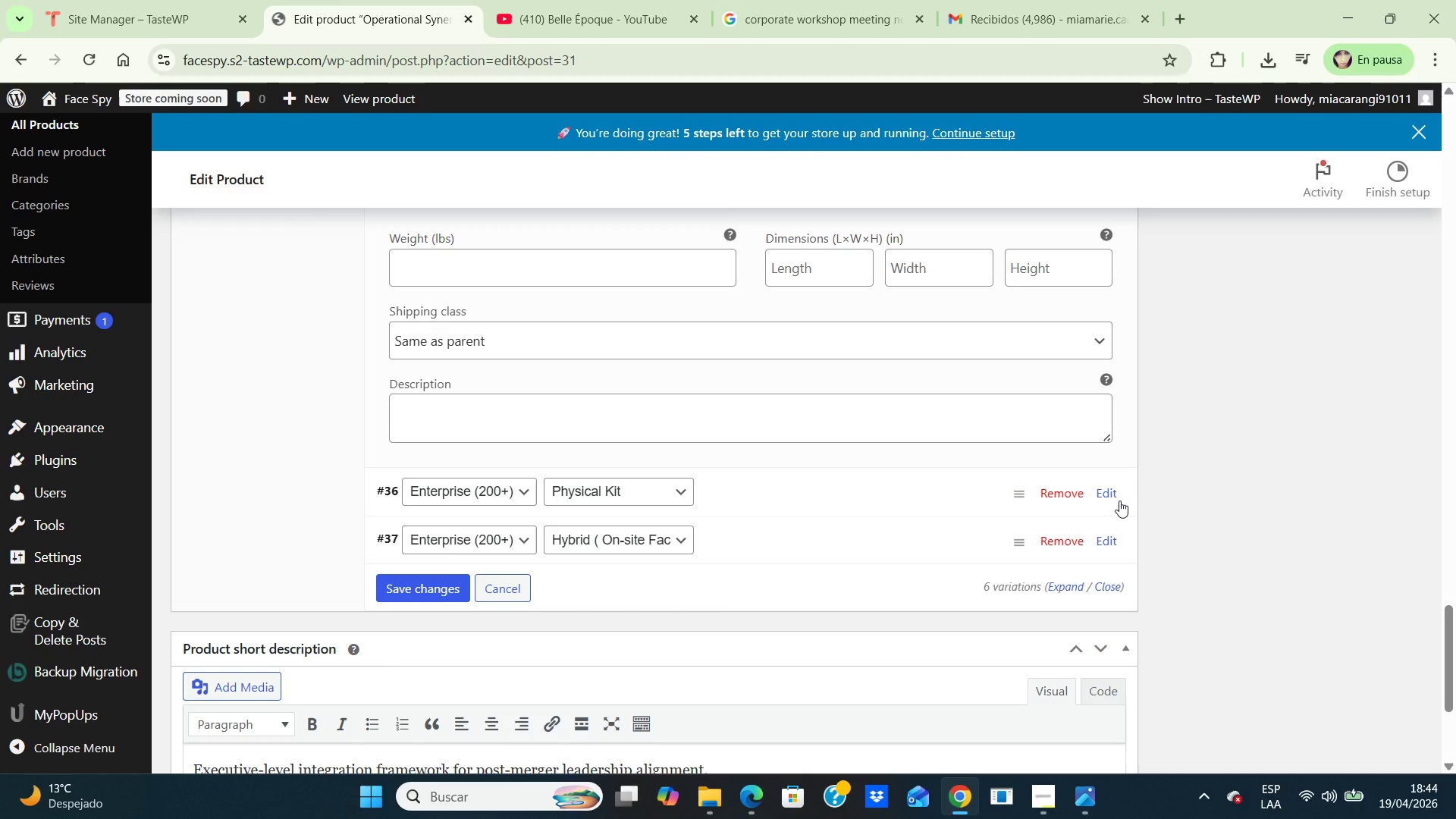 
left_click([1118, 500])
 